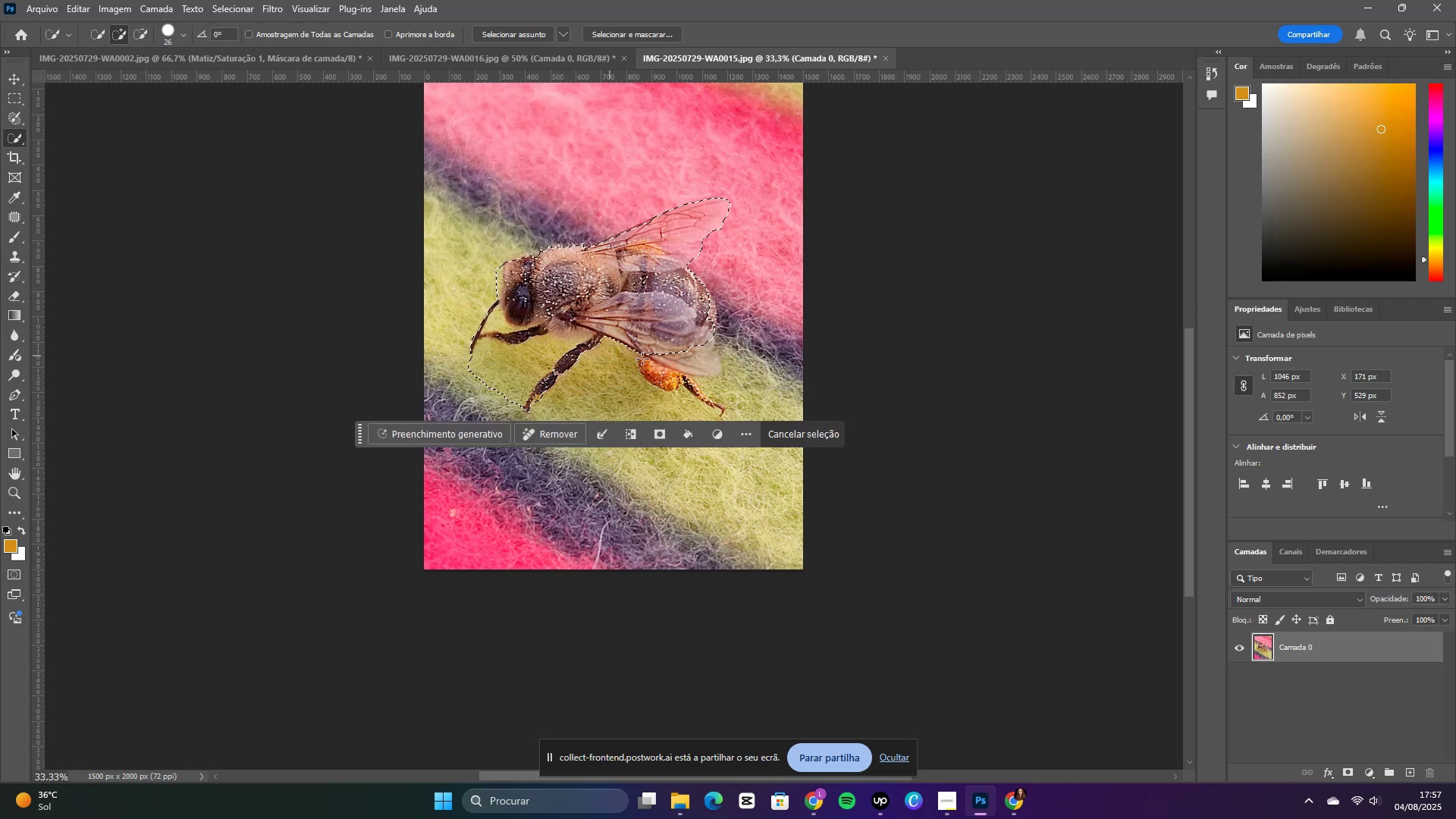 
left_click_drag(start_coordinate=[652, 369], to_coordinate=[723, 413])
 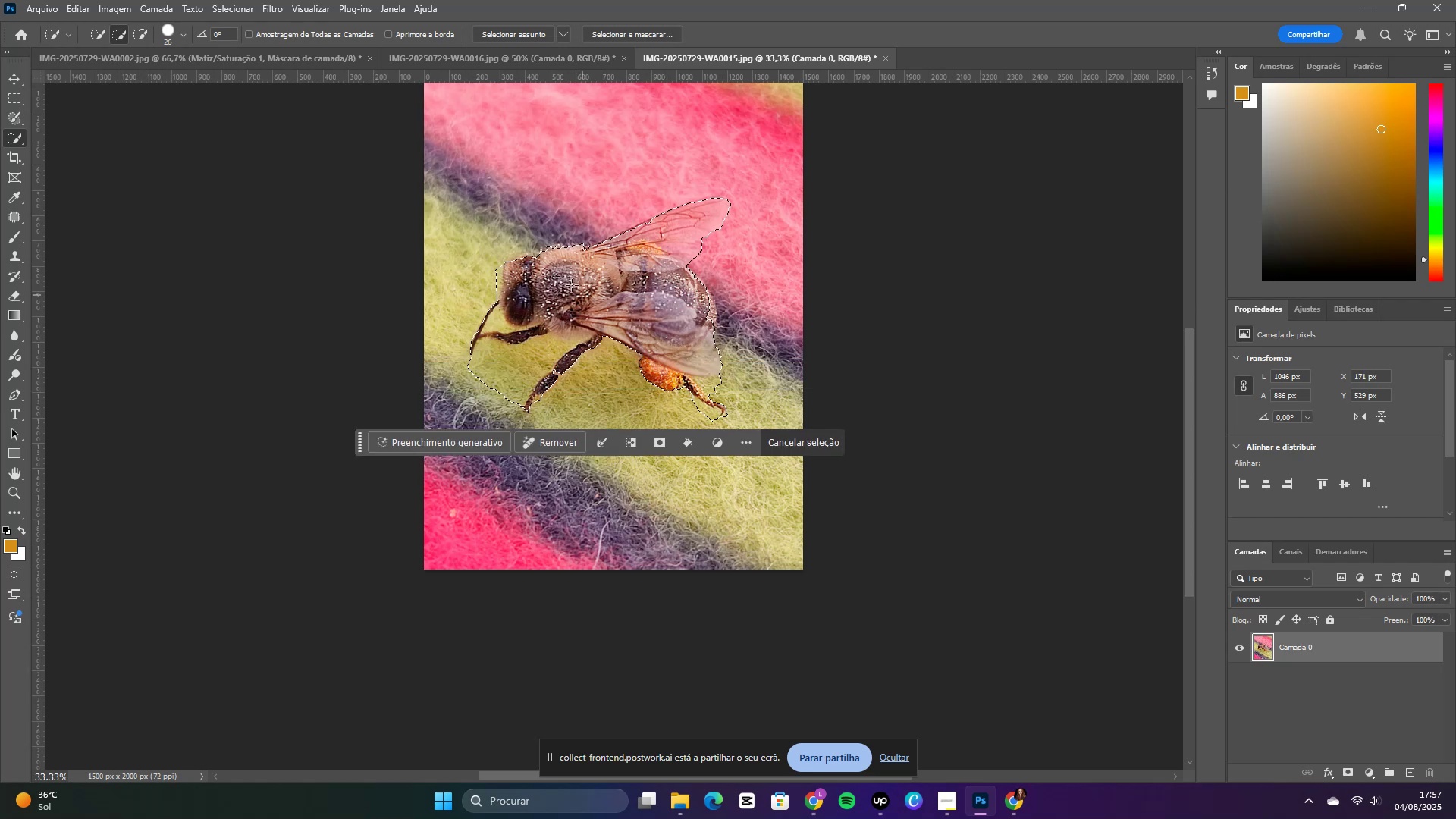 
left_click_drag(start_coordinate=[535, 261], to_coordinate=[686, 257])
 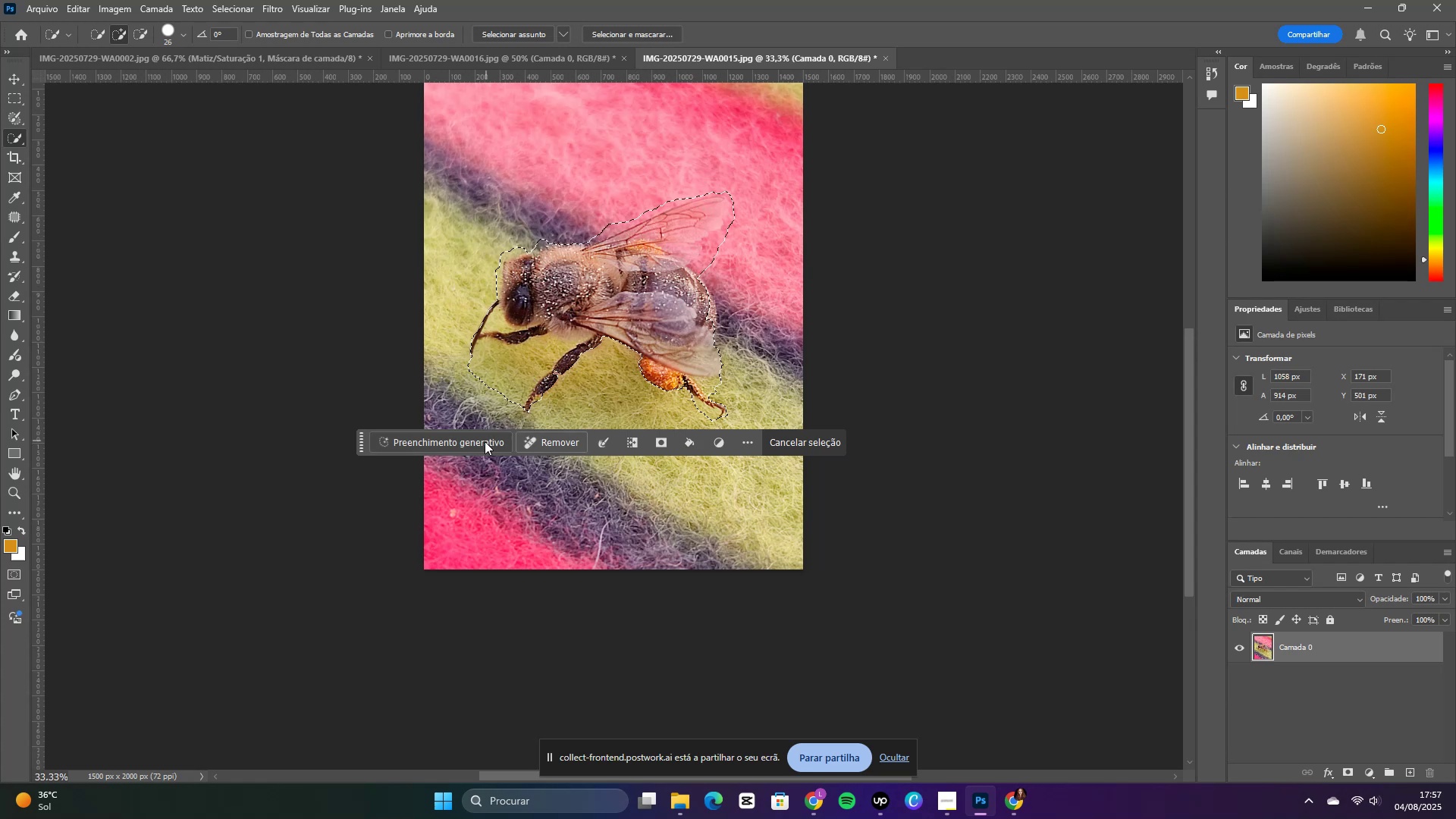 
left_click([135, 33])
 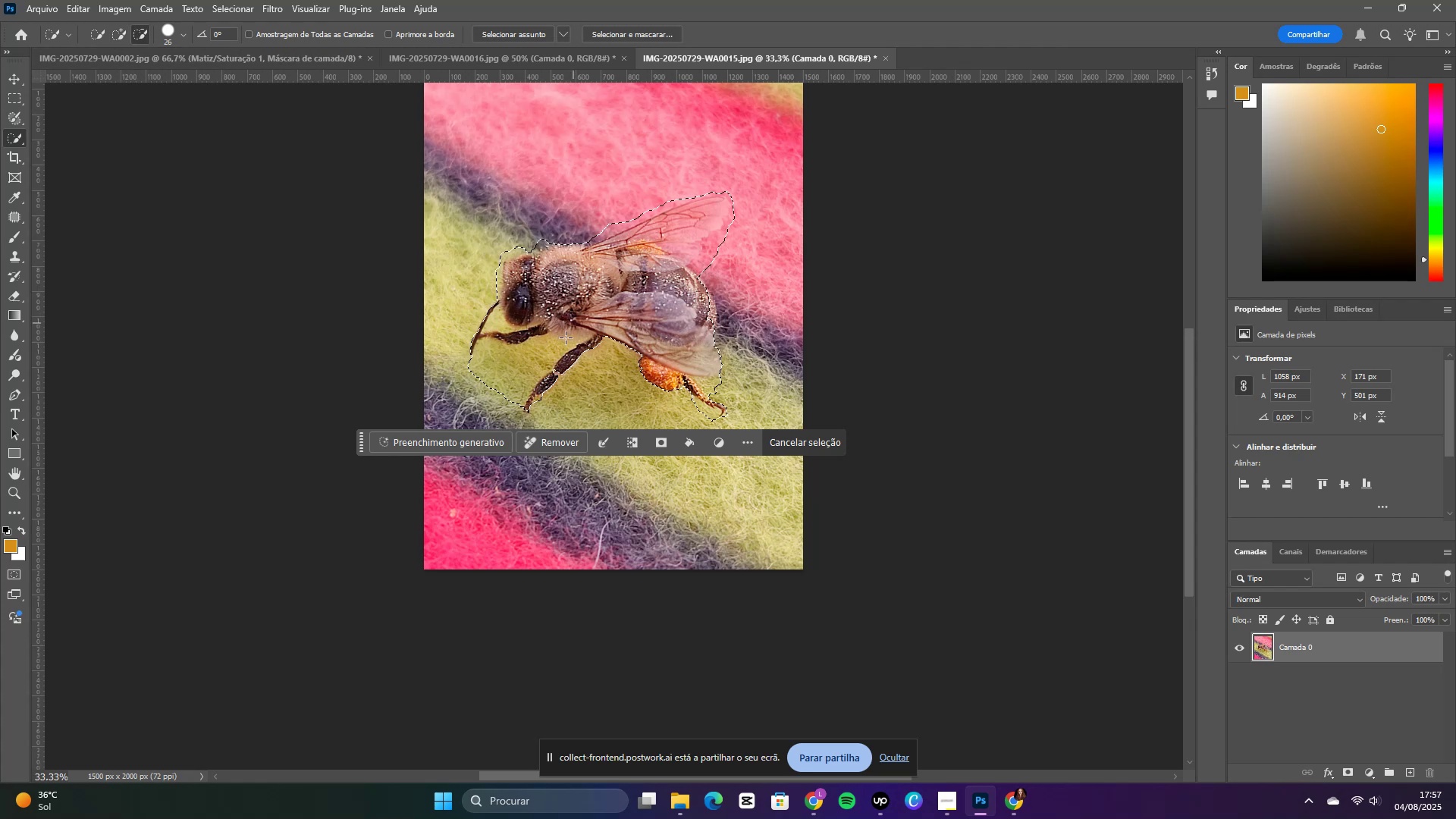 
left_click_drag(start_coordinate=[553, 349], to_coordinate=[458, 396])
 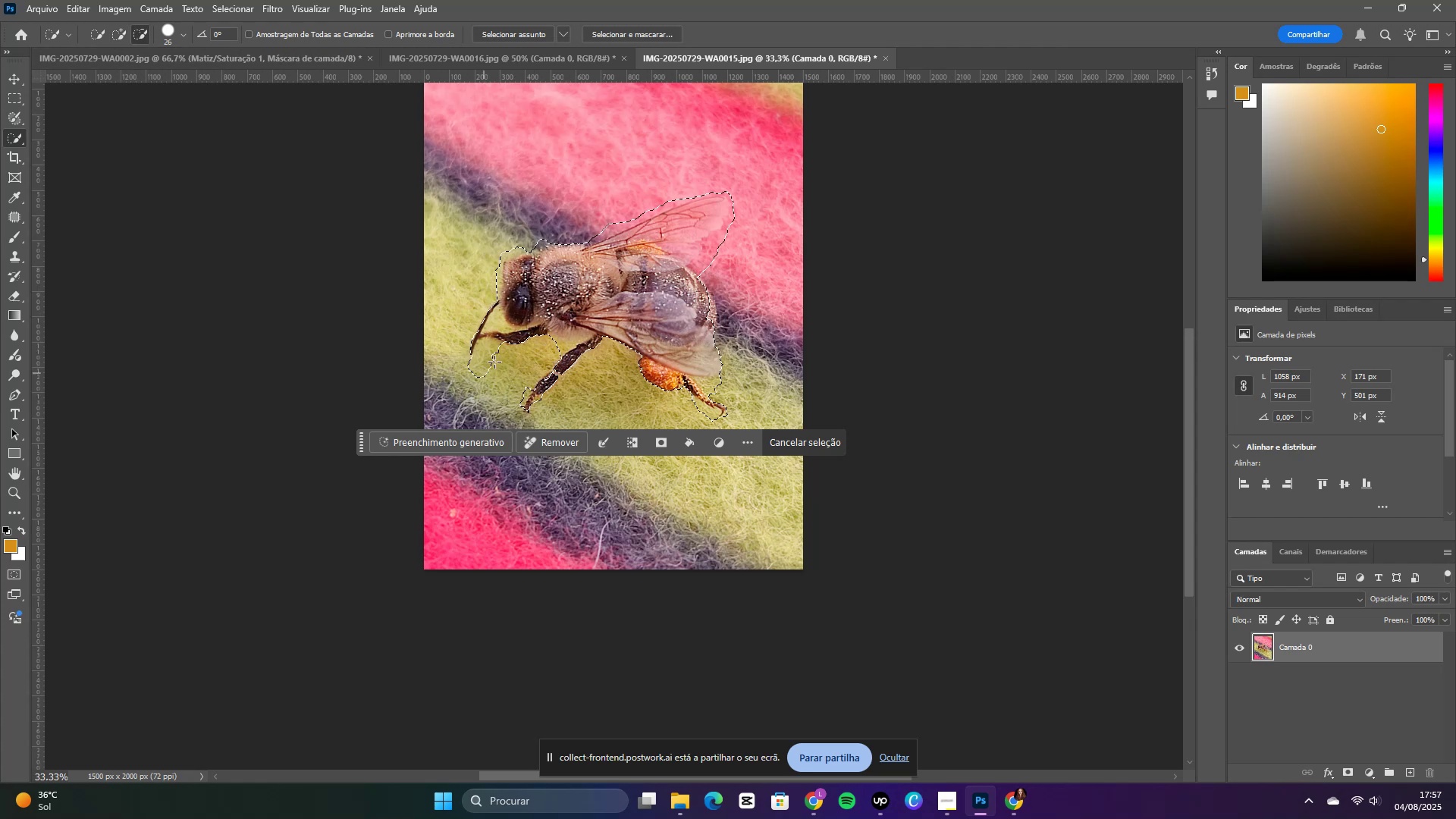 
left_click_drag(start_coordinate=[497, 355], to_coordinate=[467, 386])
 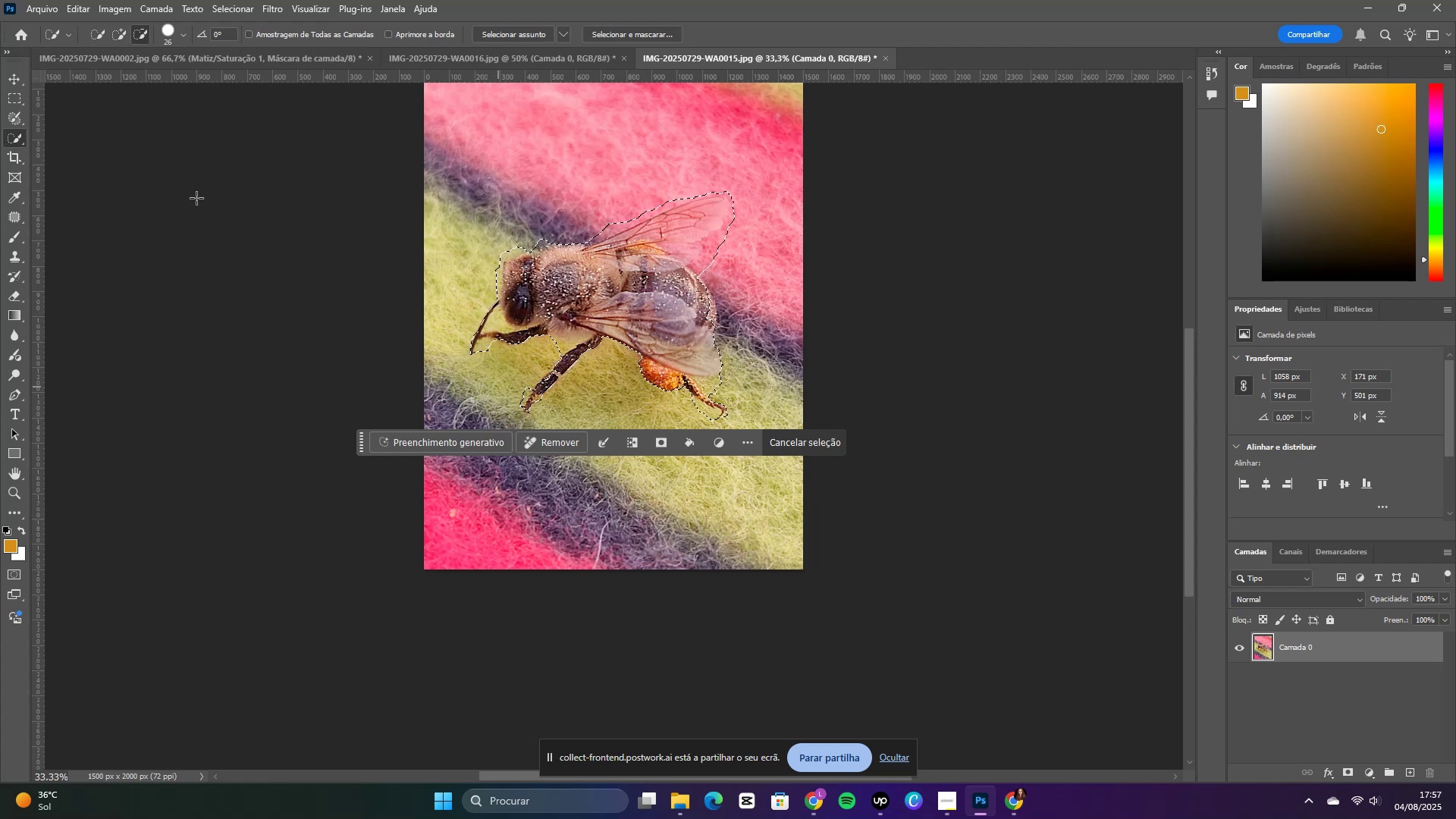 
left_click([115, 38])
 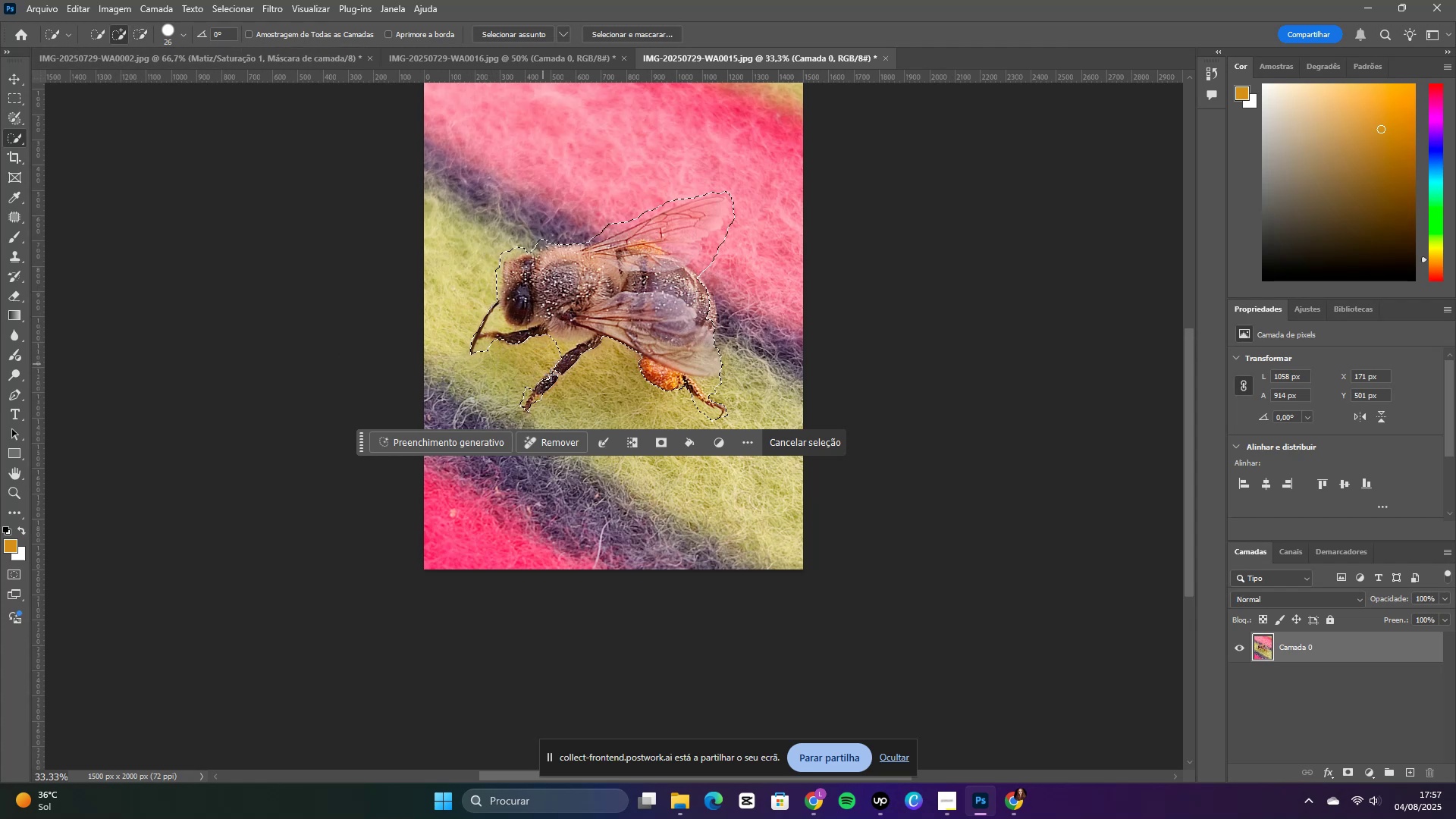 
left_click_drag(start_coordinate=[553, 375], to_coordinate=[561, 368])
 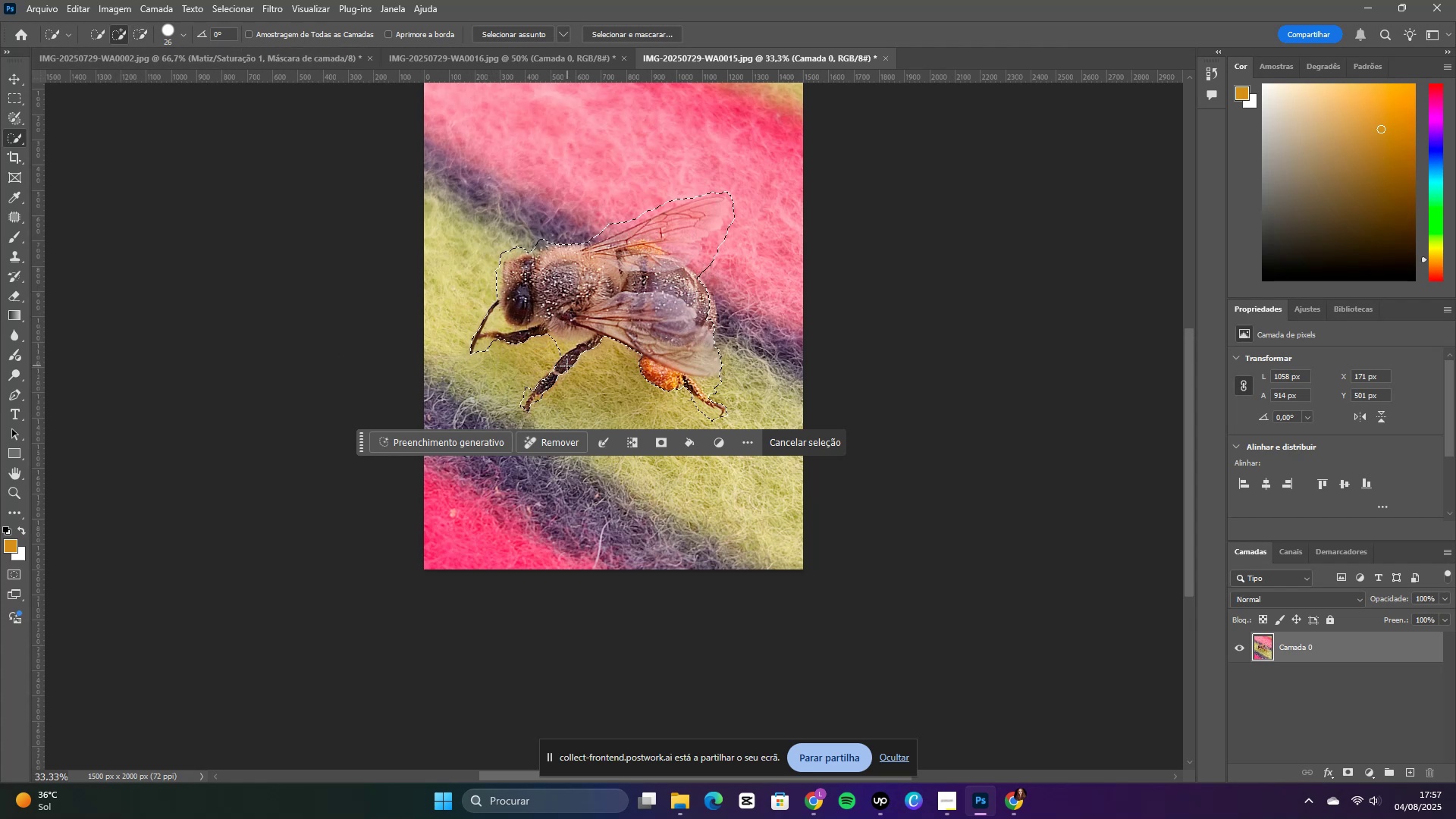 
left_click_drag(start_coordinate=[562, 368], to_coordinate=[535, 394])
 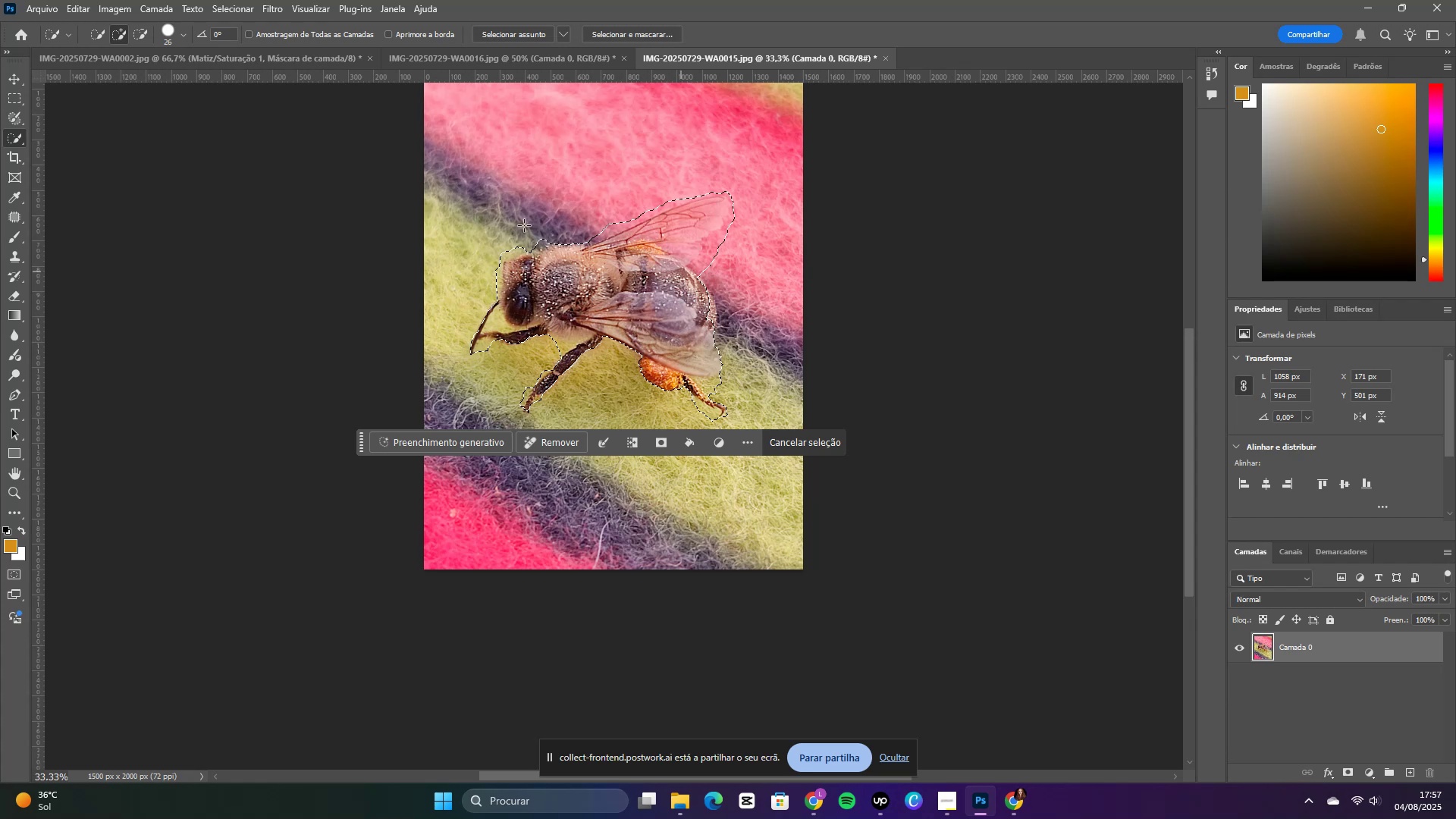 
left_click([148, 26])
 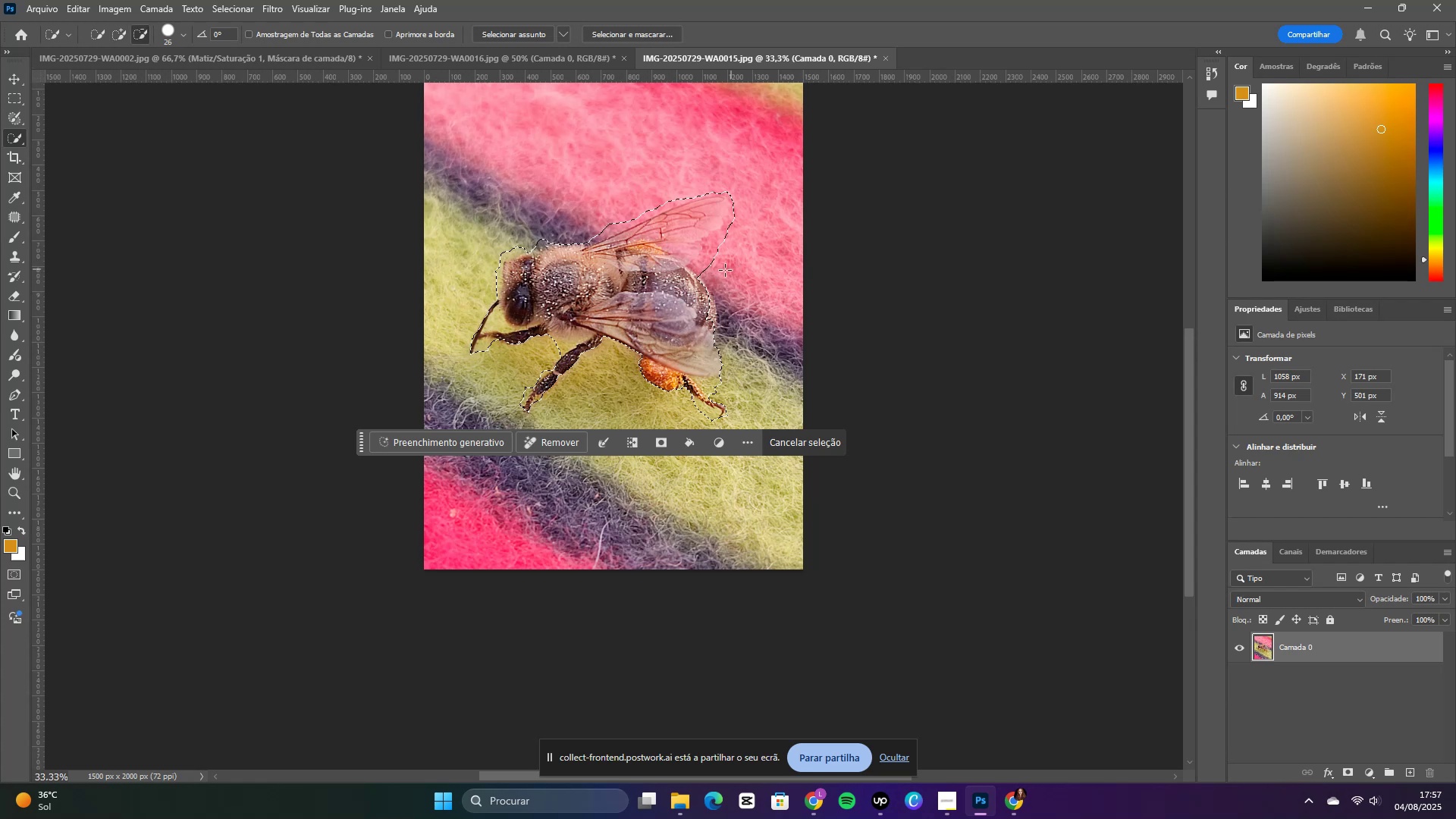 
left_click_drag(start_coordinate=[711, 259], to_coordinate=[736, 225])
 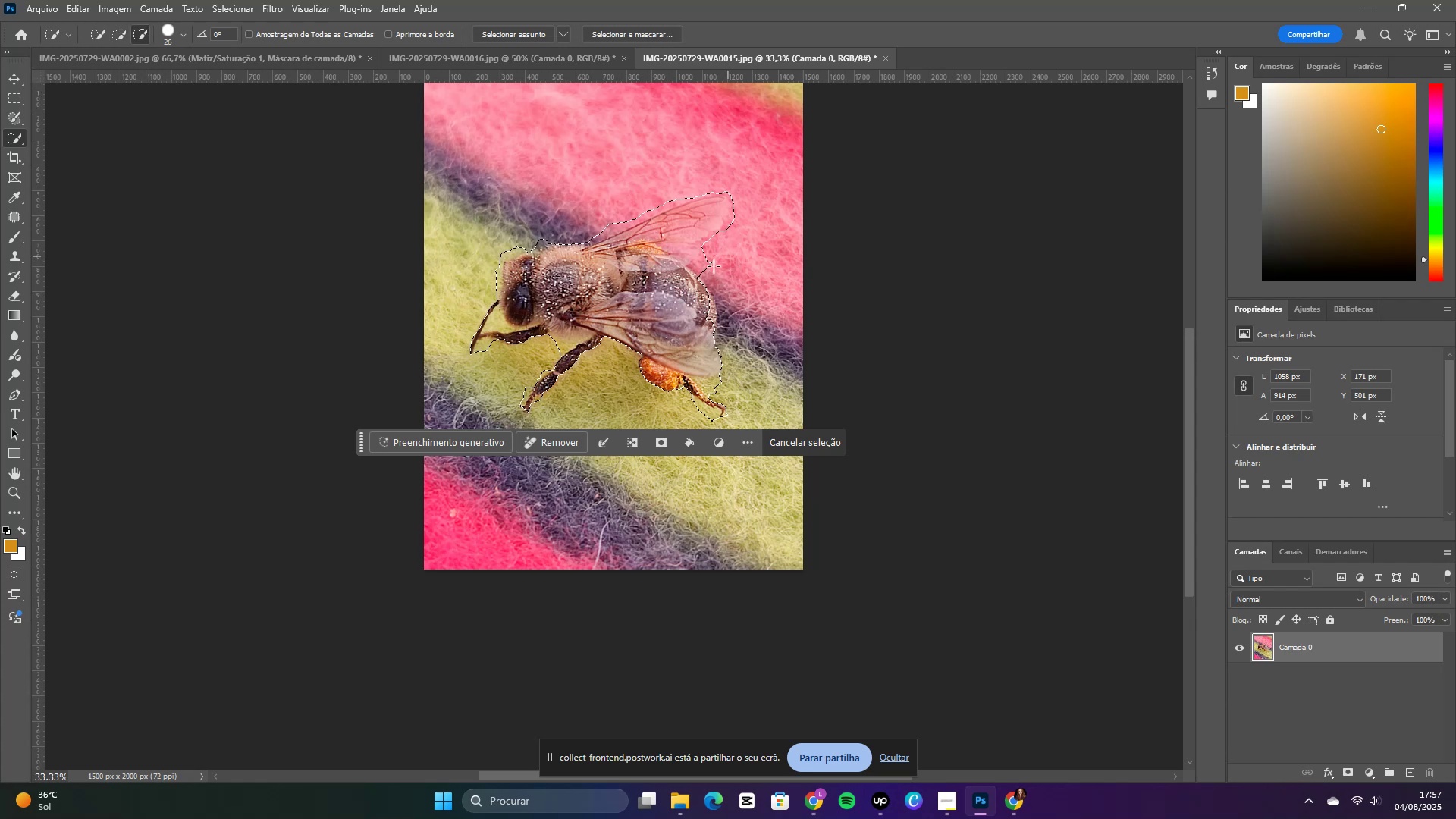 
left_click_drag(start_coordinate=[709, 270], to_coordinate=[705, 259])
 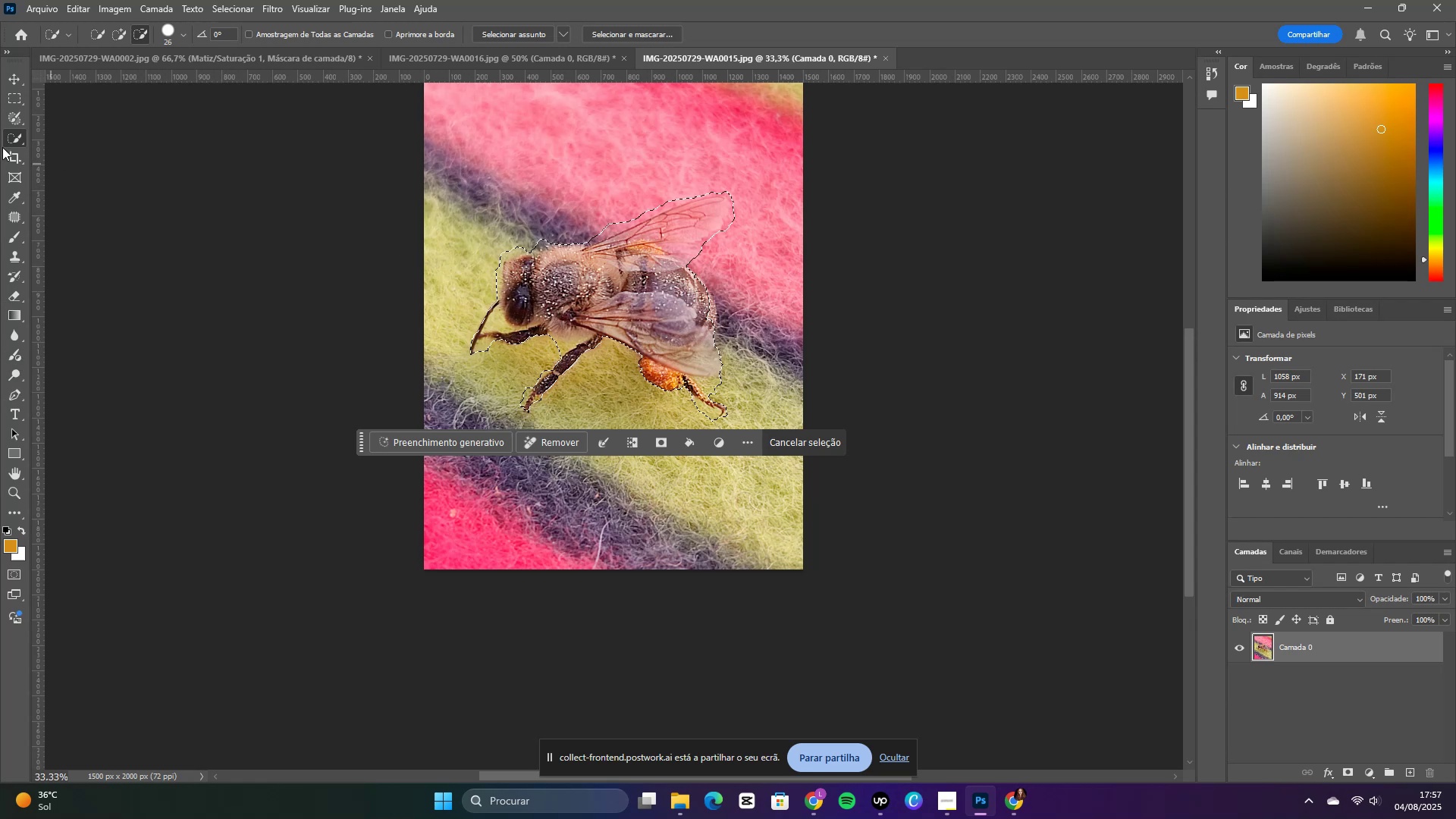 
wait(12.75)
 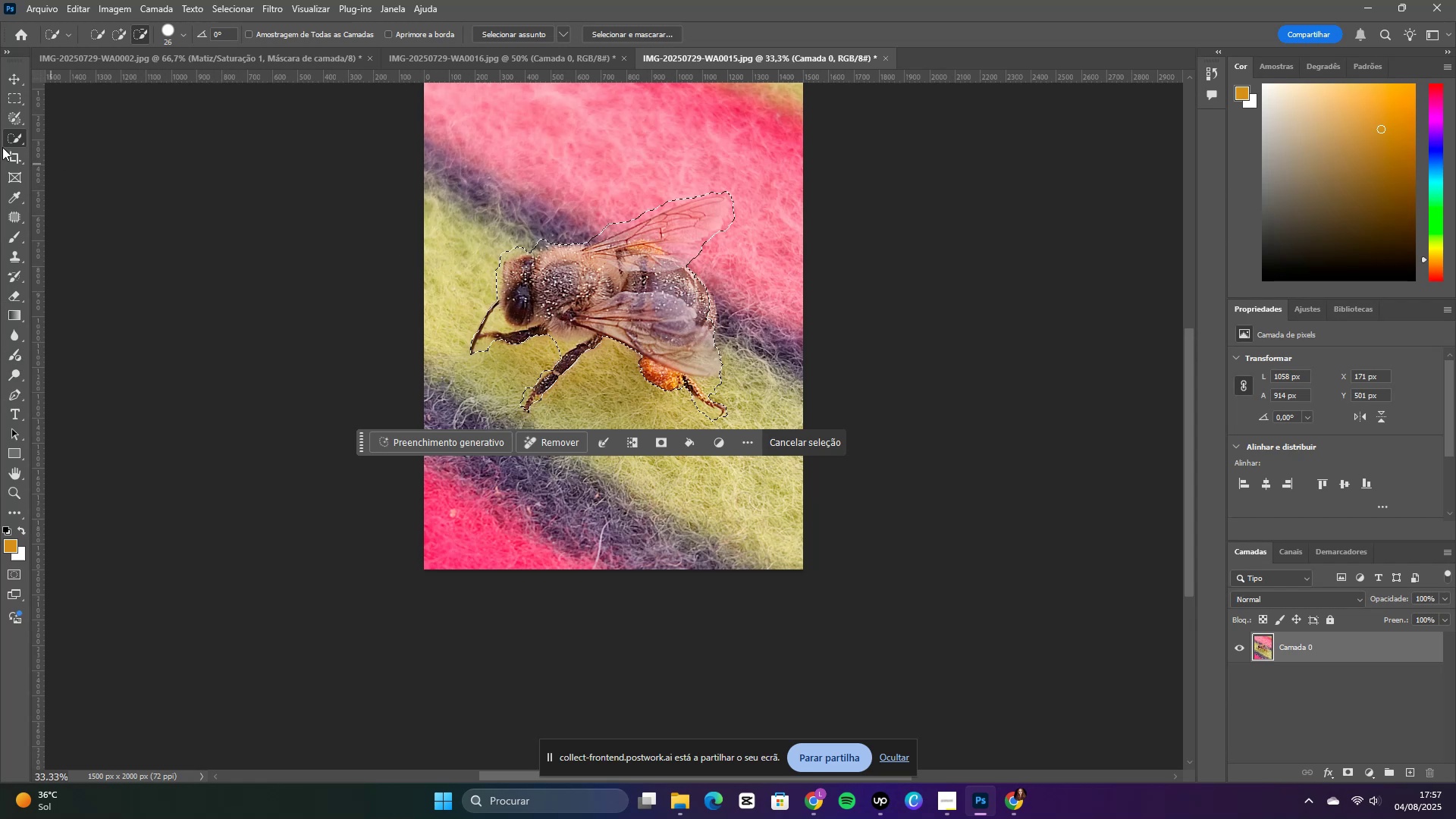 
left_click([793, 441])
 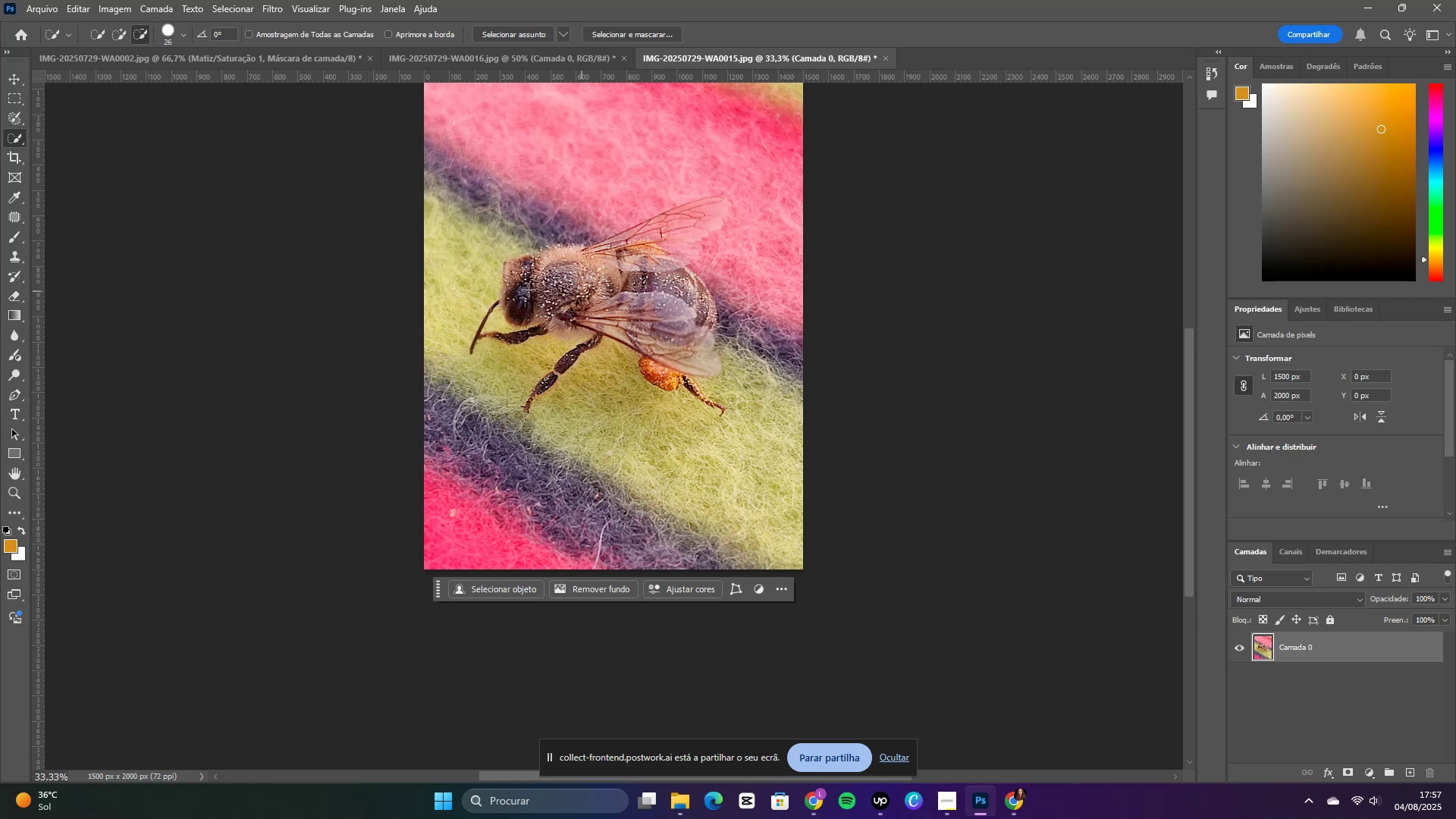 
wait(5.72)
 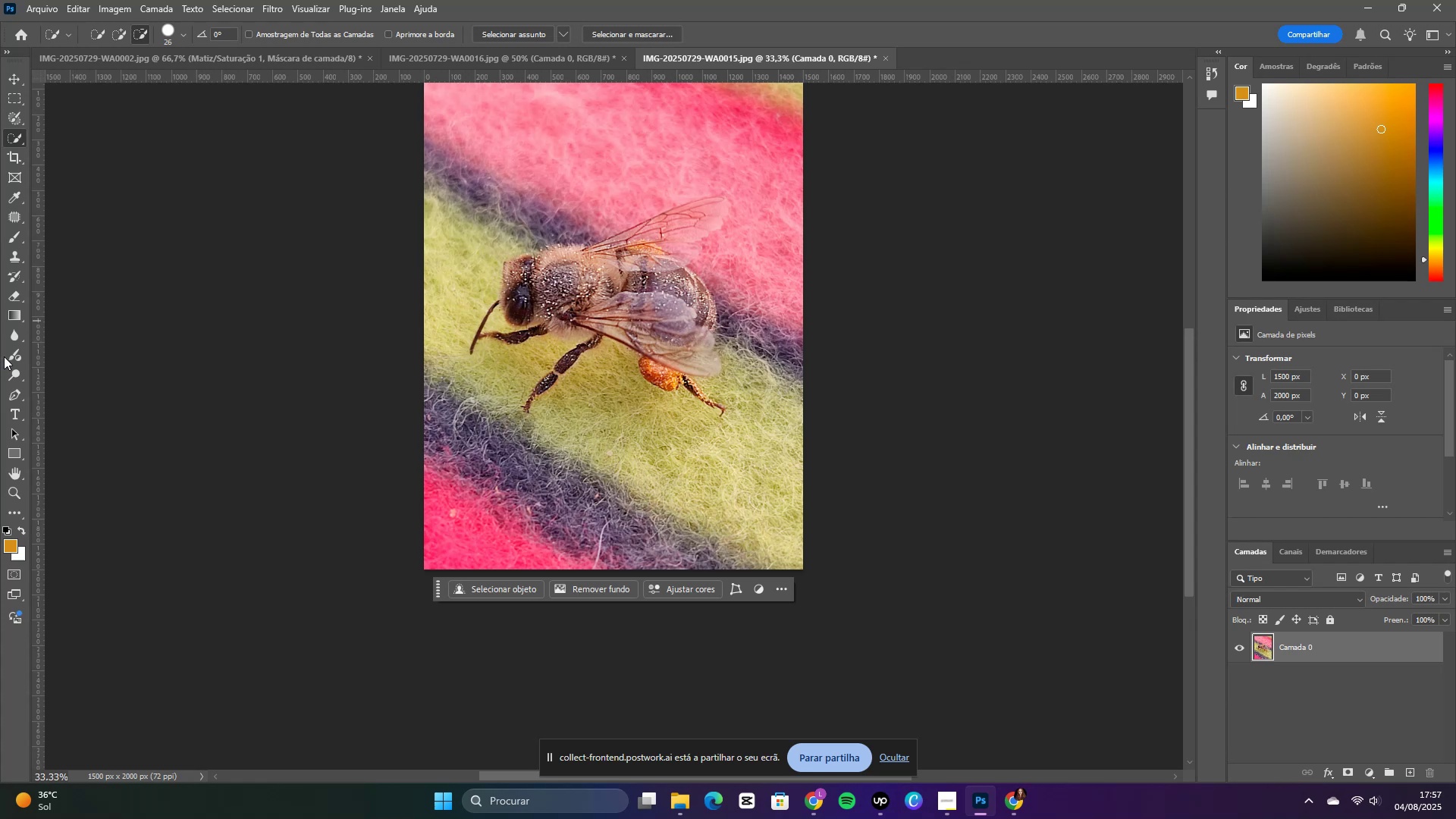 
left_click_drag(start_coordinate=[539, 281], to_coordinate=[579, 274])
 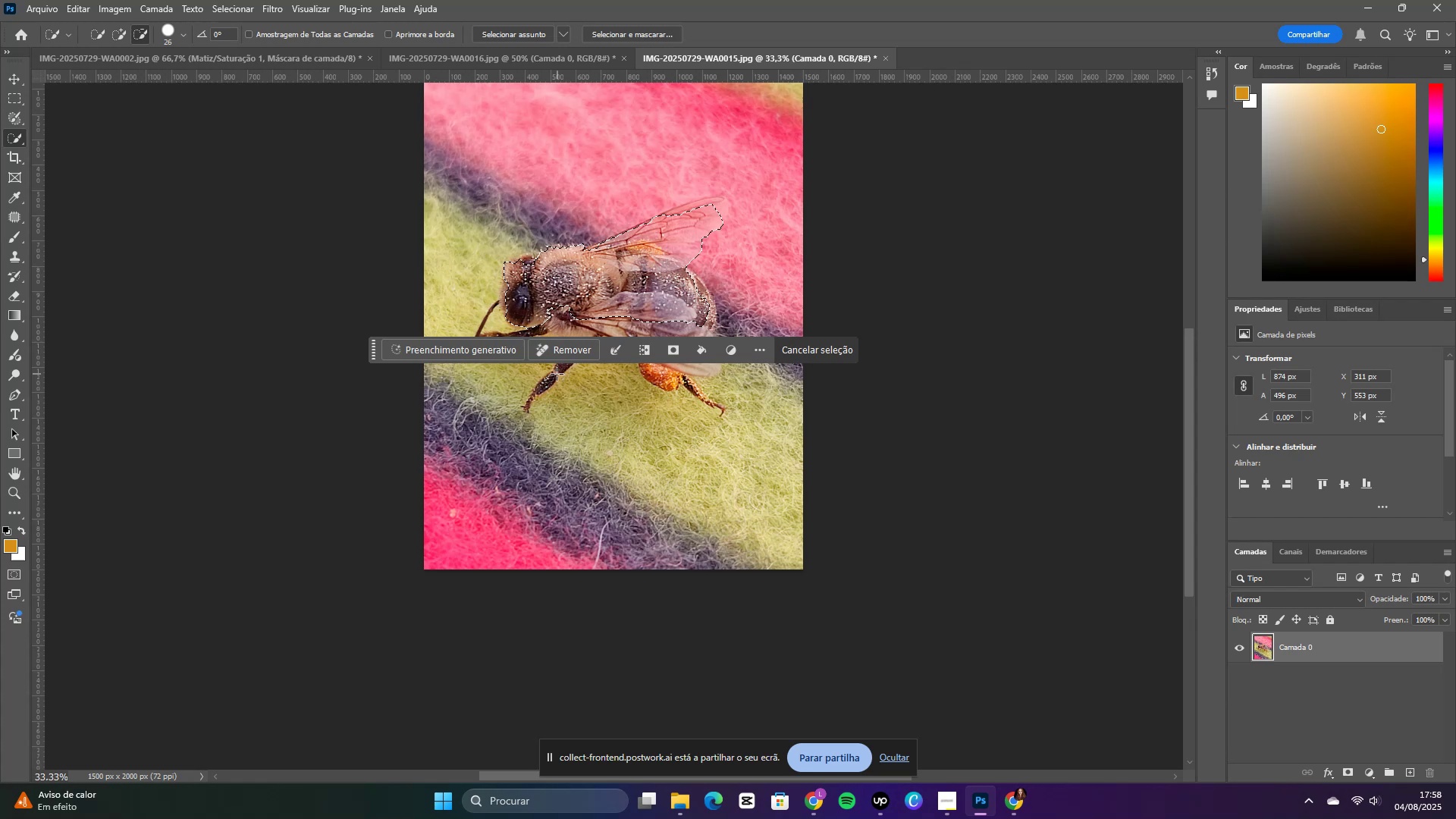 
left_click_drag(start_coordinate=[552, 378], to_coordinate=[566, 368])
 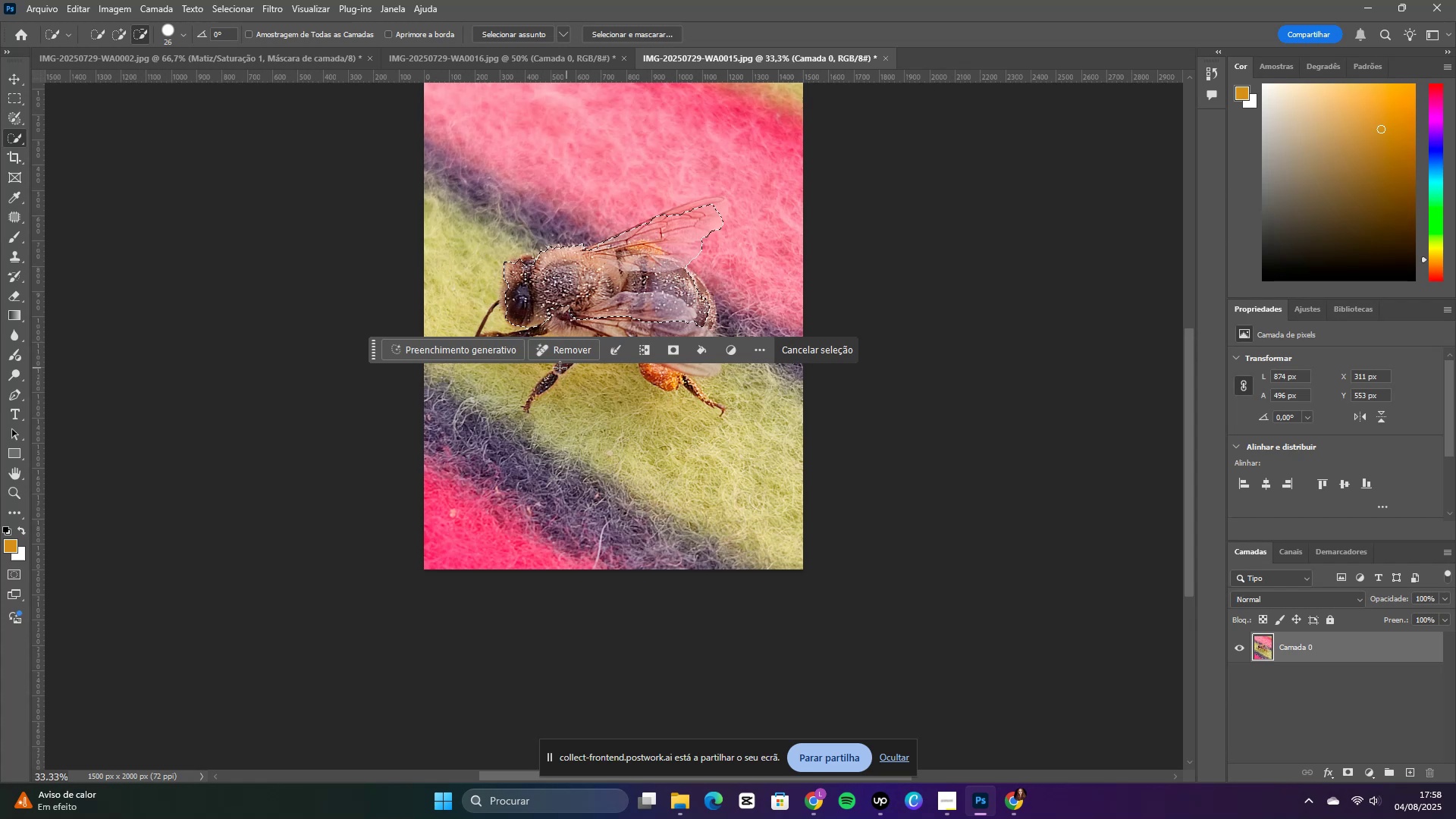 
left_click_drag(start_coordinate=[557, 369], to_coordinate=[538, 395])
 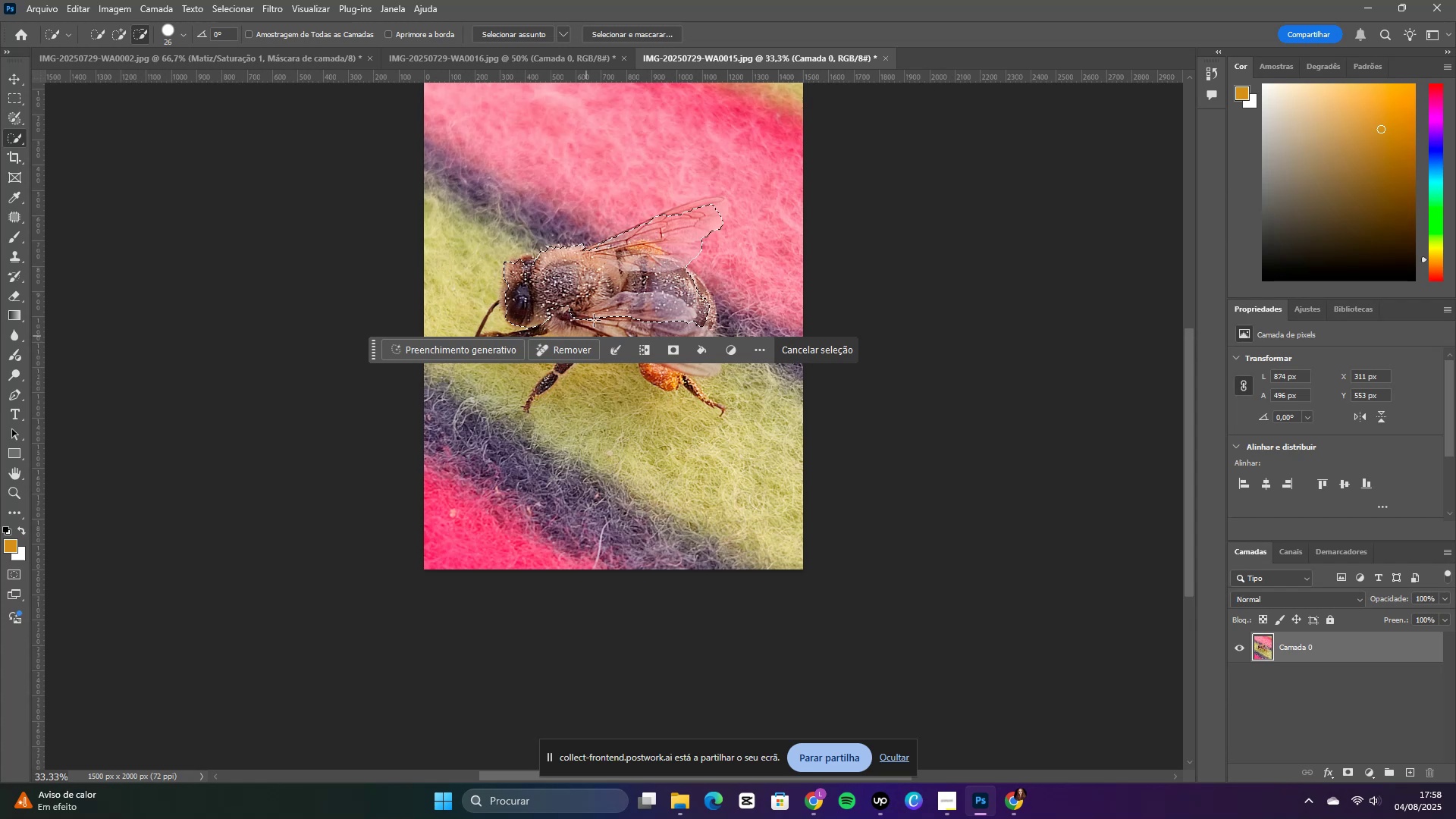 
left_click_drag(start_coordinate=[592, 309], to_coordinate=[667, 327])
 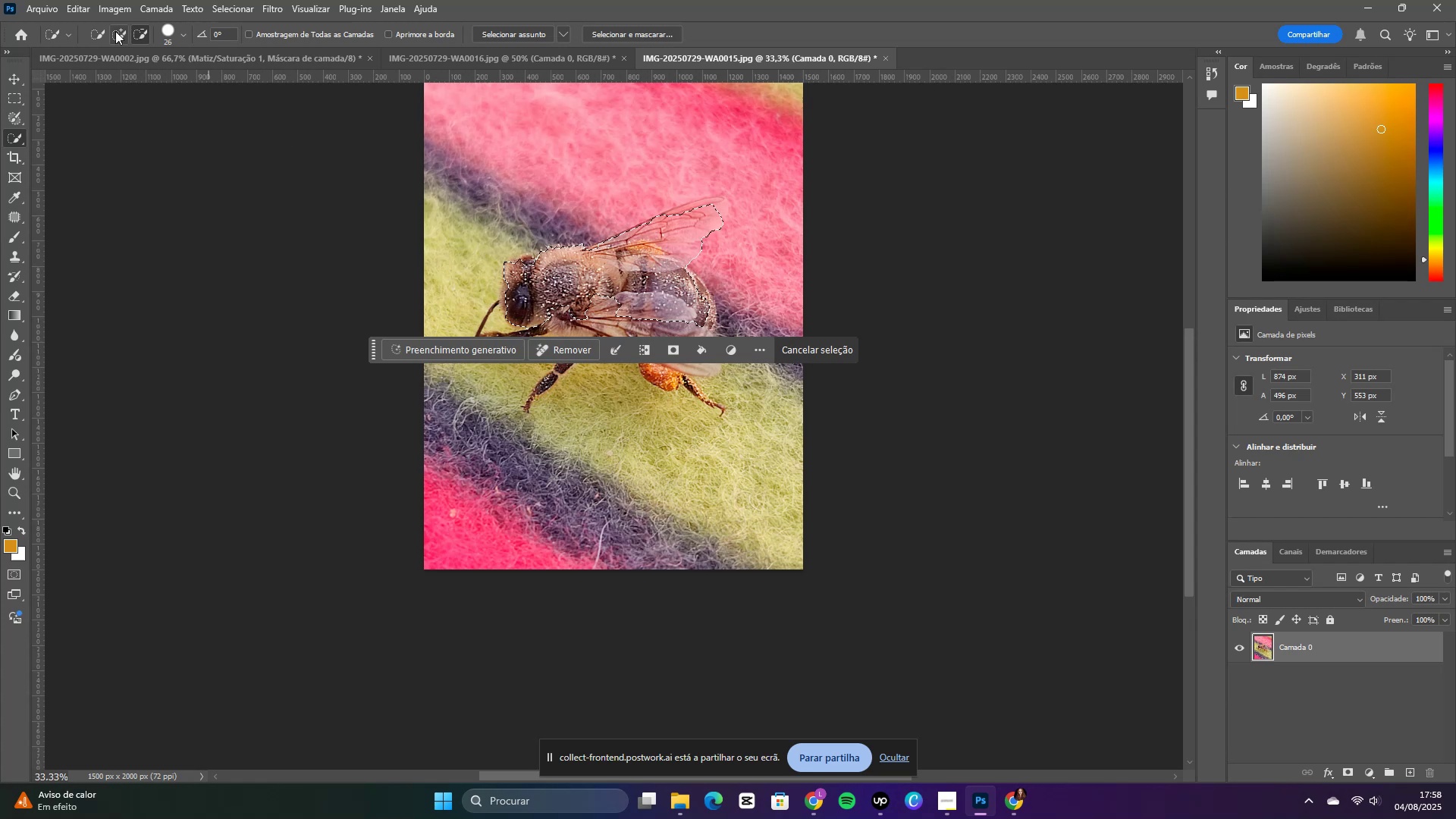 
left_click([114, 29])
 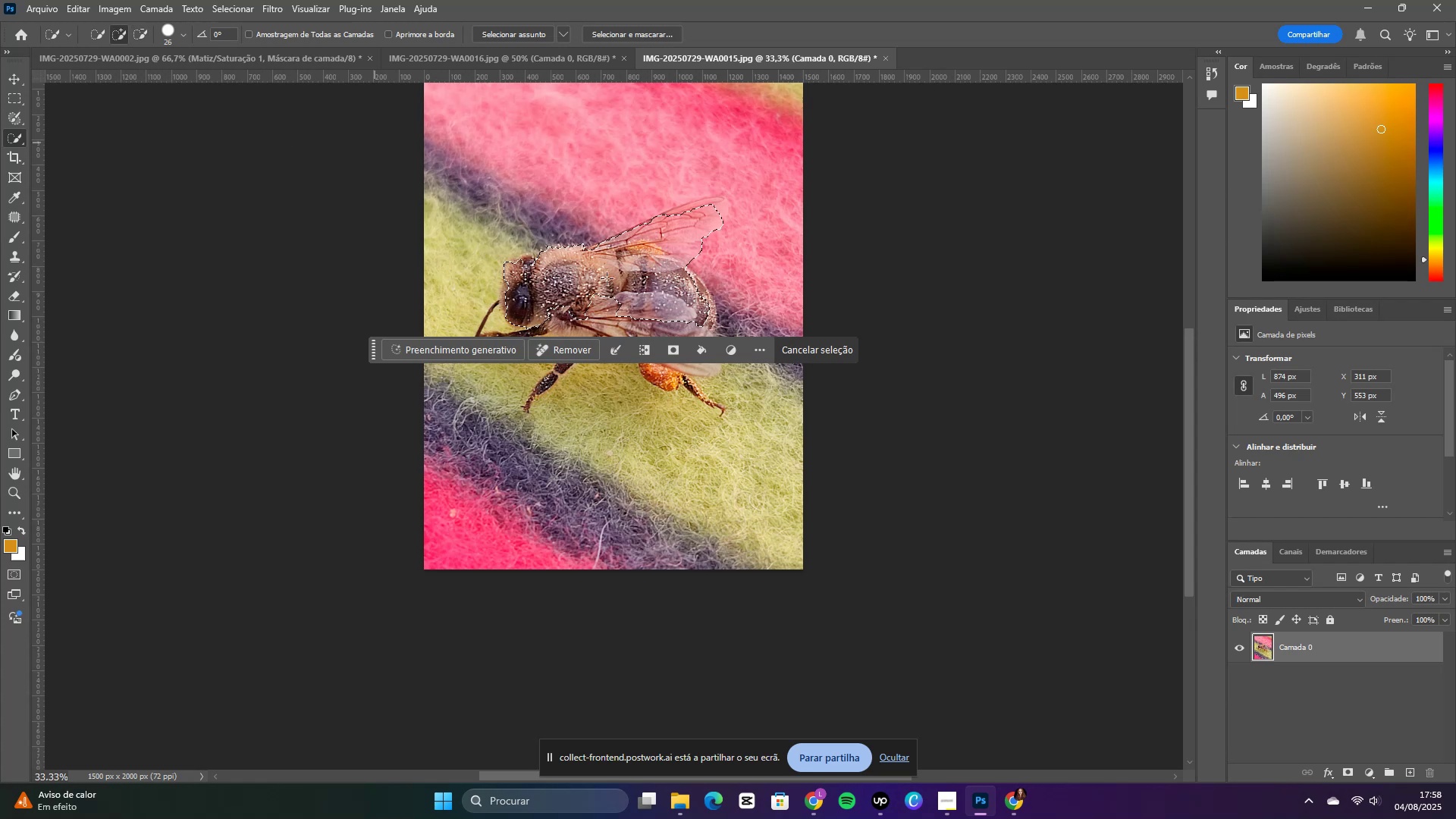 
left_click_drag(start_coordinate=[610, 306], to_coordinate=[632, 251])
 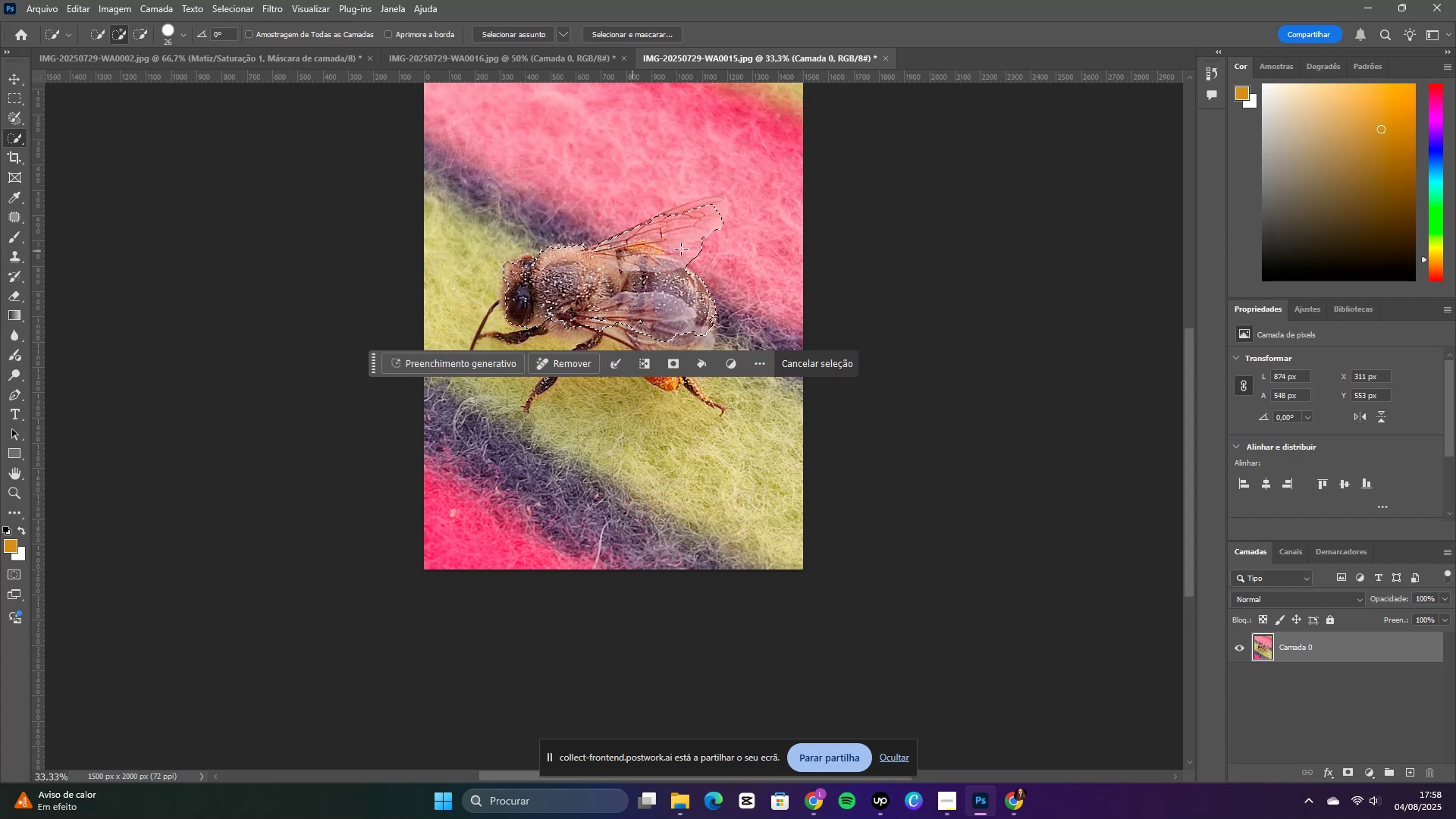 
left_click_drag(start_coordinate=[686, 249], to_coordinate=[618, 312])
 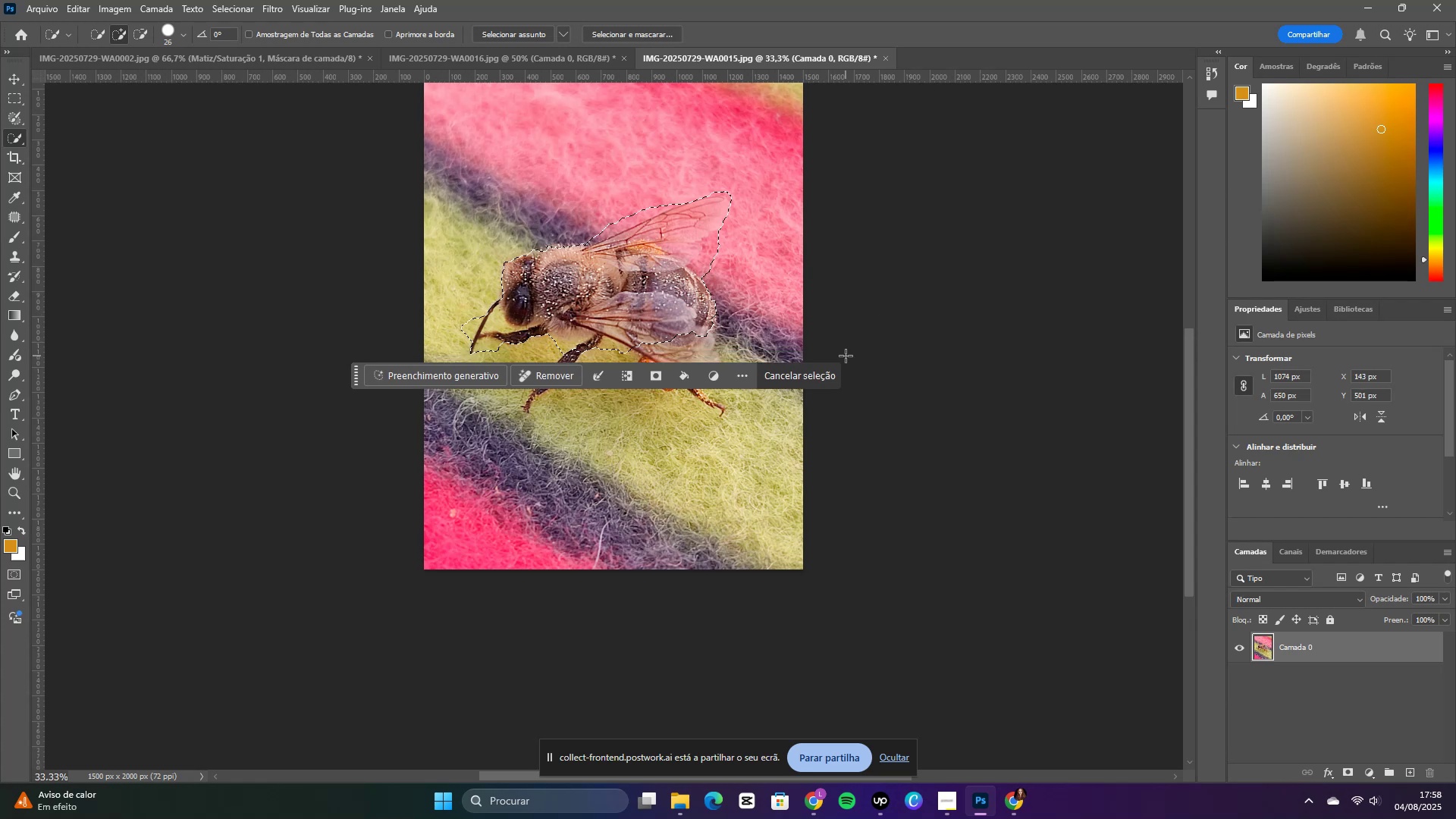 
left_click_drag(start_coordinate=[692, 342], to_coordinate=[644, 359])
 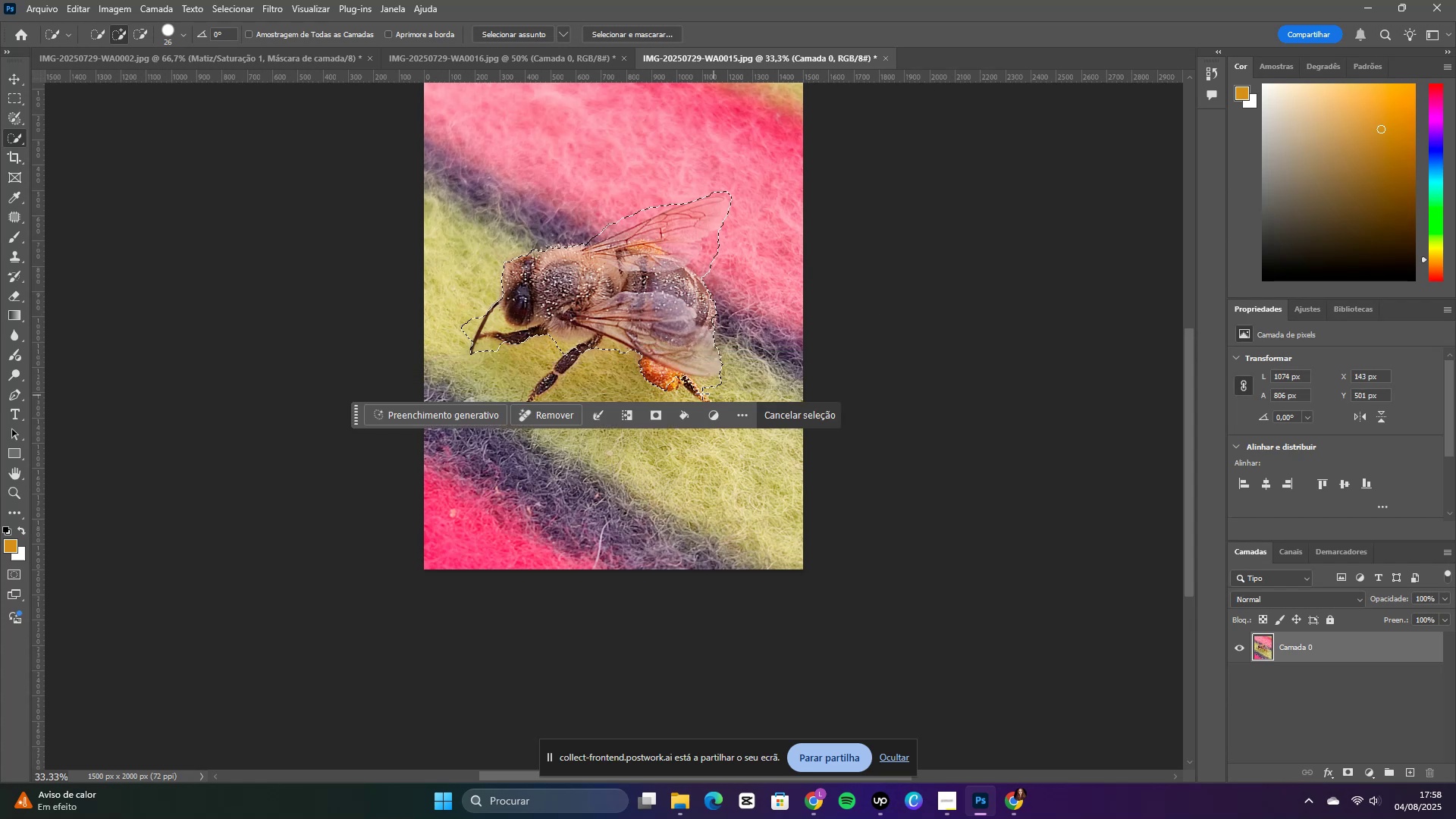 
left_click_drag(start_coordinate=[686, 385], to_coordinate=[712, 399])
 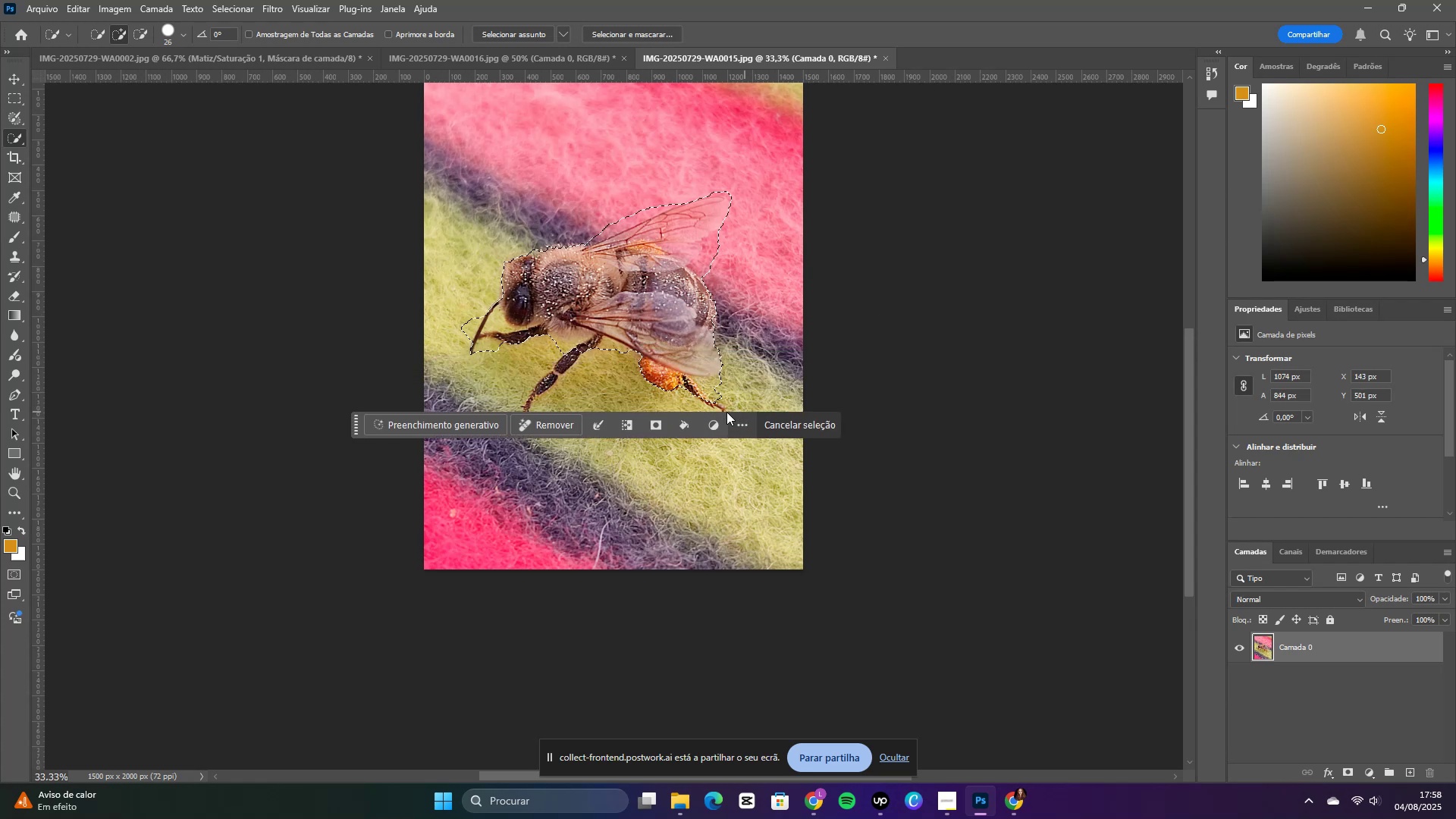 
left_click_drag(start_coordinate=[716, 403], to_coordinate=[672, 366])
 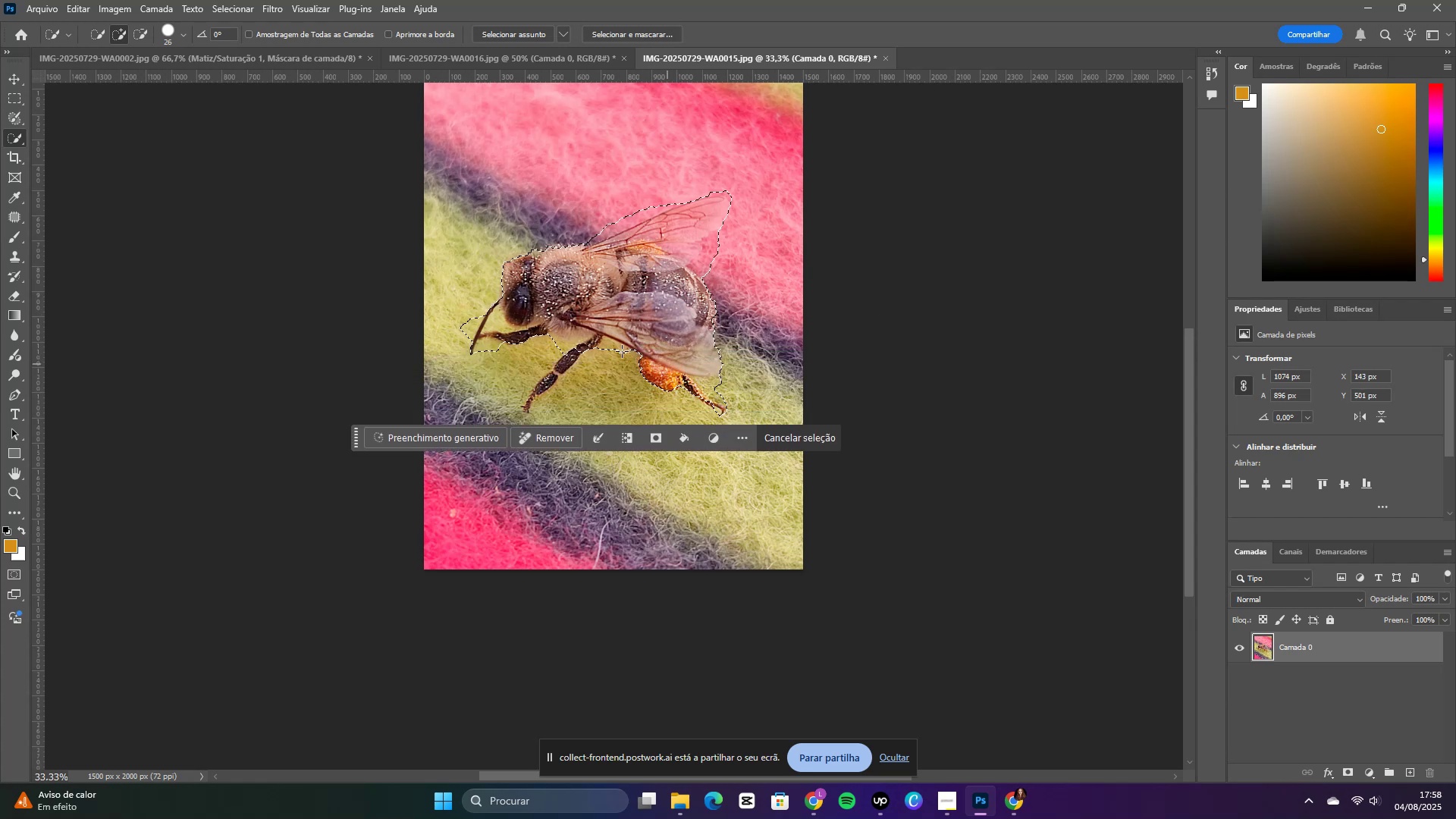 
left_click_drag(start_coordinate=[579, 347], to_coordinate=[580, 356])
 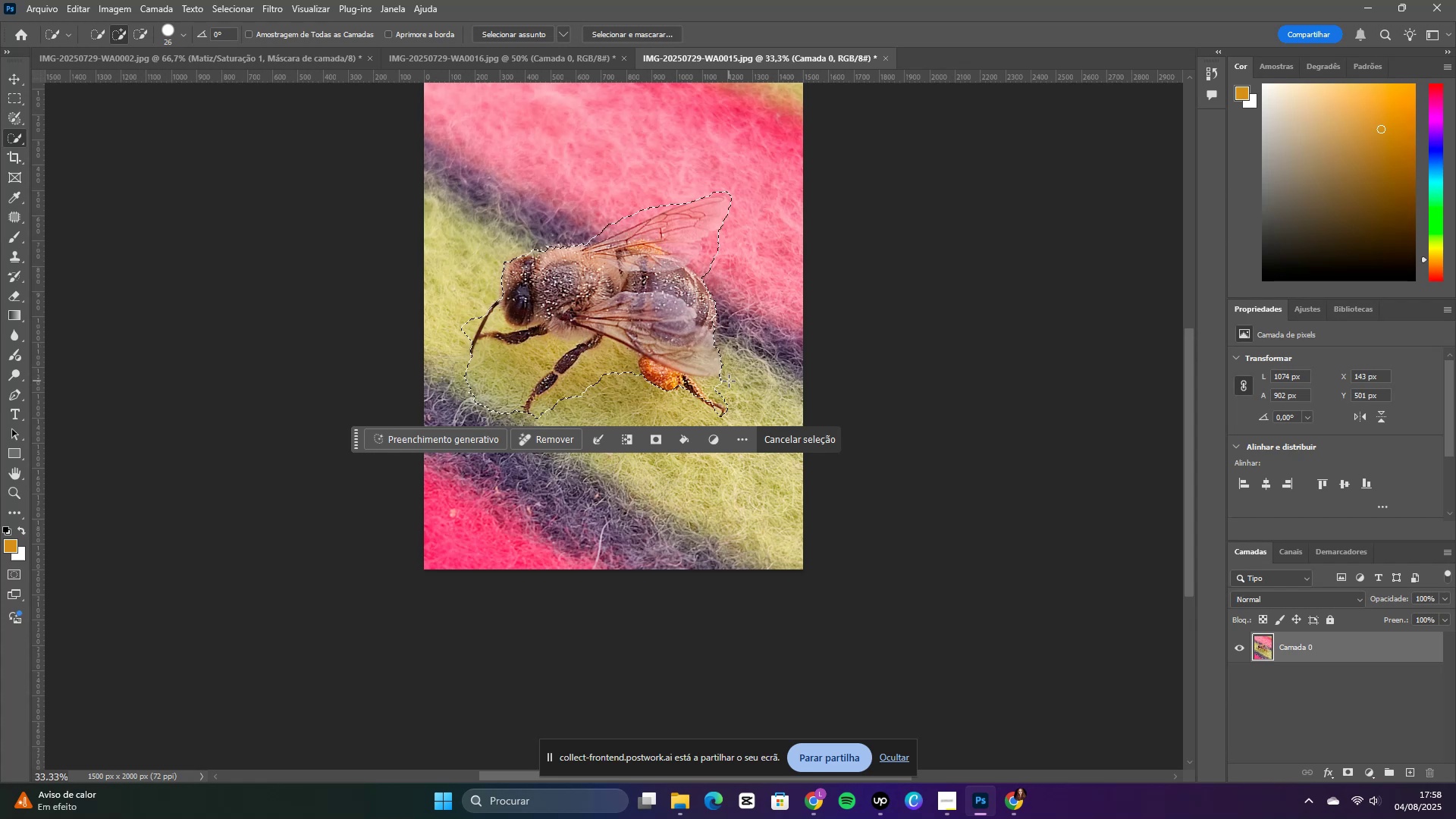 
wait(27.16)
 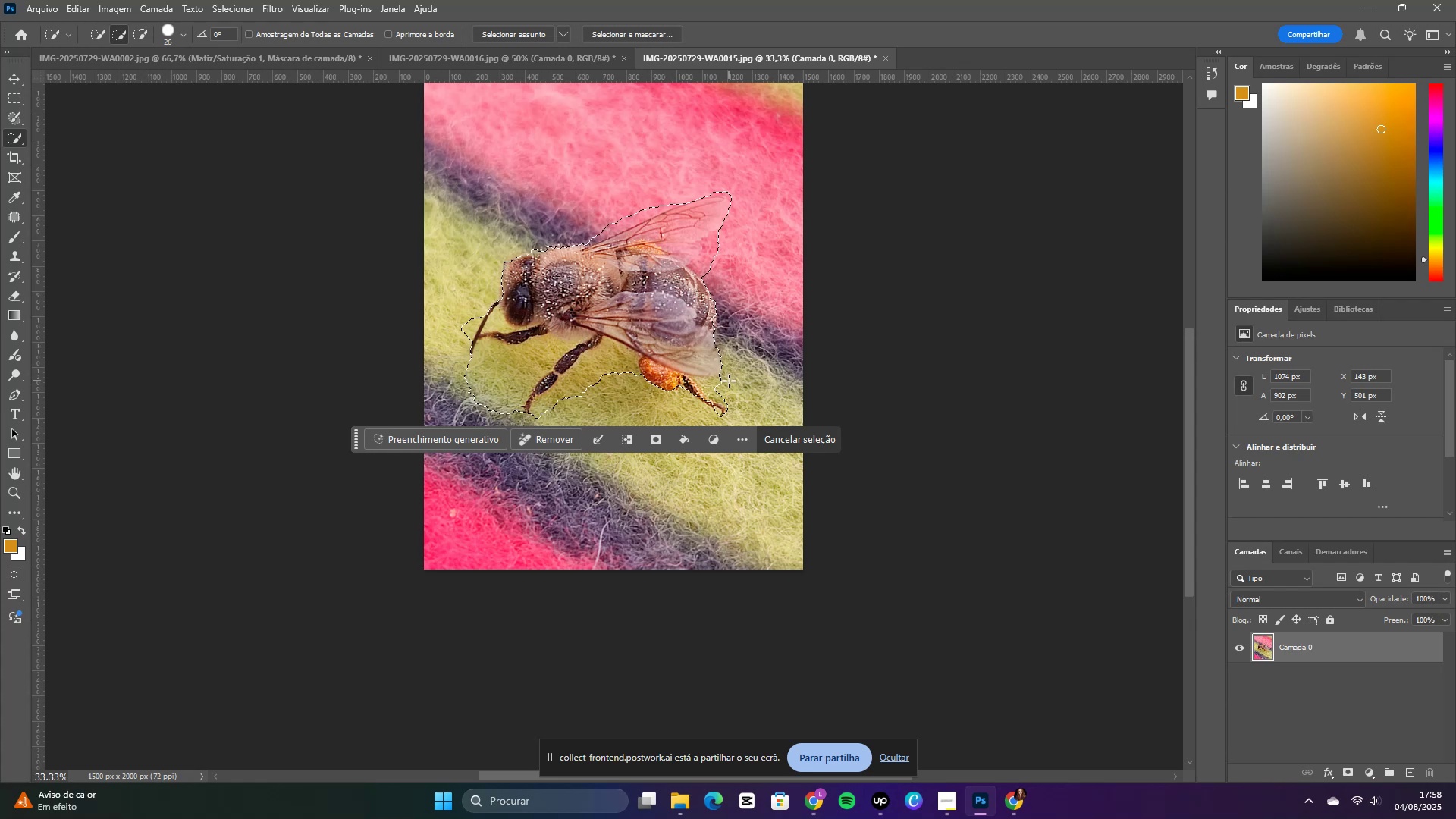 
left_click([142, 38])
 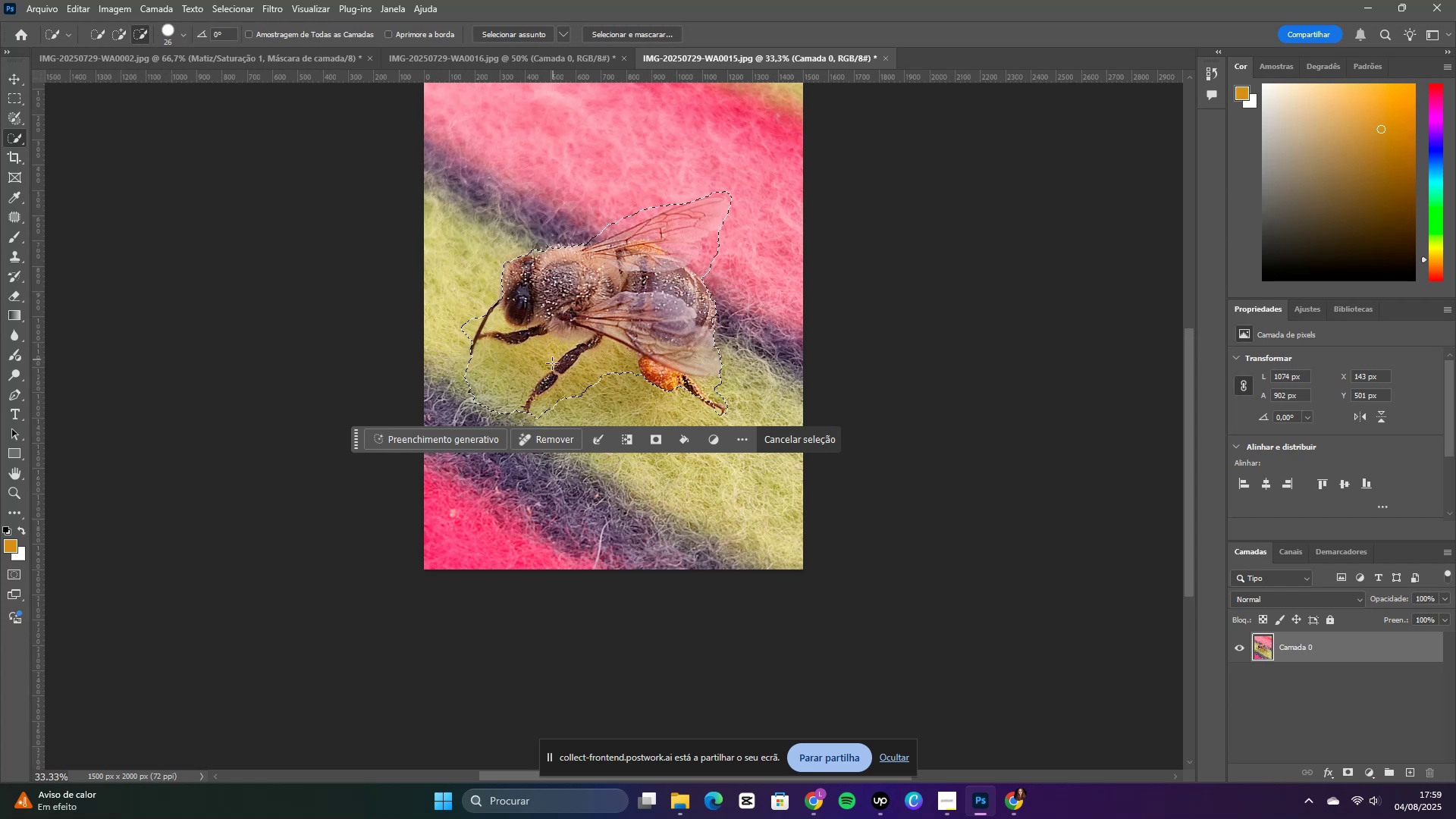 
left_click_drag(start_coordinate=[544, 349], to_coordinate=[554, 347])
 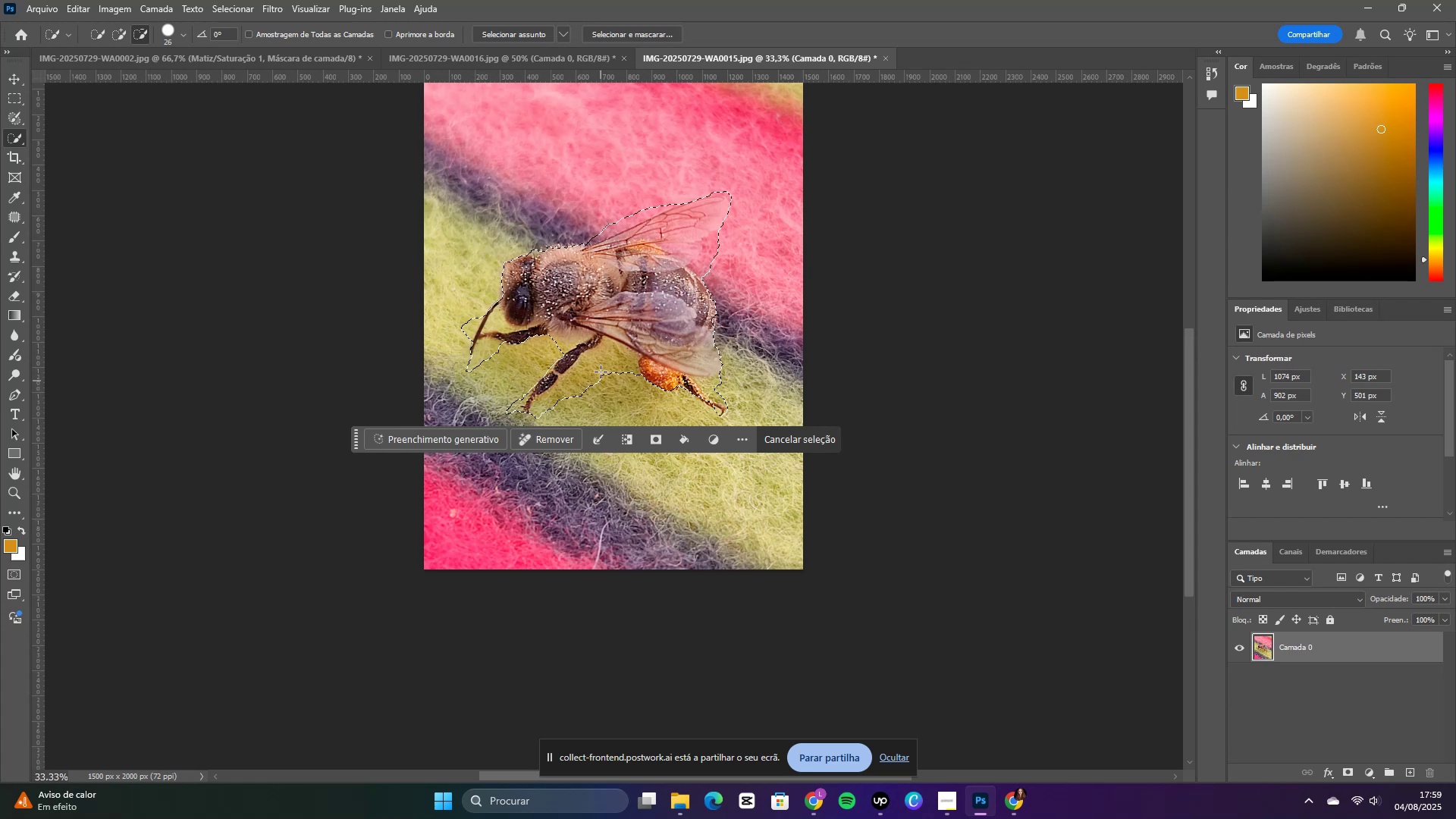 
left_click_drag(start_coordinate=[600, 362], to_coordinate=[610, 355])
 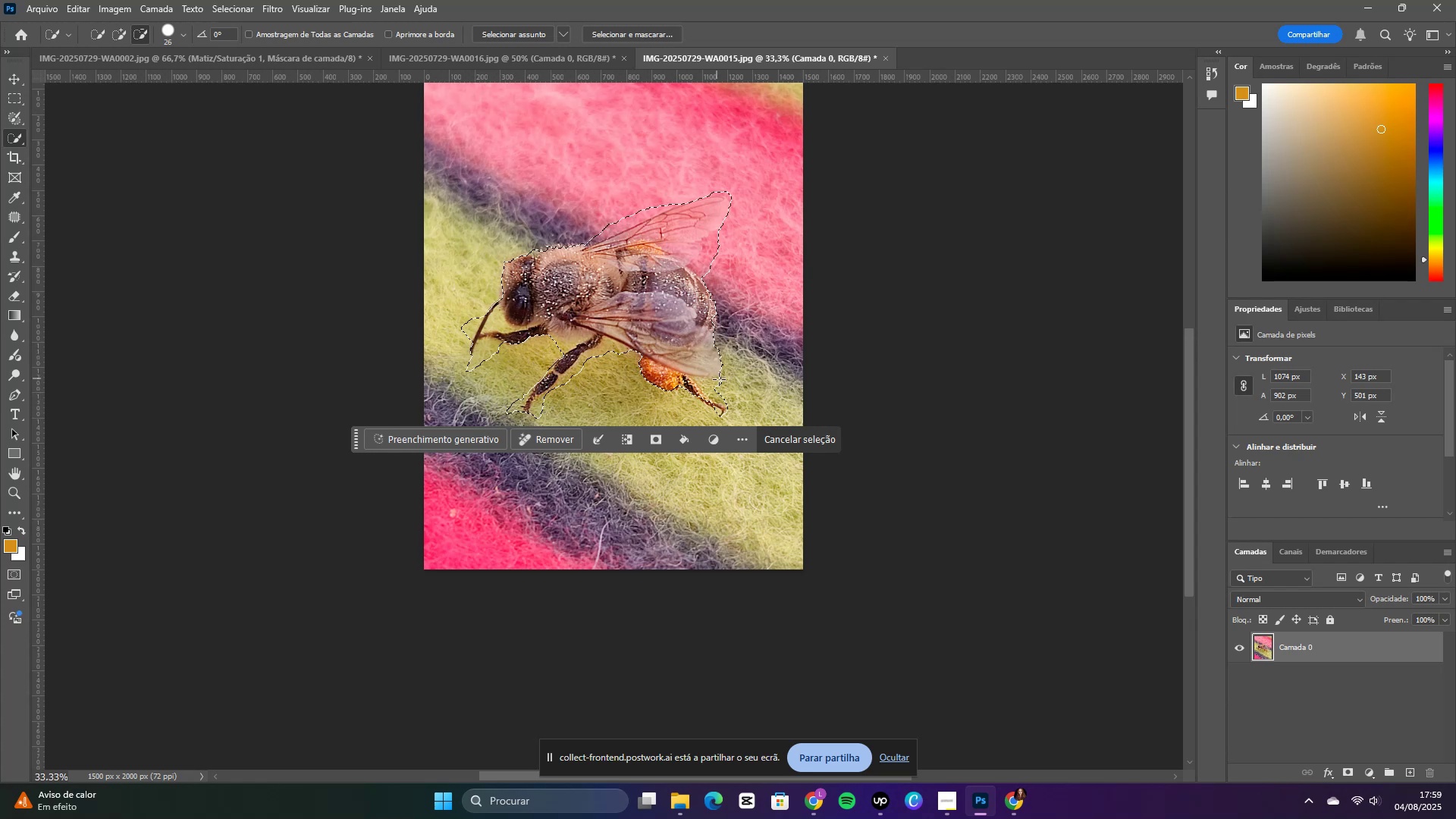 
left_click_drag(start_coordinate=[716, 388], to_coordinate=[755, 401])
 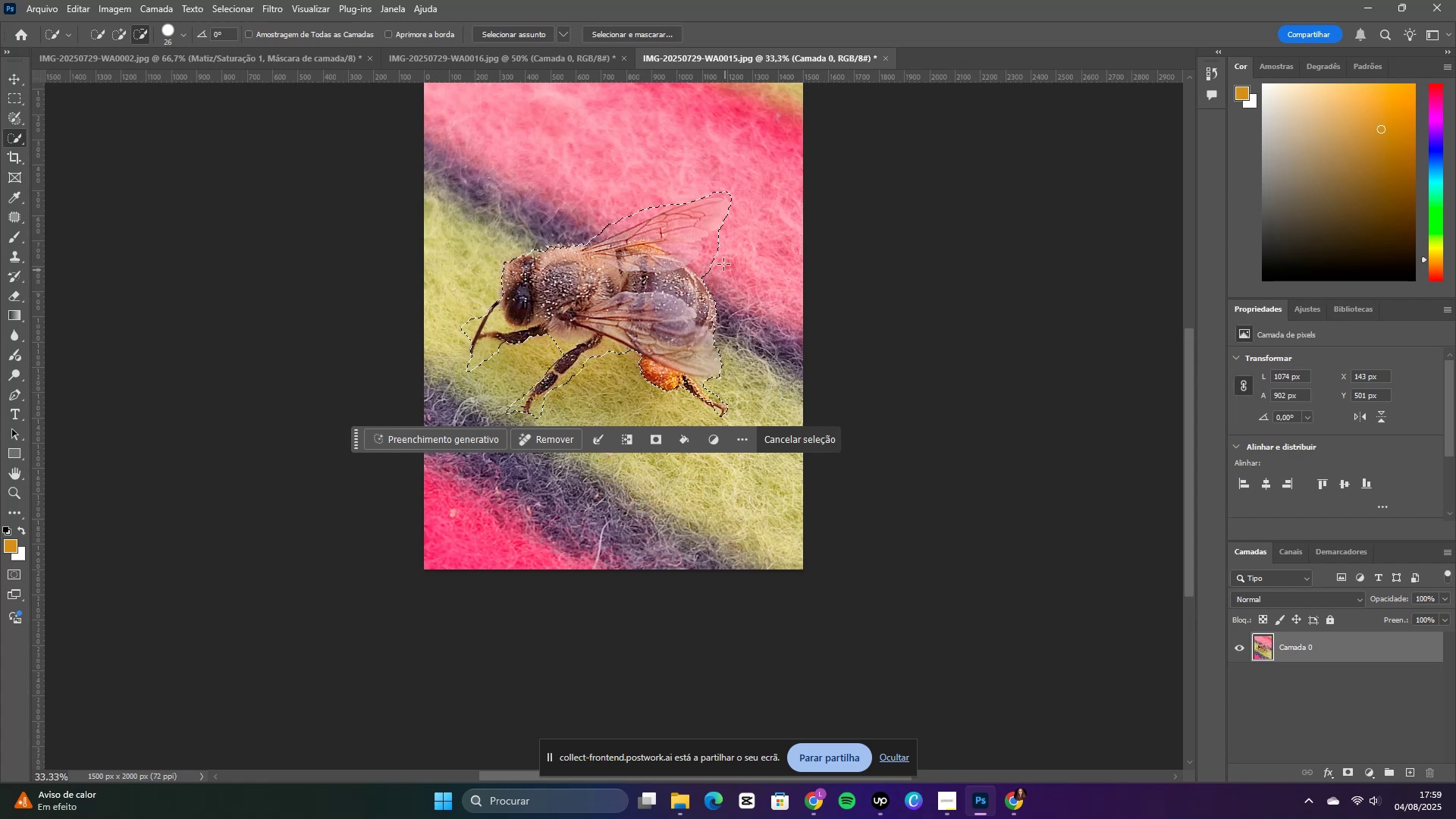 
left_click_drag(start_coordinate=[710, 266], to_coordinate=[719, 236])
 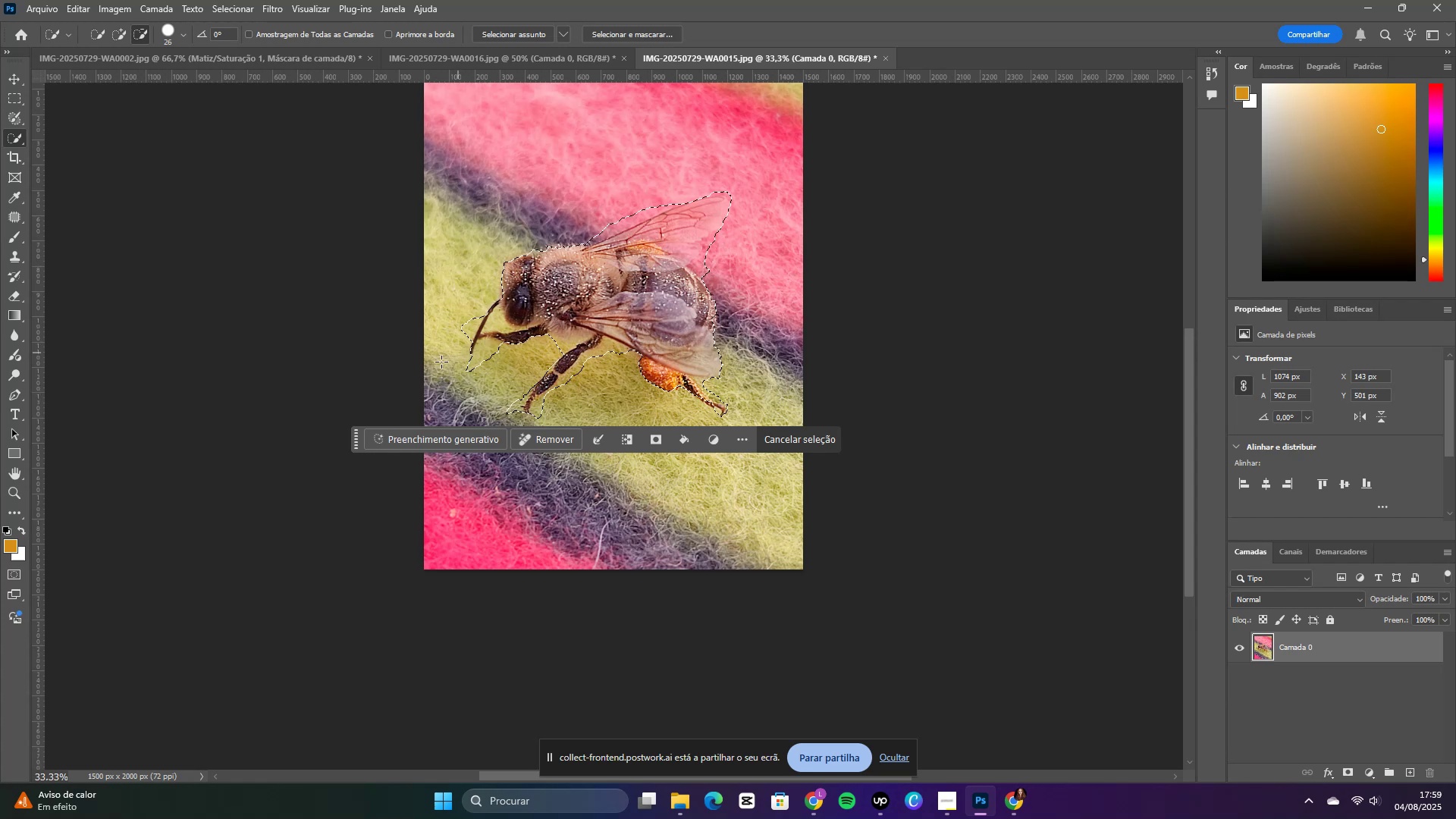 
left_click_drag(start_coordinate=[490, 350], to_coordinate=[467, 372])
 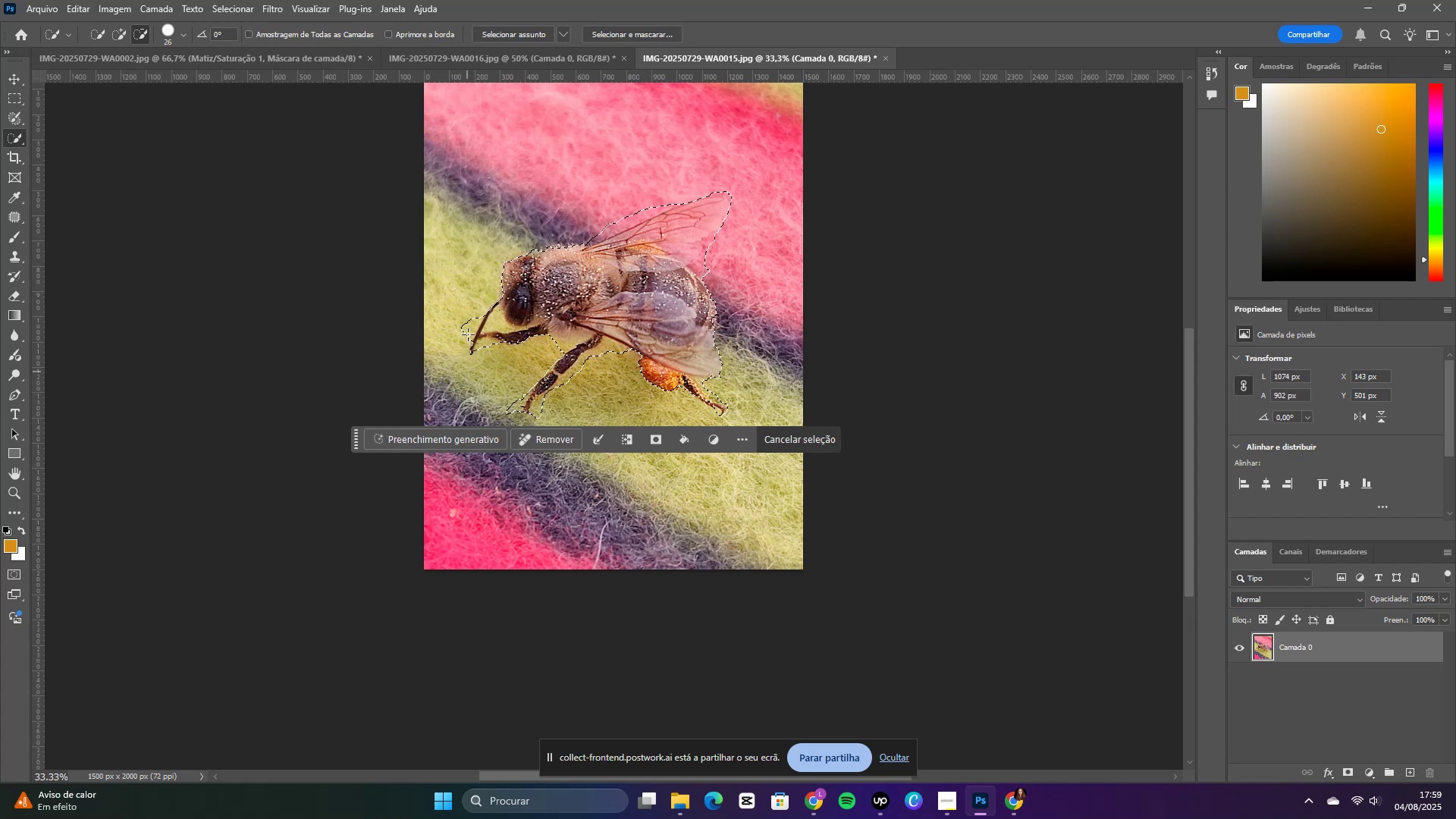 
left_click_drag(start_coordinate=[470, 329], to_coordinate=[466, 346])
 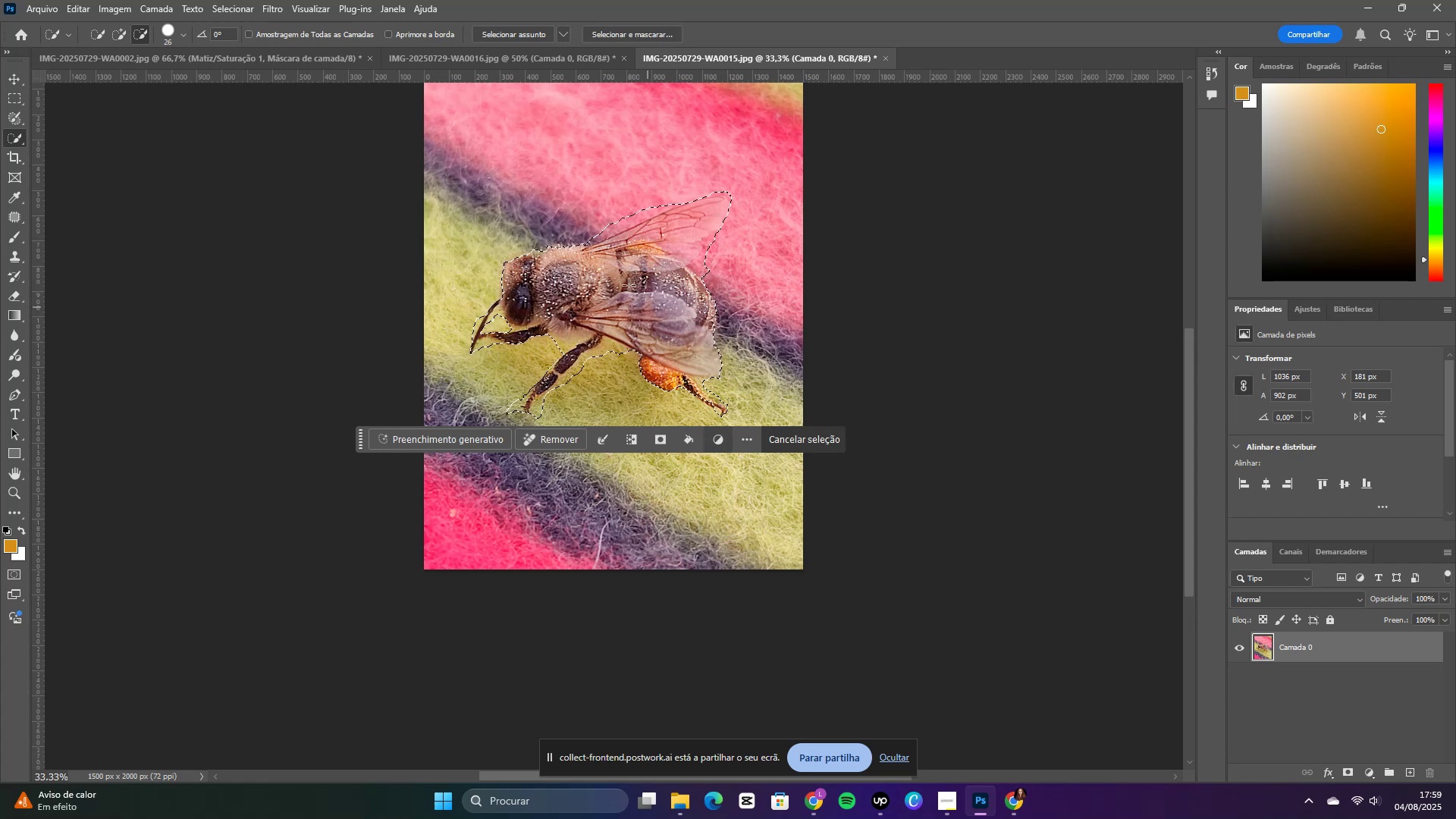 
wait(5.43)
 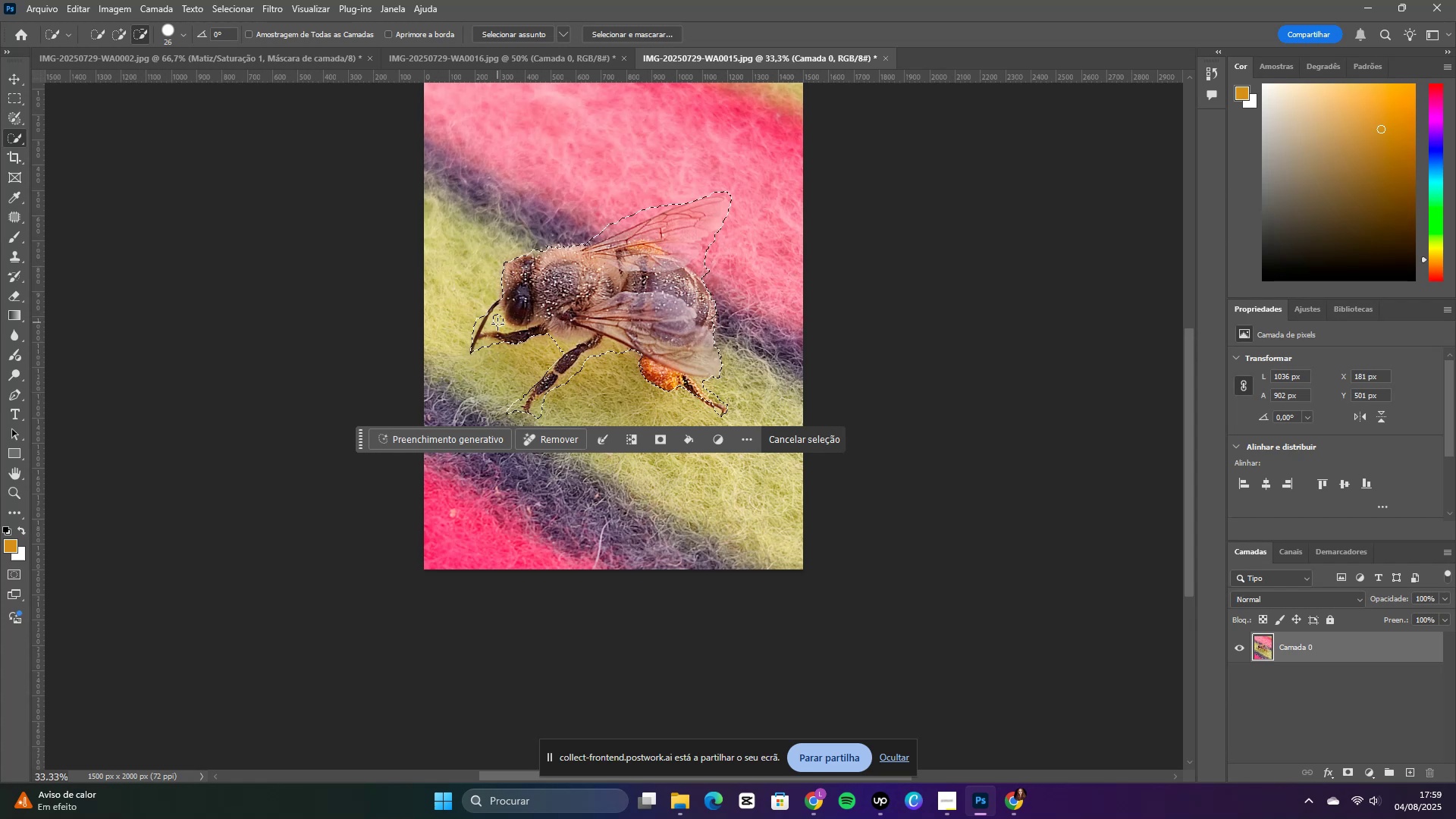 
left_click([632, 32])
 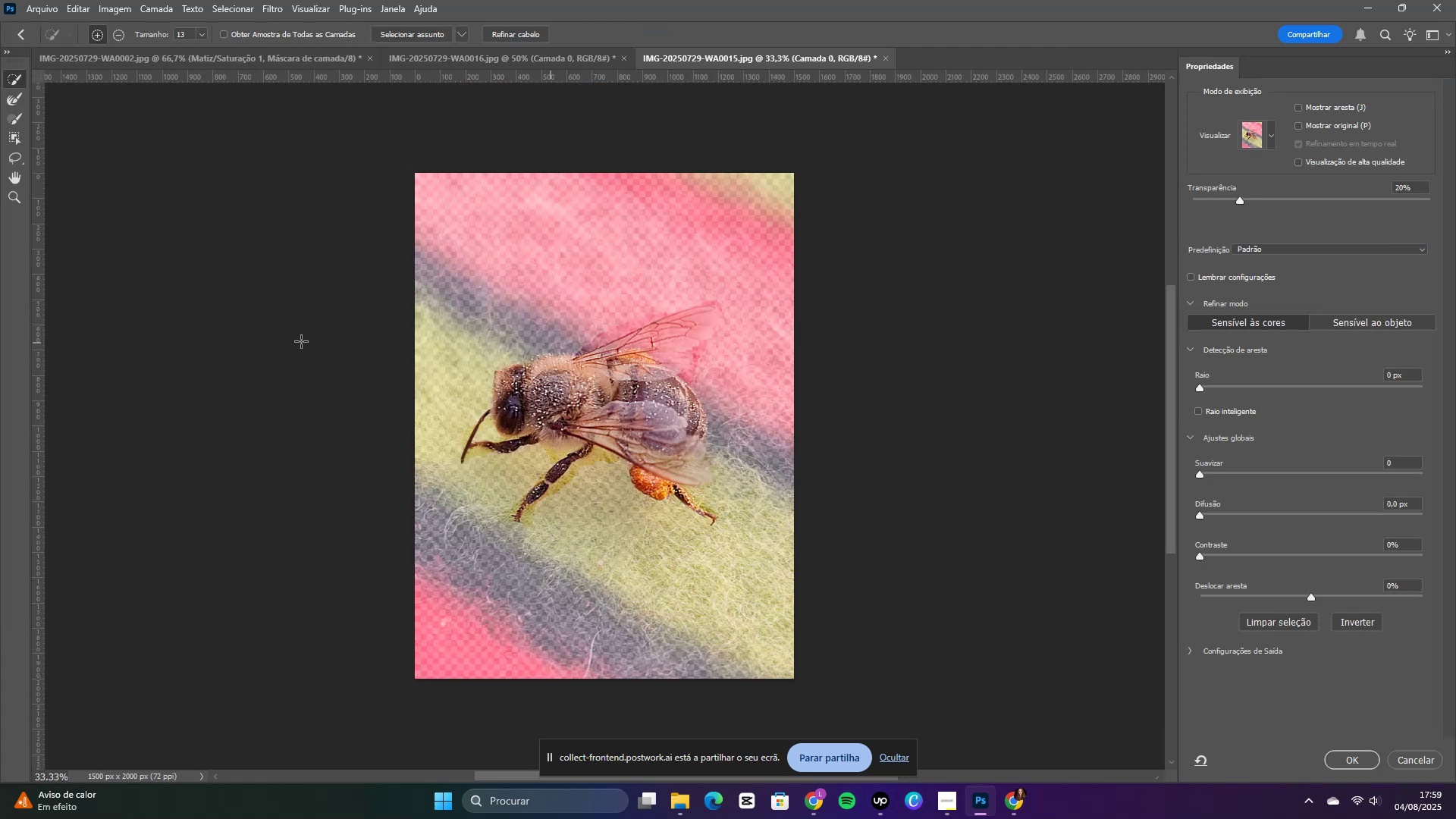 
left_click_drag(start_coordinate=[1207, 385], to_coordinate=[1312, 386])
 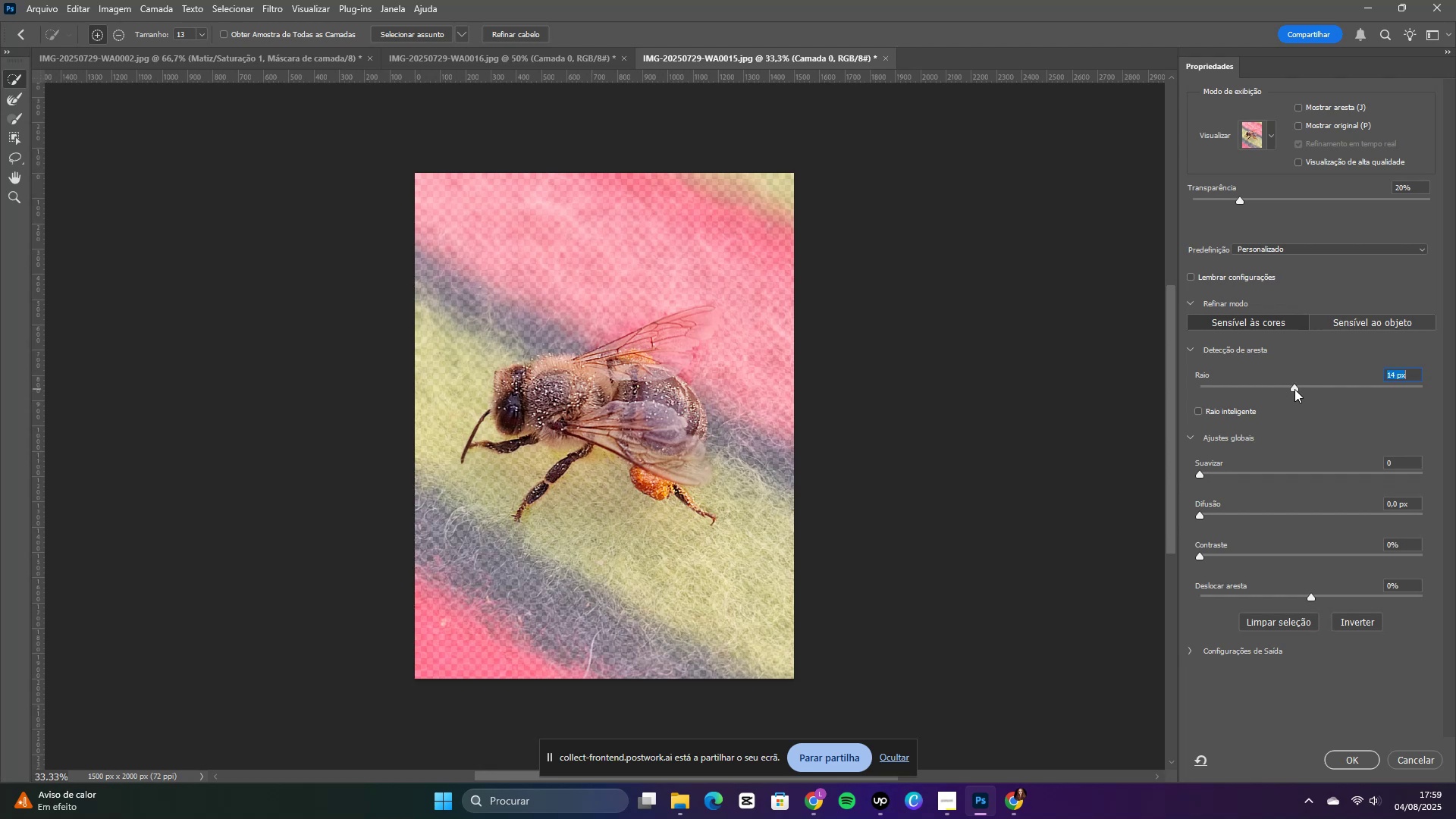 
left_click_drag(start_coordinate=[1296, 389], to_coordinate=[1302, 388])
 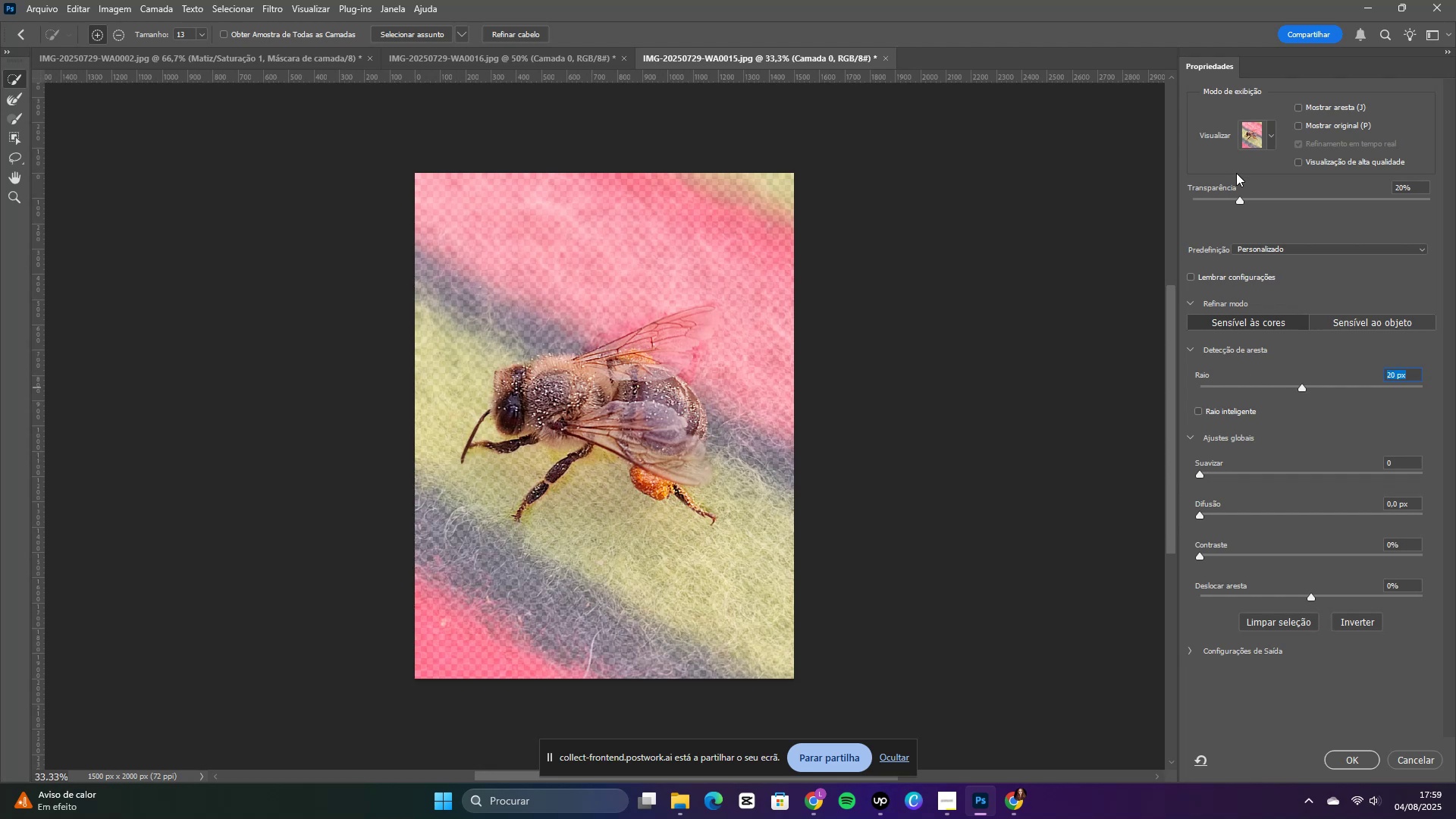 
left_click_drag(start_coordinate=[1239, 199], to_coordinate=[1382, 203])
 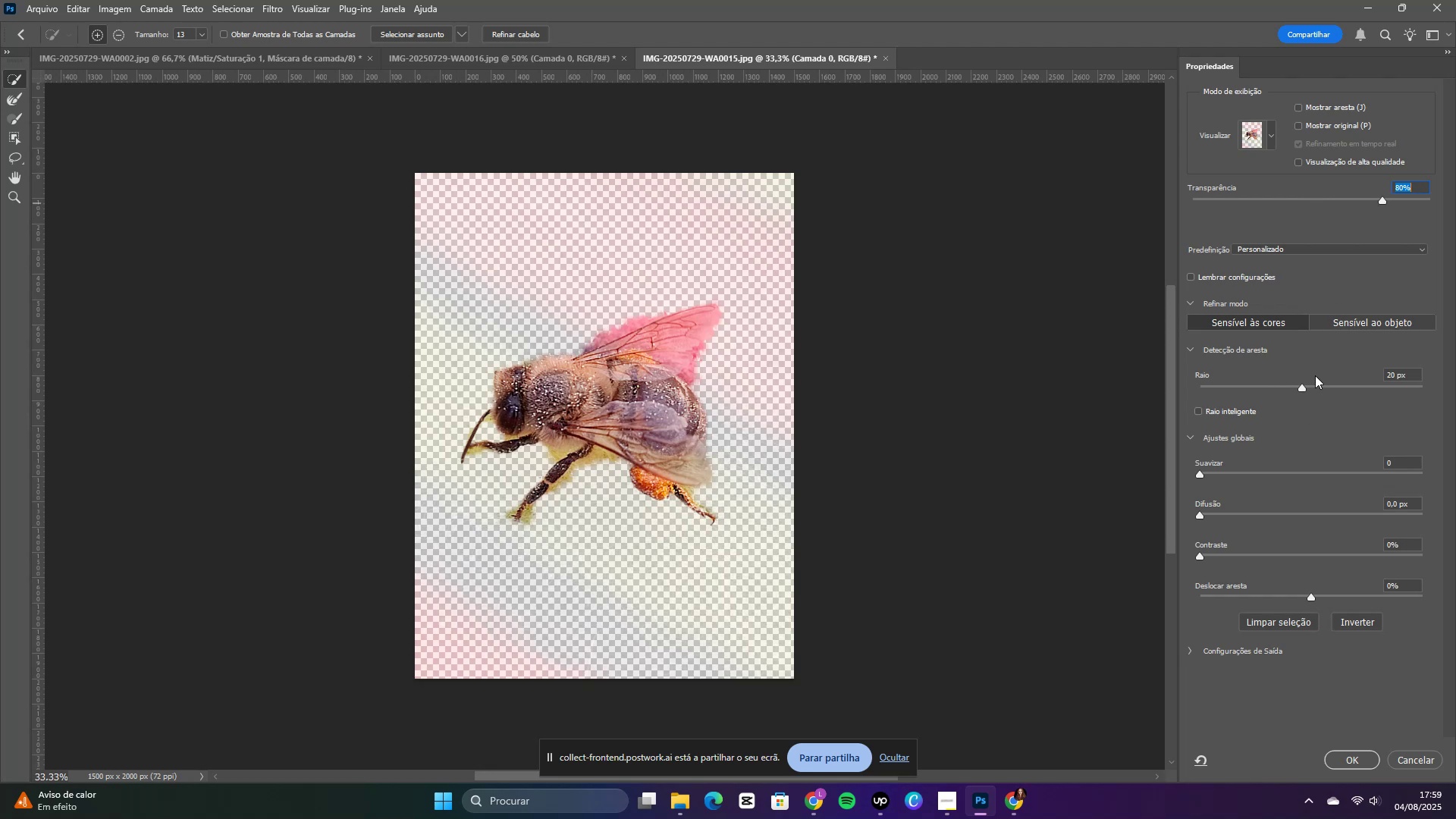 
left_click_drag(start_coordinate=[1305, 387], to_coordinate=[1318, 387])
 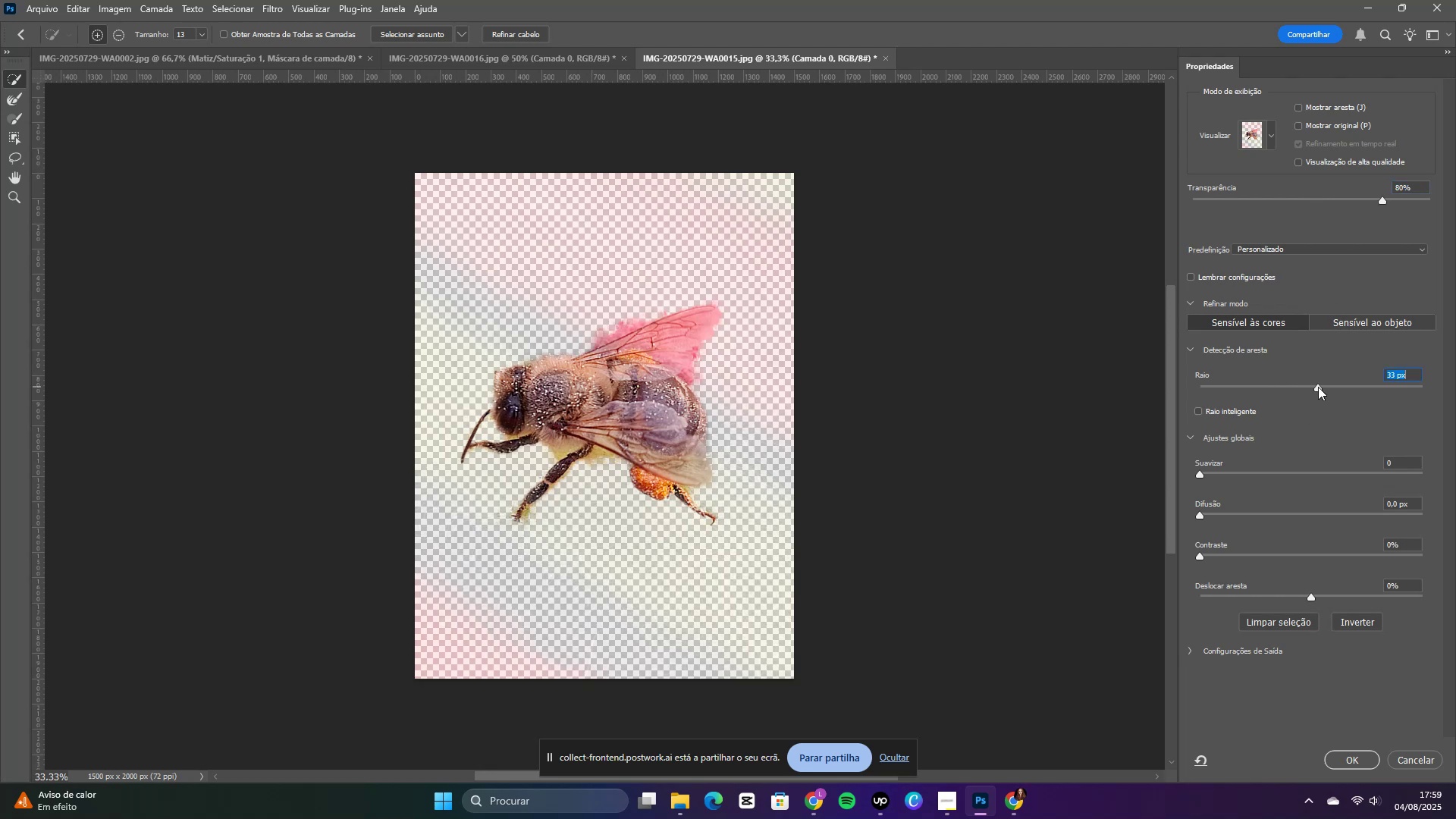 
left_click_drag(start_coordinate=[1318, 387], to_coordinate=[1305, 389])
 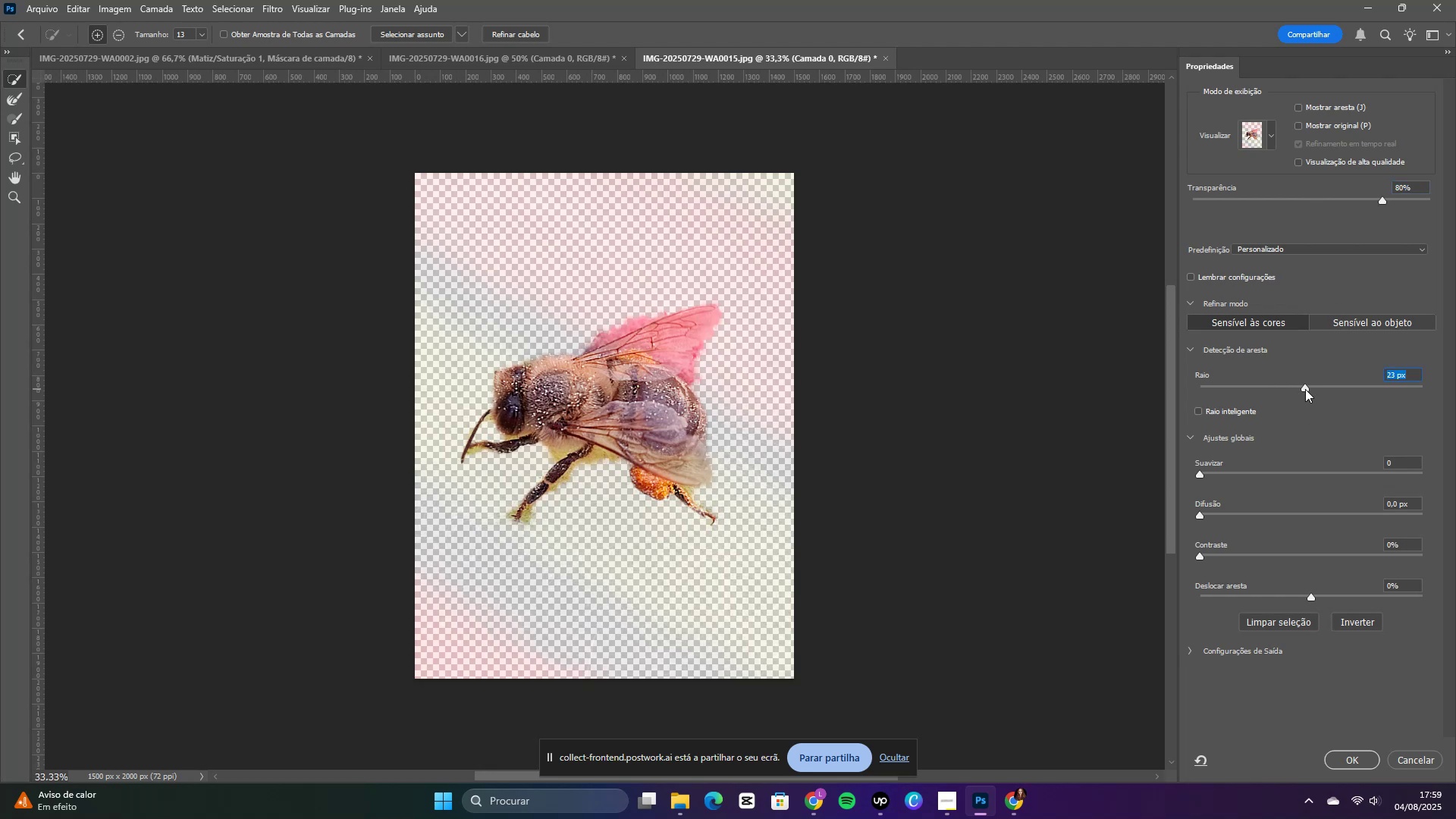 
left_click_drag(start_coordinate=[1305, 389], to_coordinate=[1298, 389])
 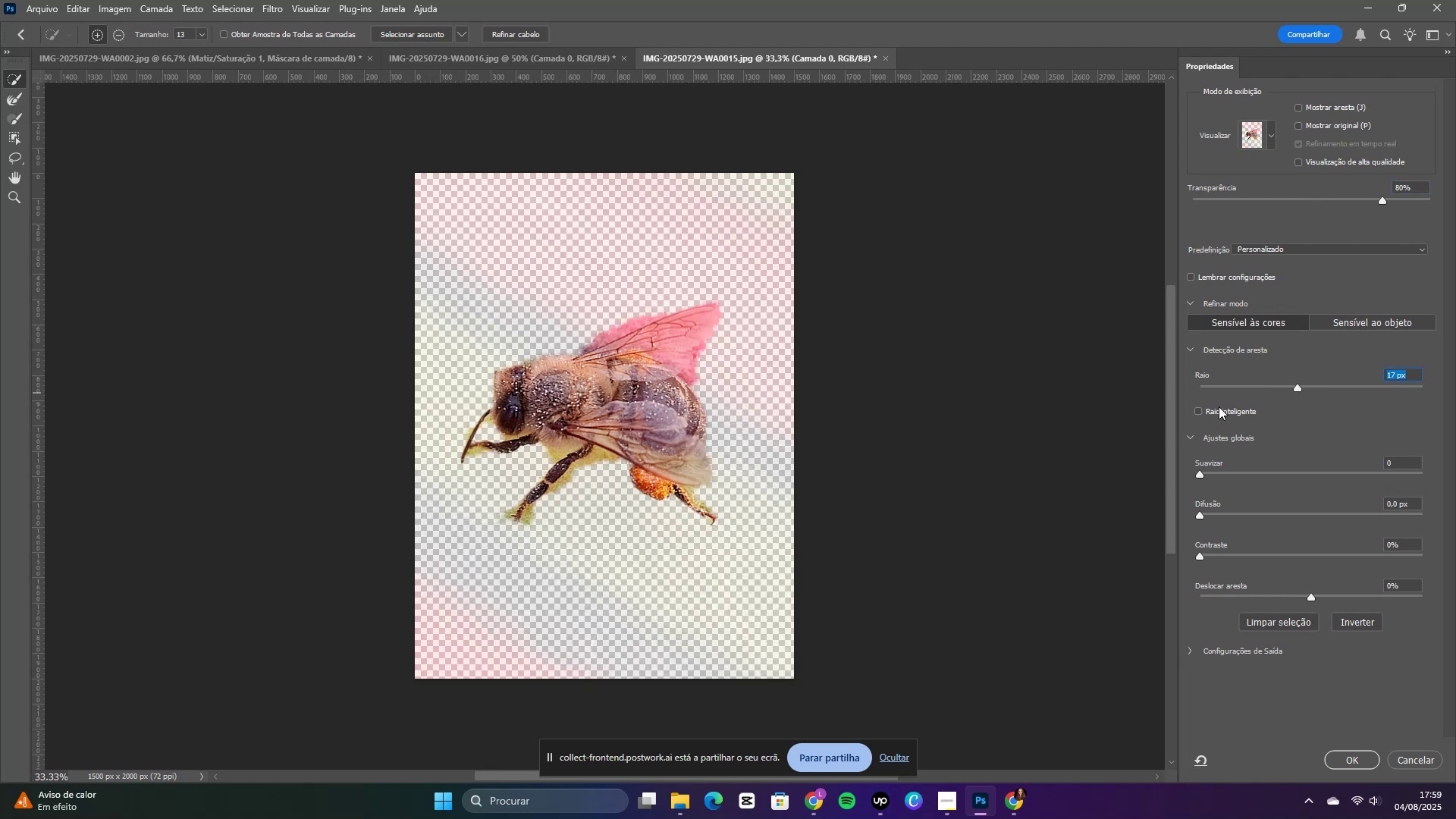 
left_click([1205, 410])
 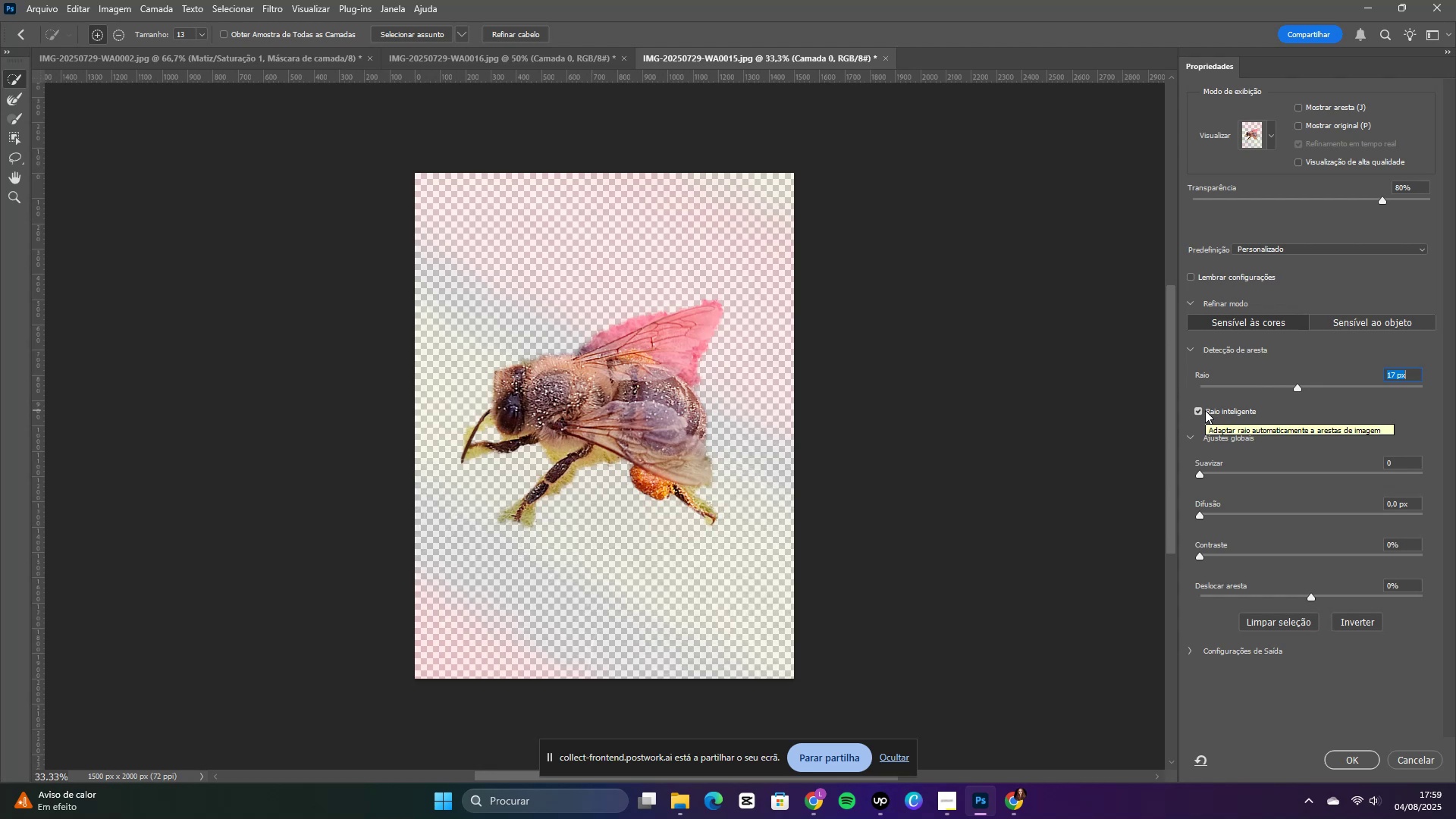 
left_click([1203, 413])
 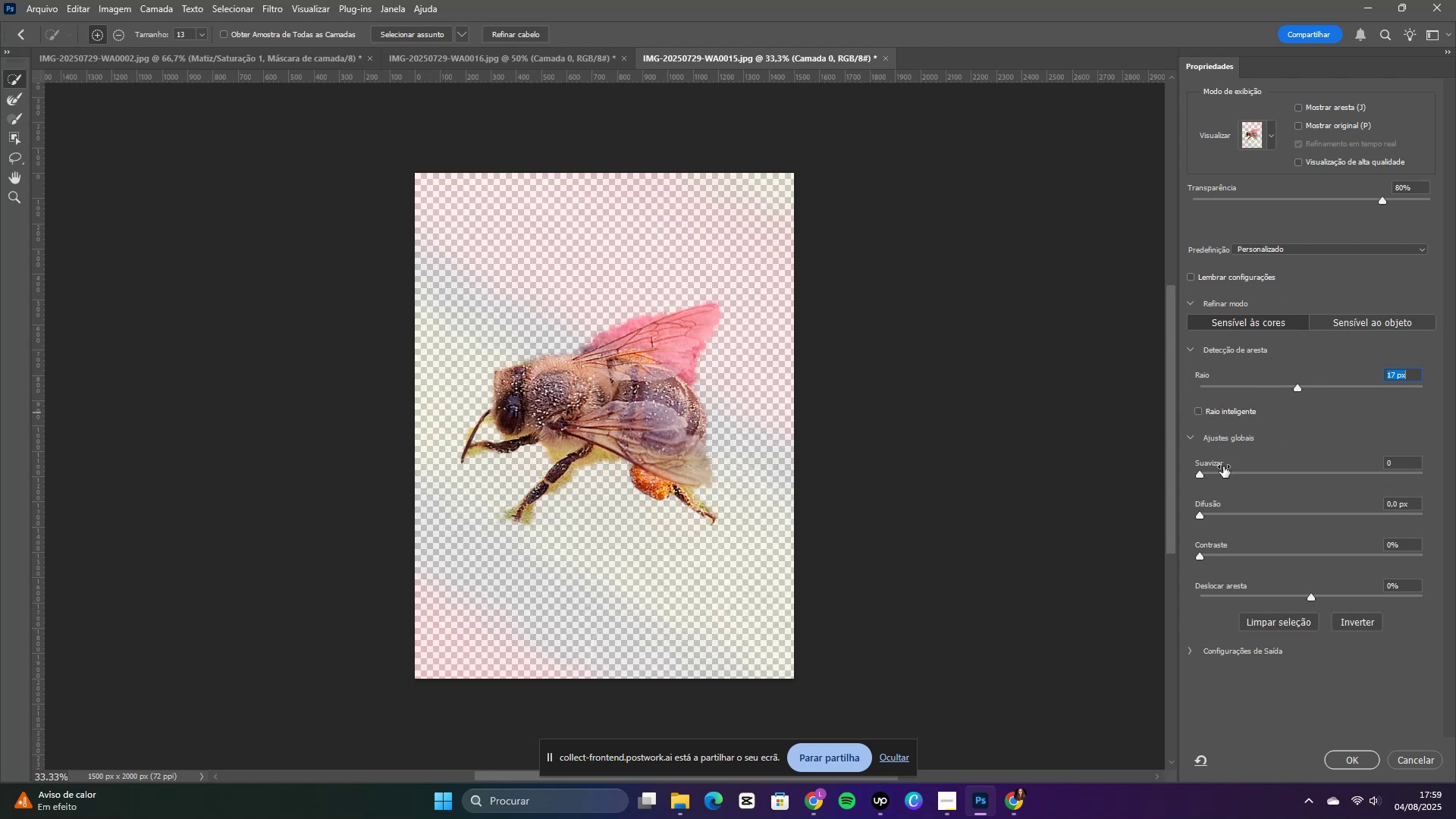 
left_click_drag(start_coordinate=[1221, 470], to_coordinate=[1252, 470])
 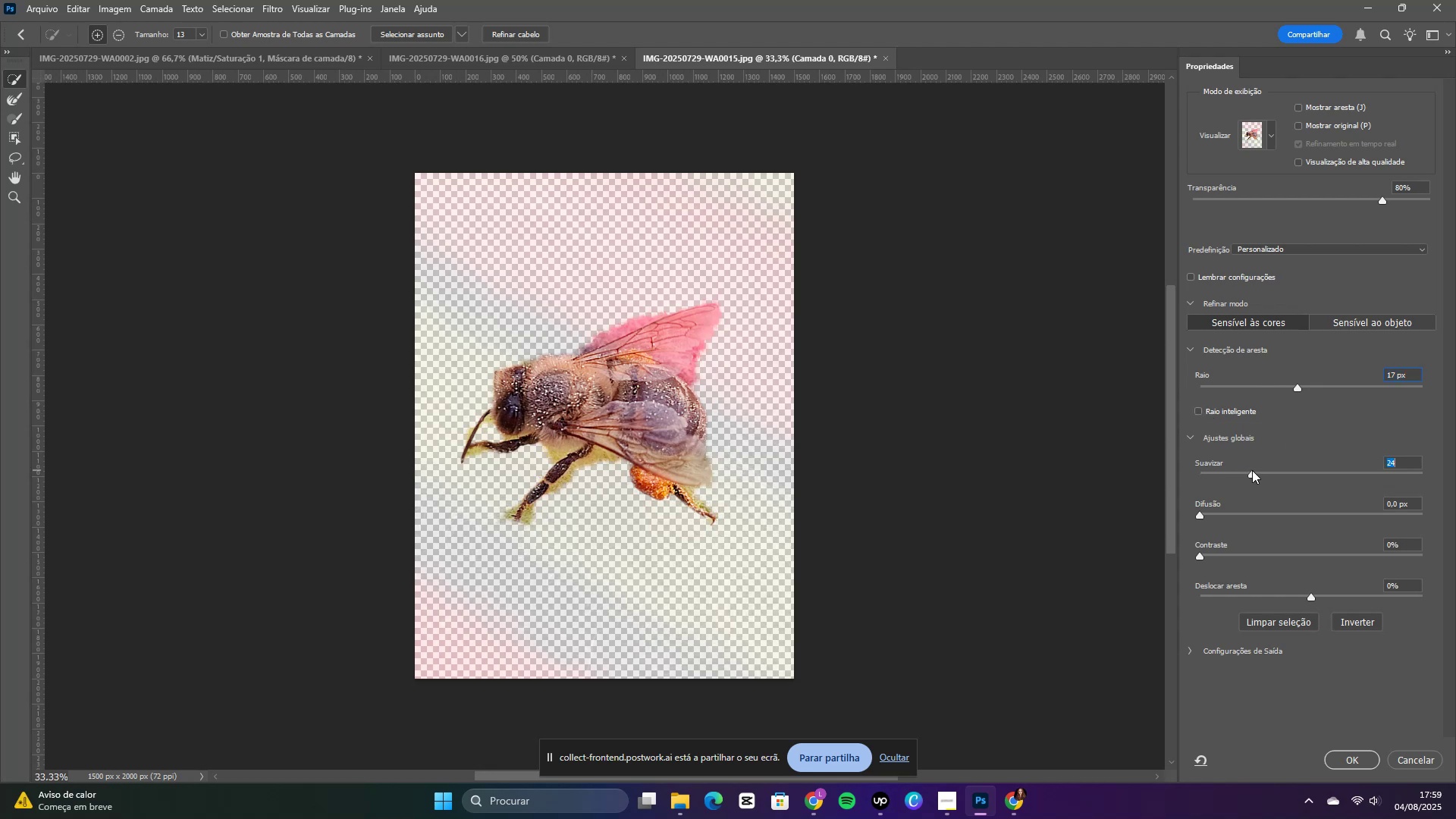 
left_click_drag(start_coordinate=[1252, 470], to_coordinate=[1326, 472])
 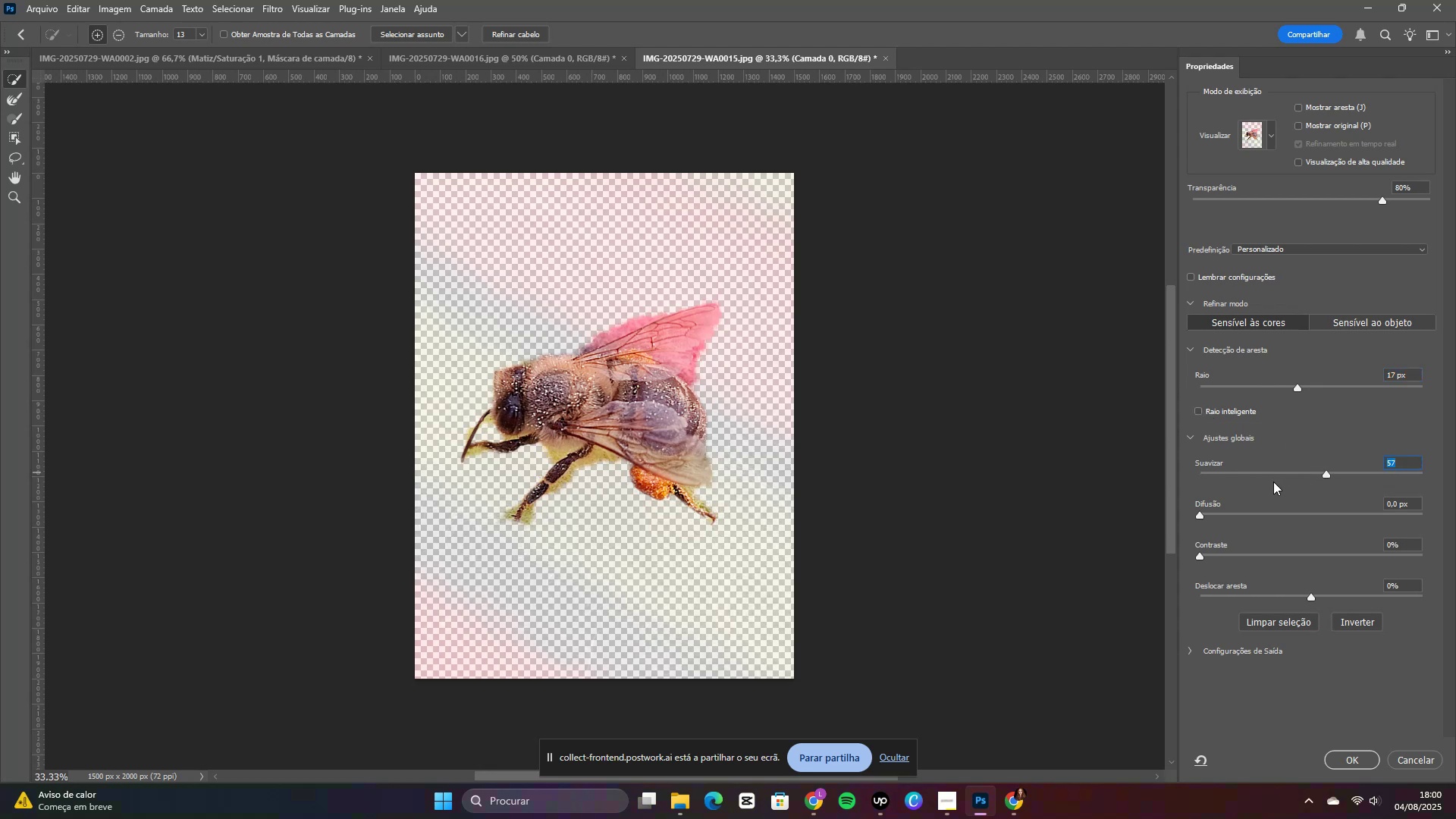 
left_click_drag(start_coordinate=[1234, 512], to_coordinate=[1177, 519])
 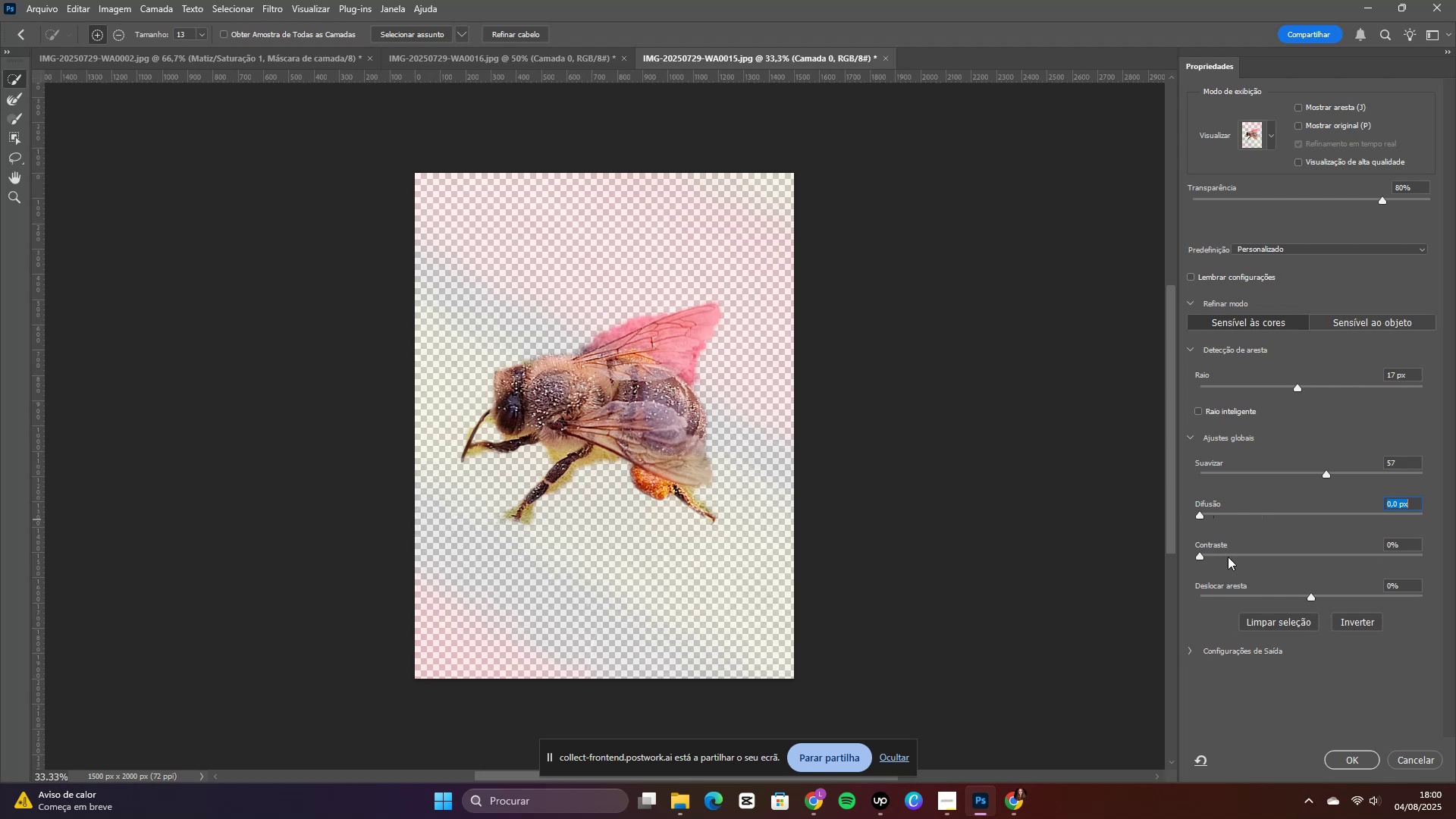 
left_click_drag(start_coordinate=[1222, 553], to_coordinate=[1178, 550])
 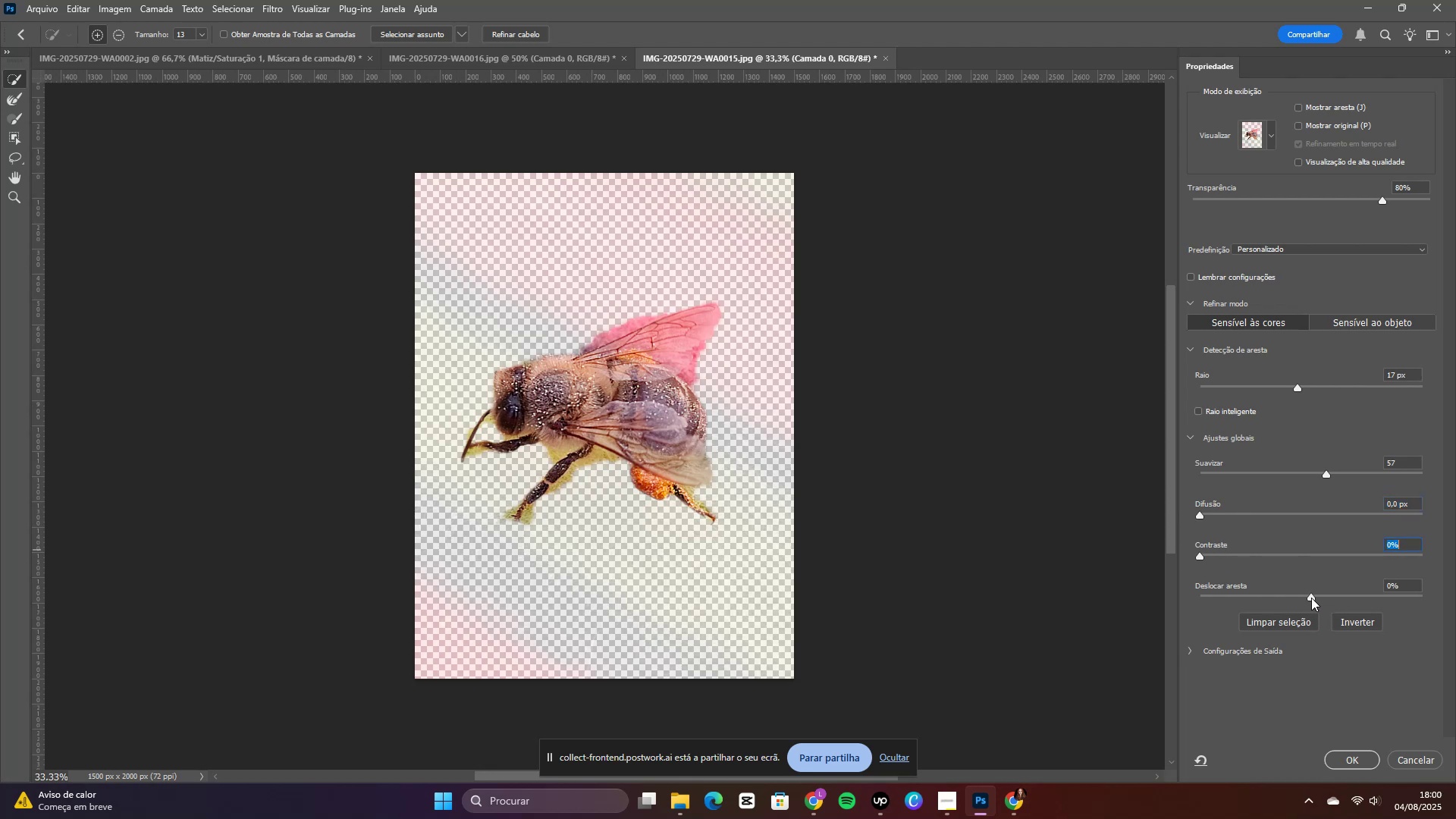 
left_click_drag(start_coordinate=[1306, 595], to_coordinate=[1293, 599])
 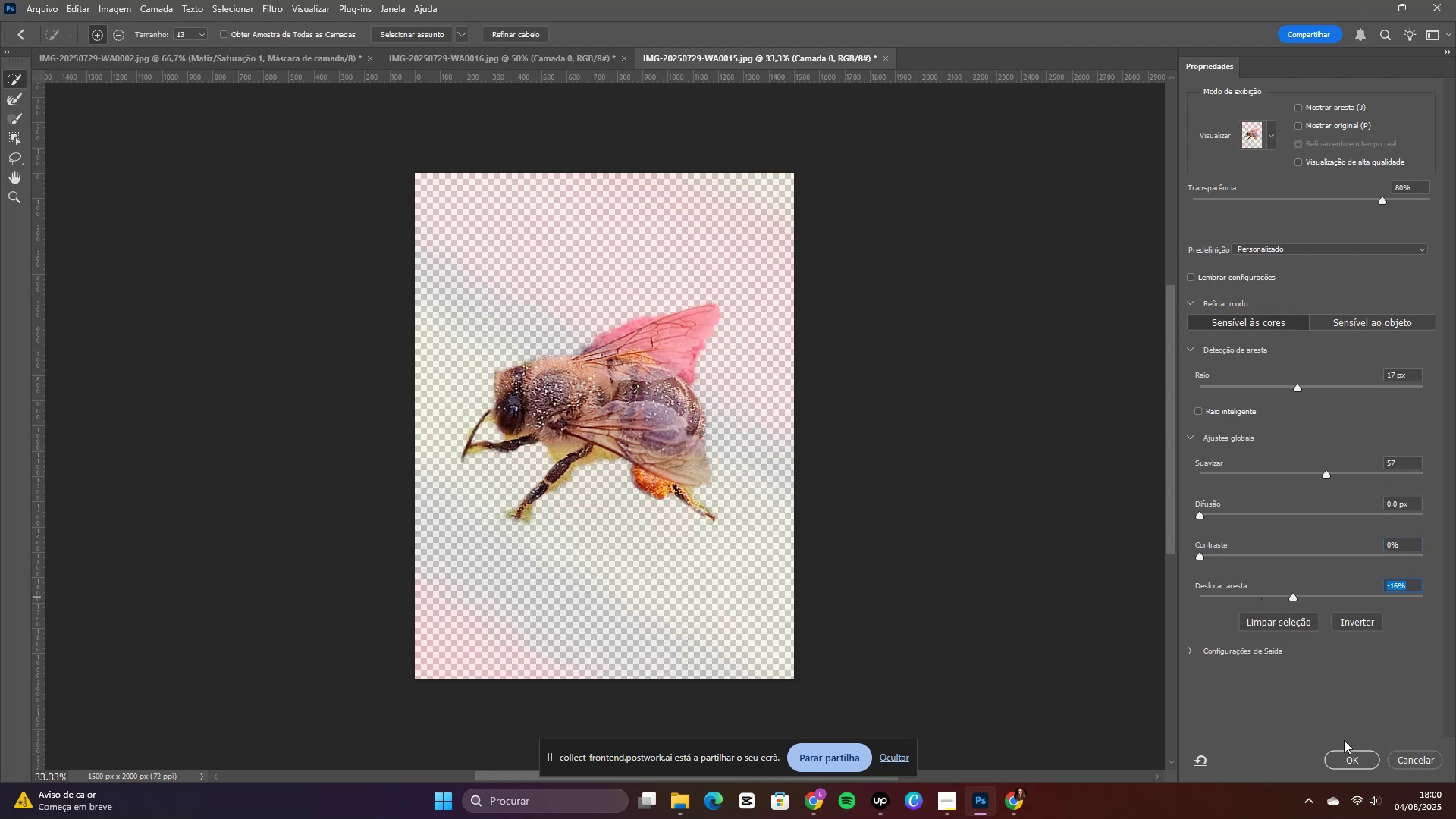 
left_click([1338, 757])
 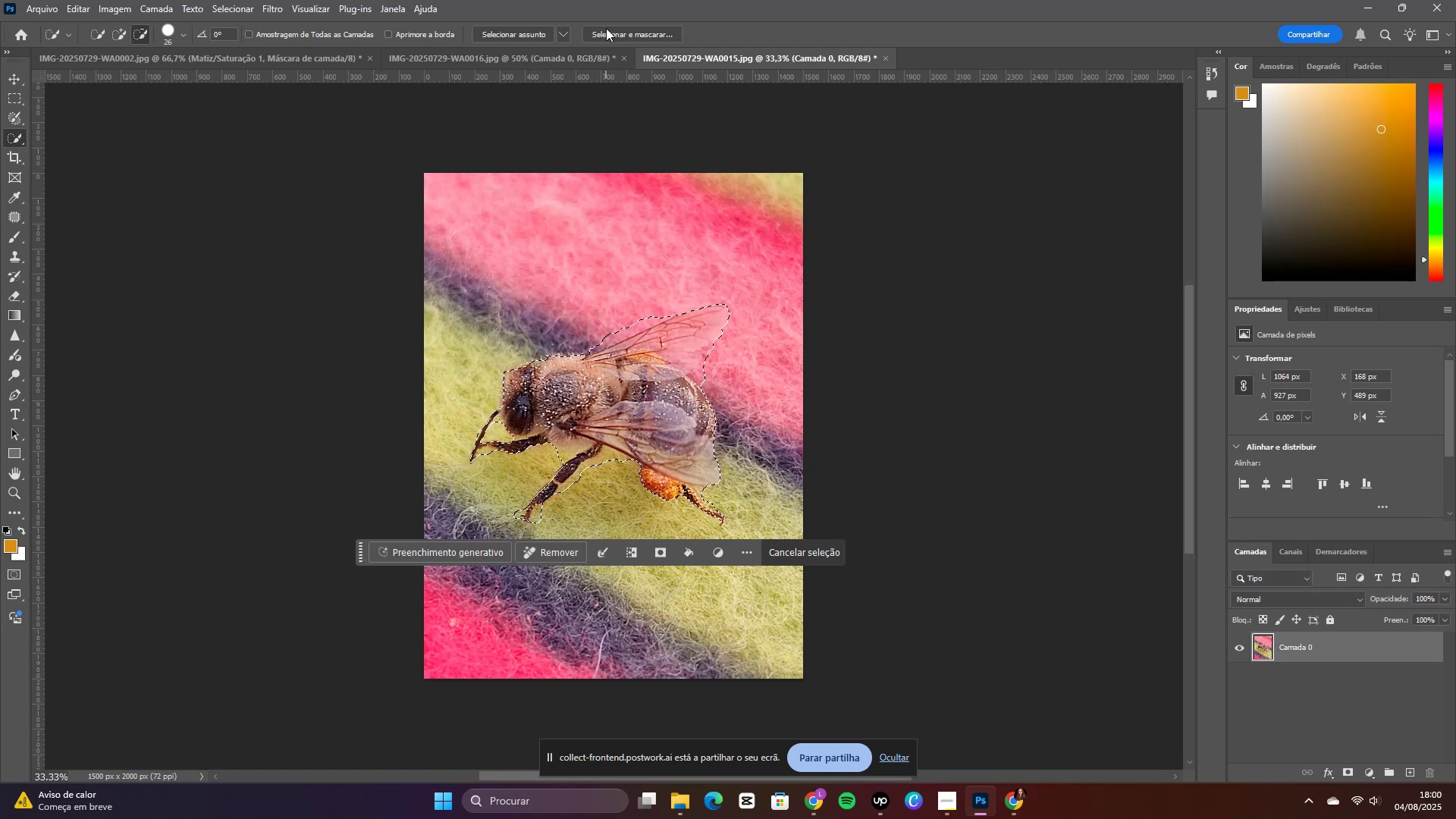 
wait(7.29)
 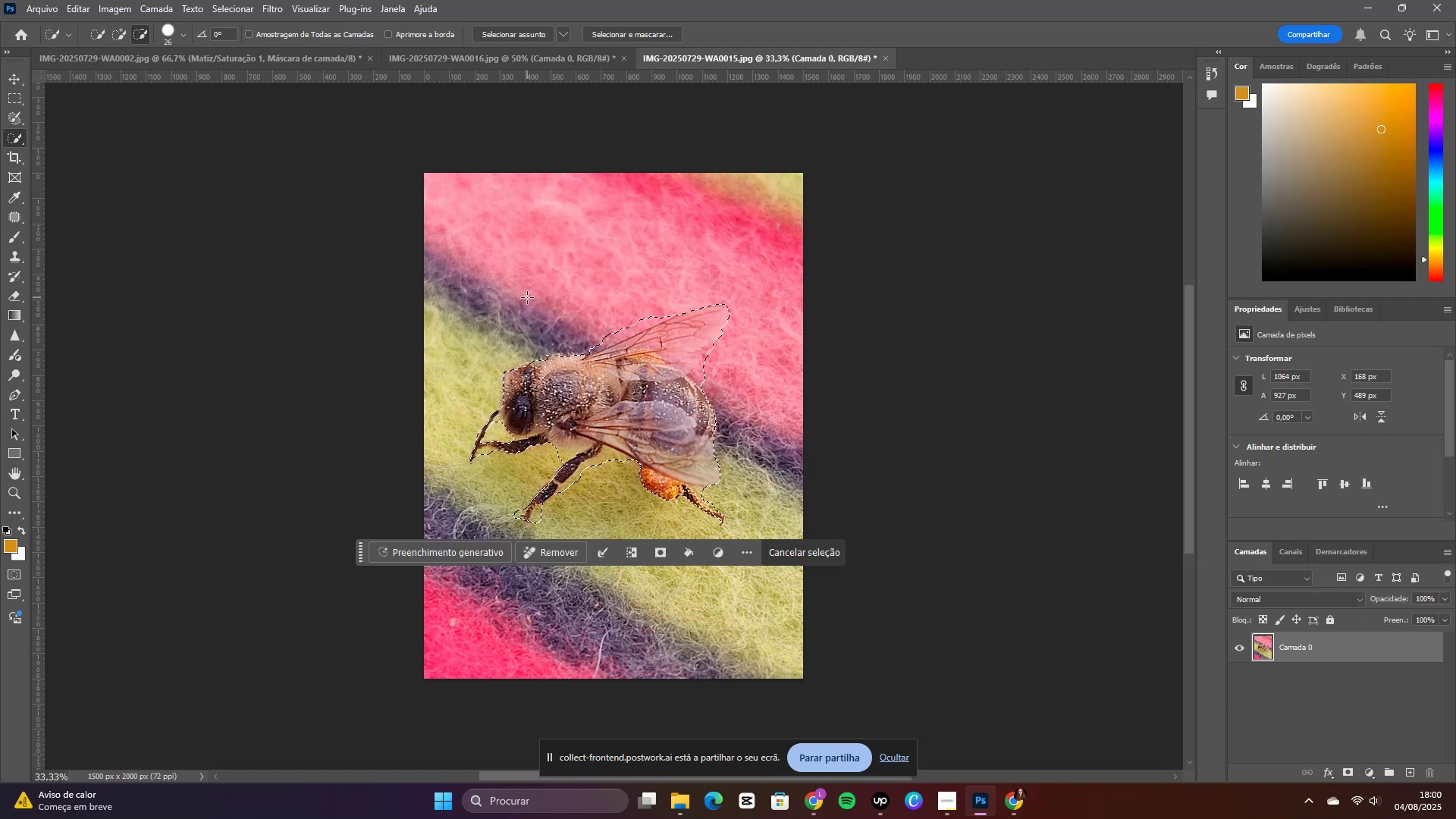 
left_click([652, 30])
 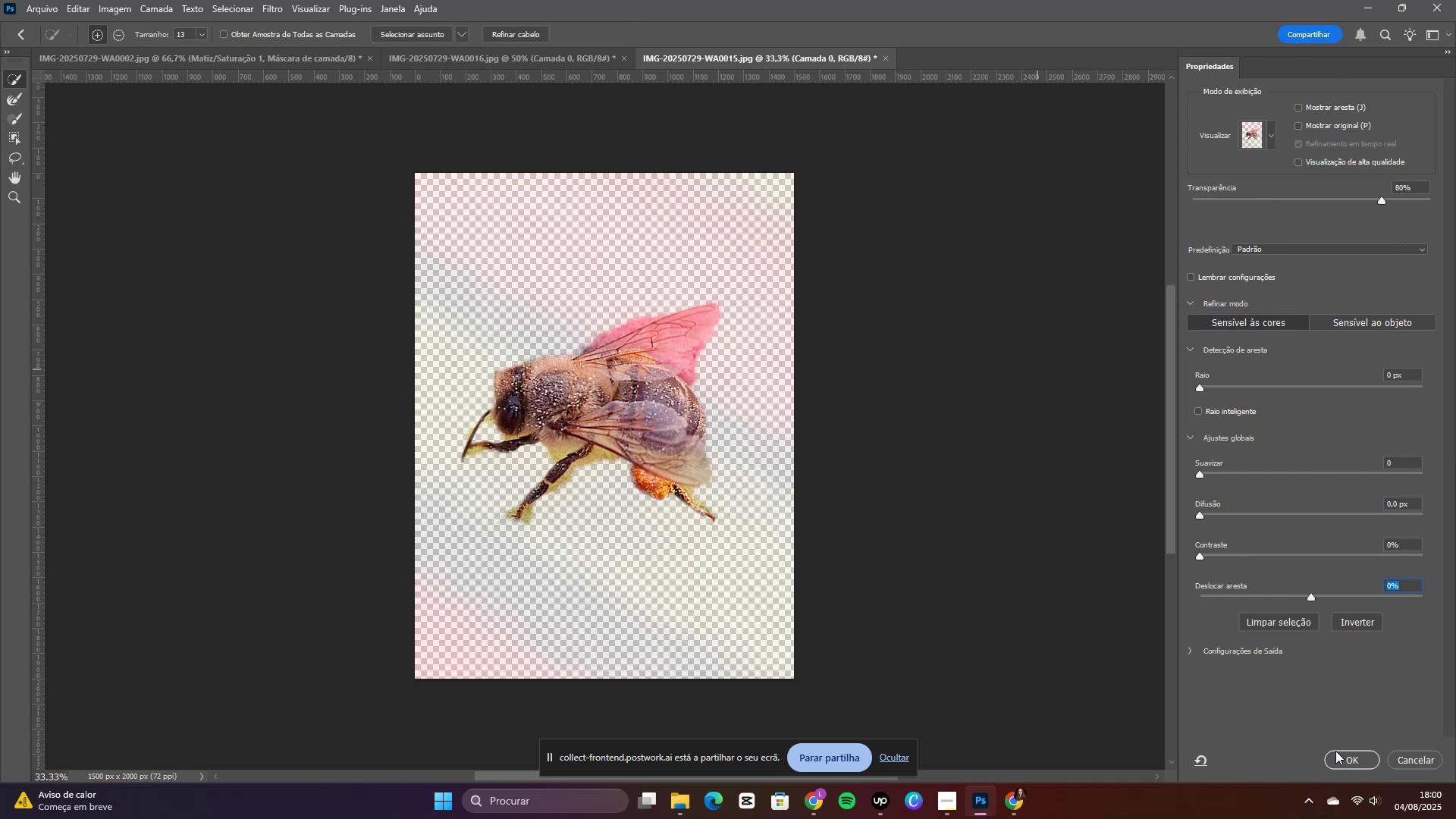 
wait(6.38)
 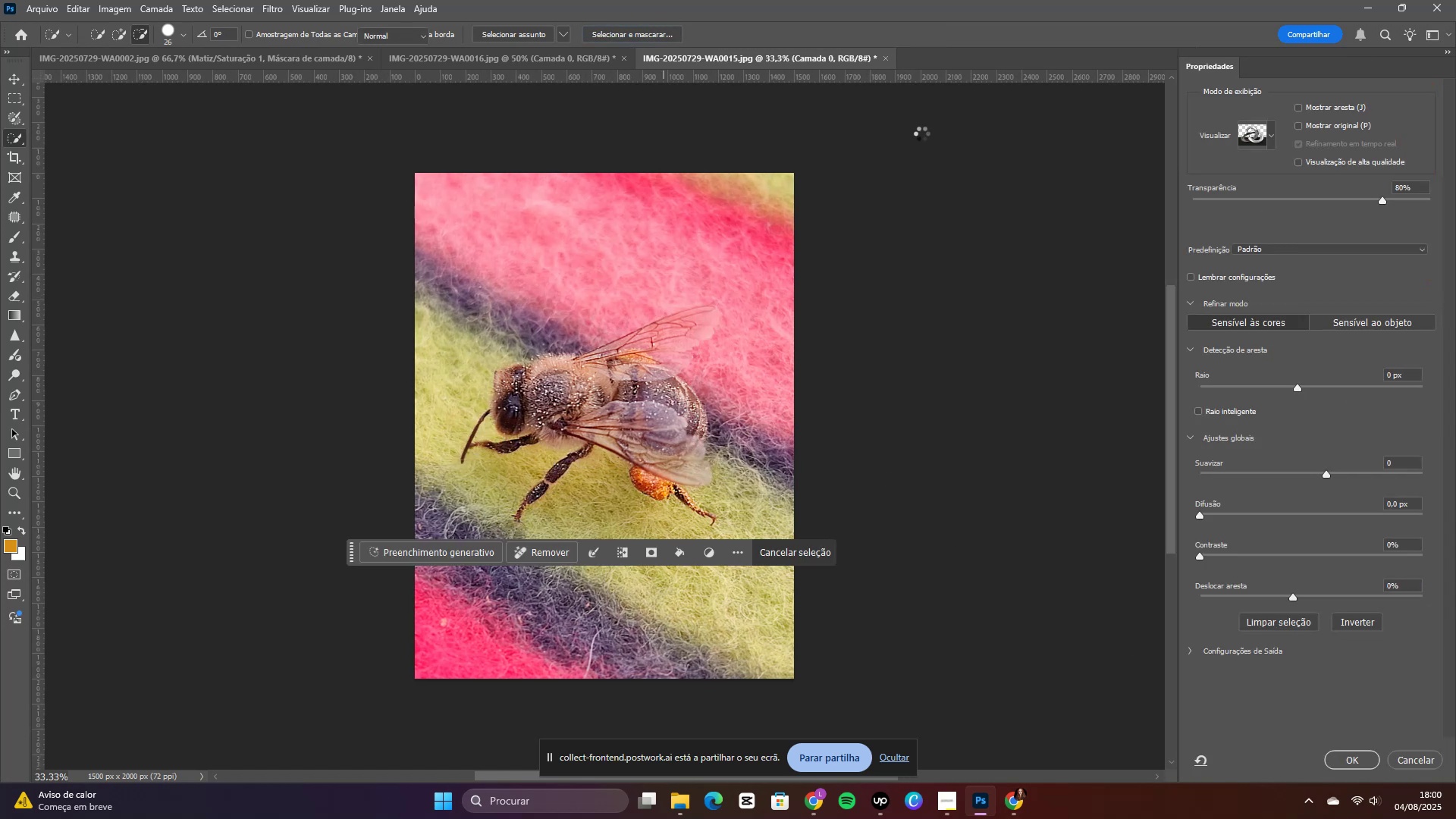 
left_click([1348, 761])
 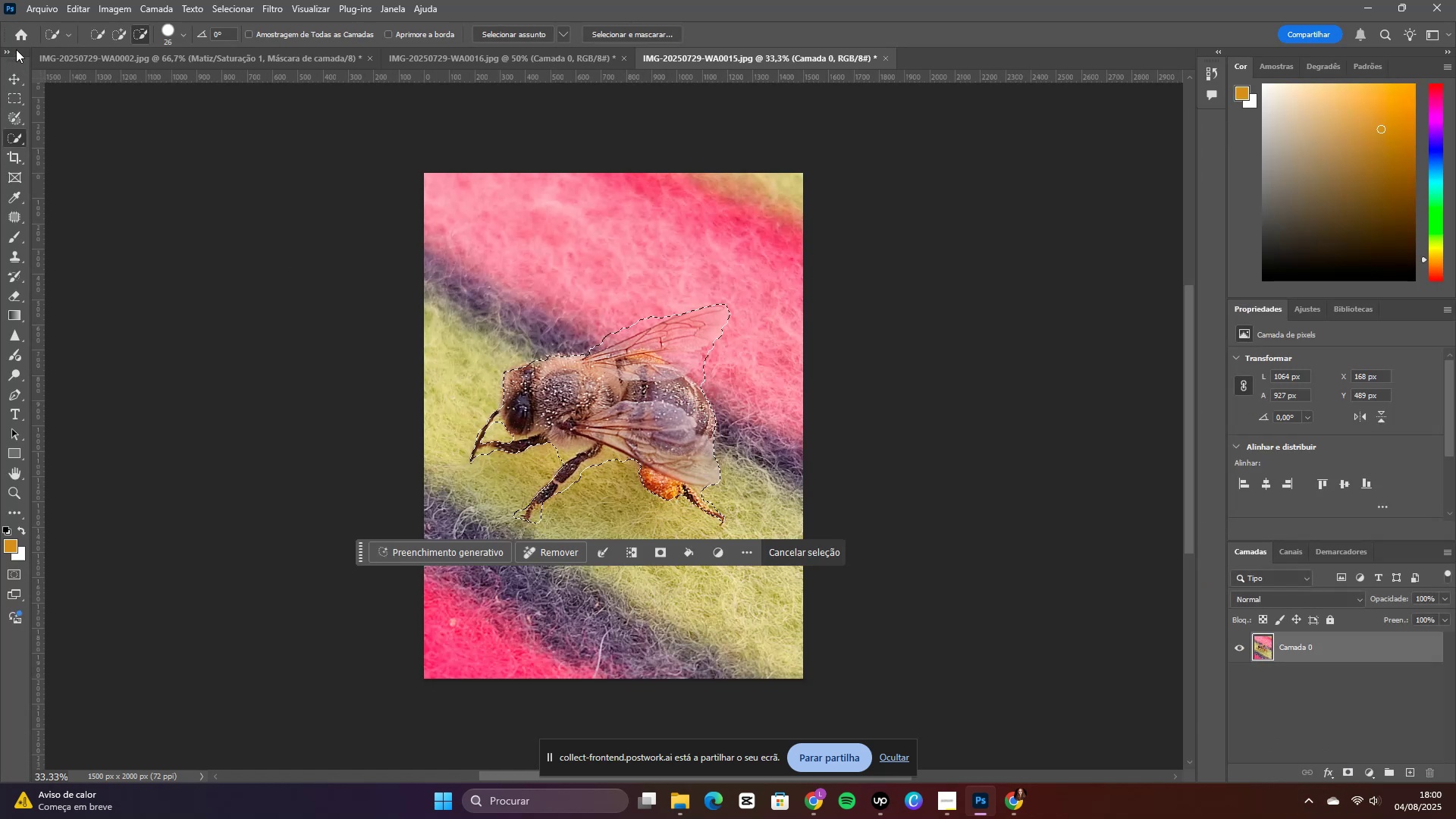 
left_click([11, 75])
 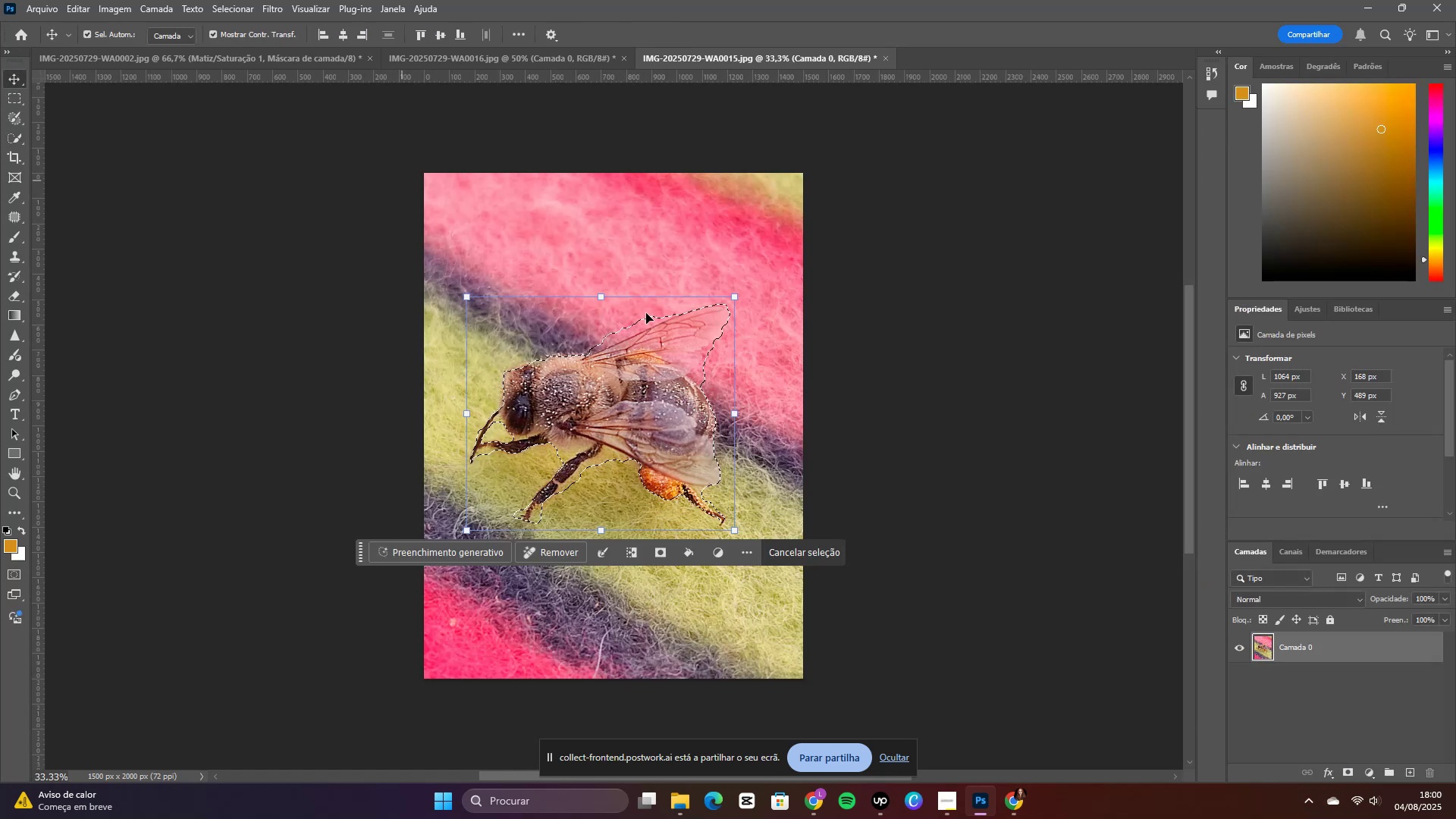 
key(Control+C)
 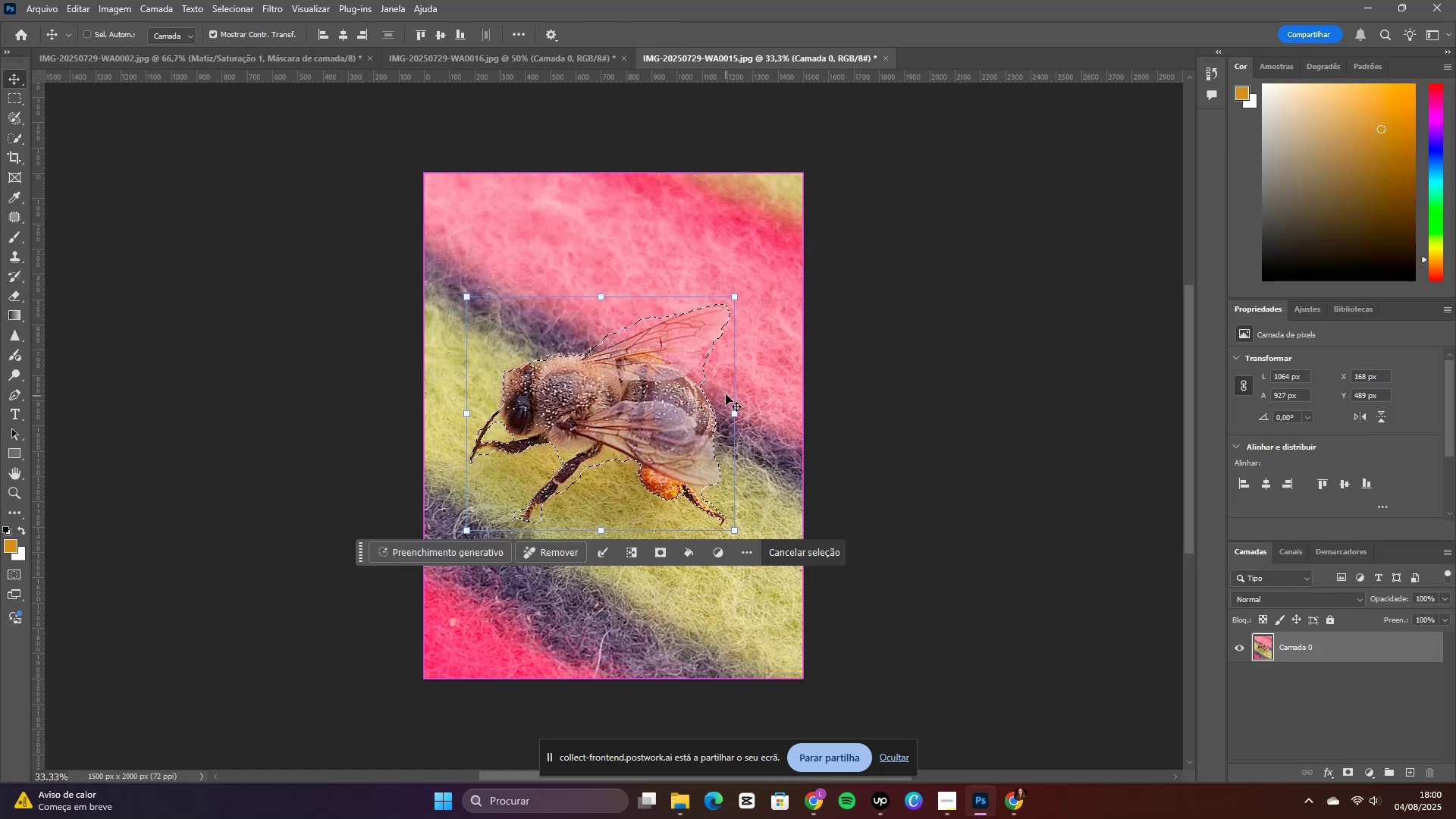 
key(Control+V)
 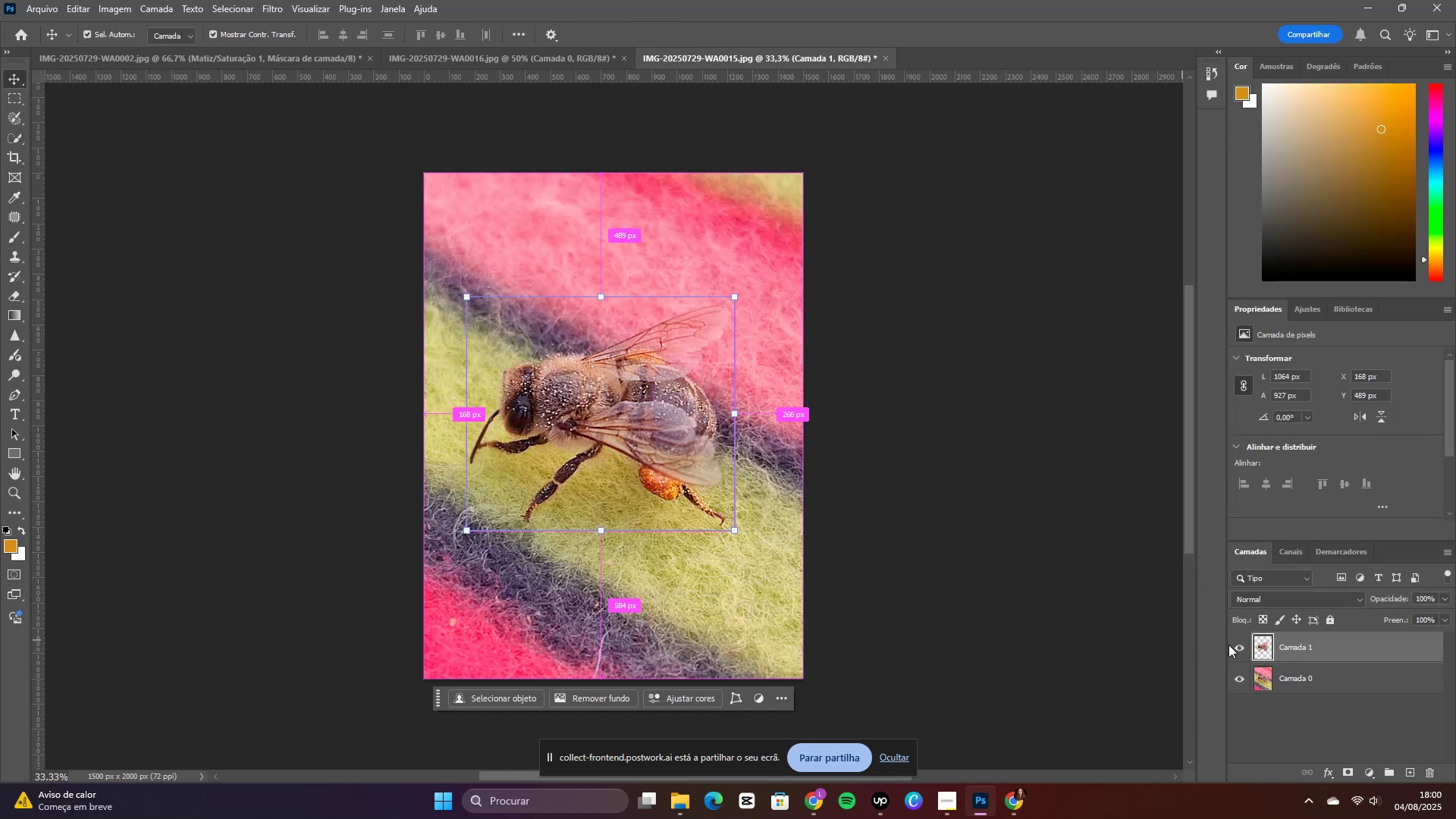 
left_click([1304, 677])
 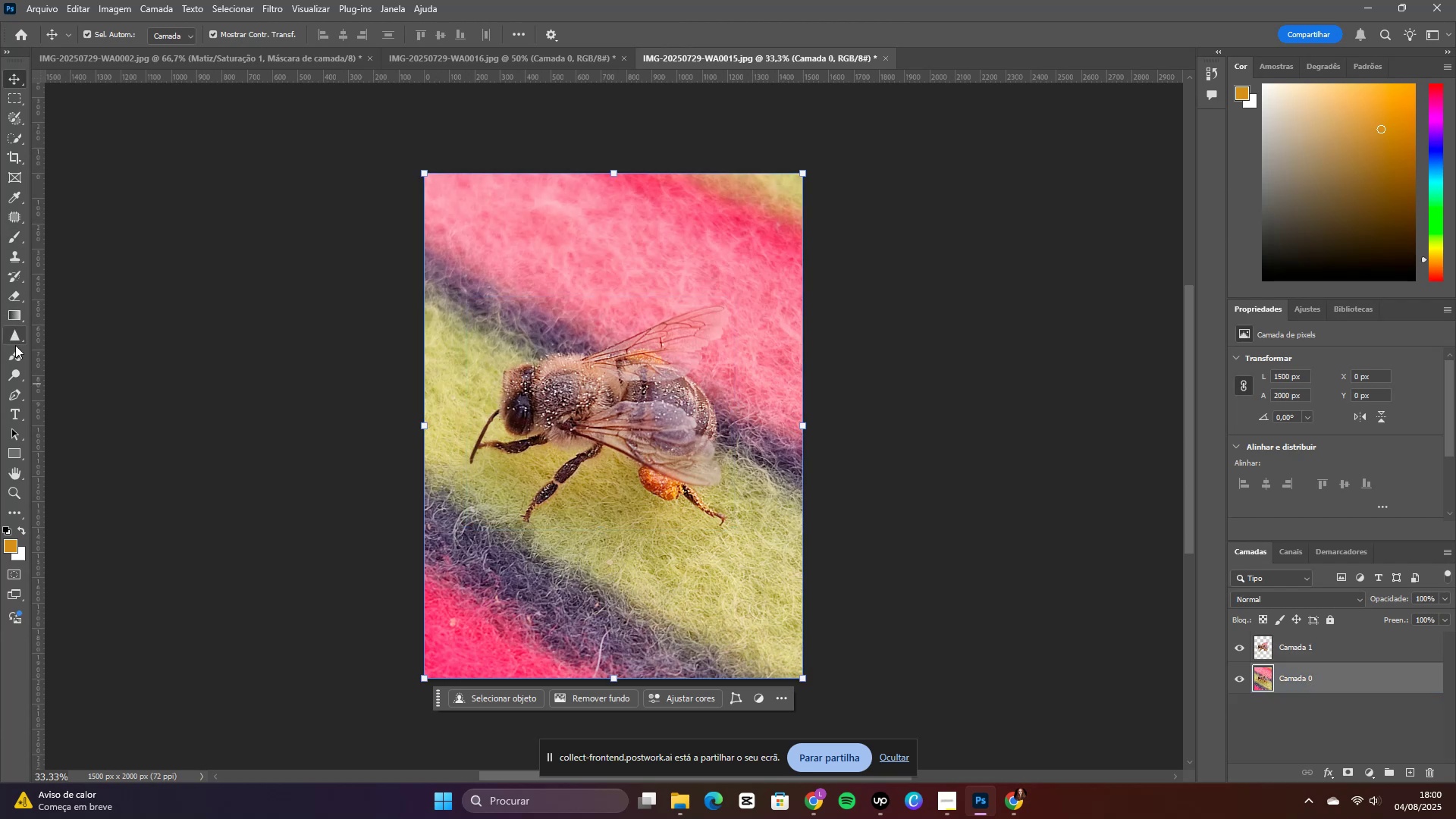 
right_click([17, 340])
 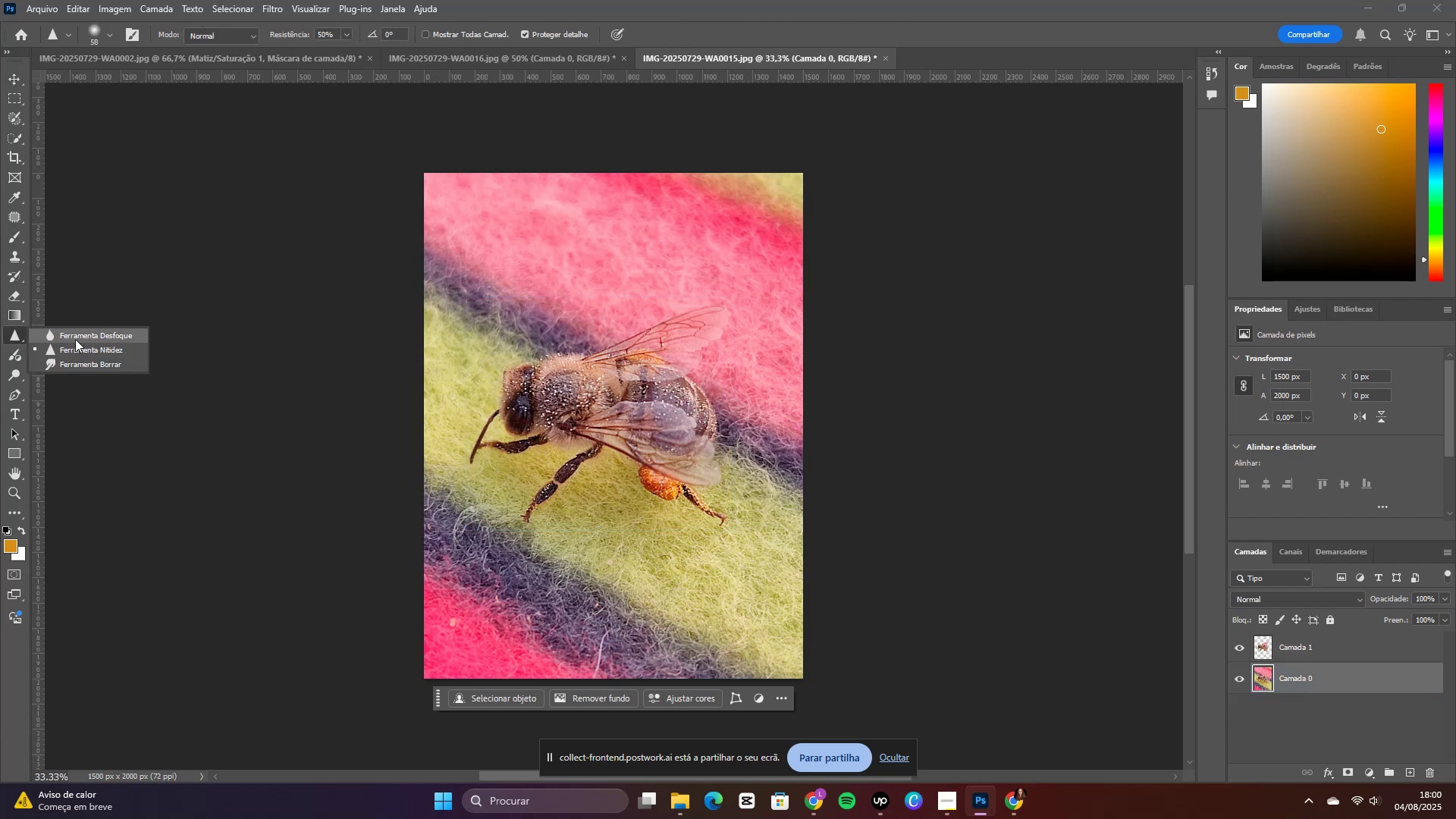 
left_click([75, 339])
 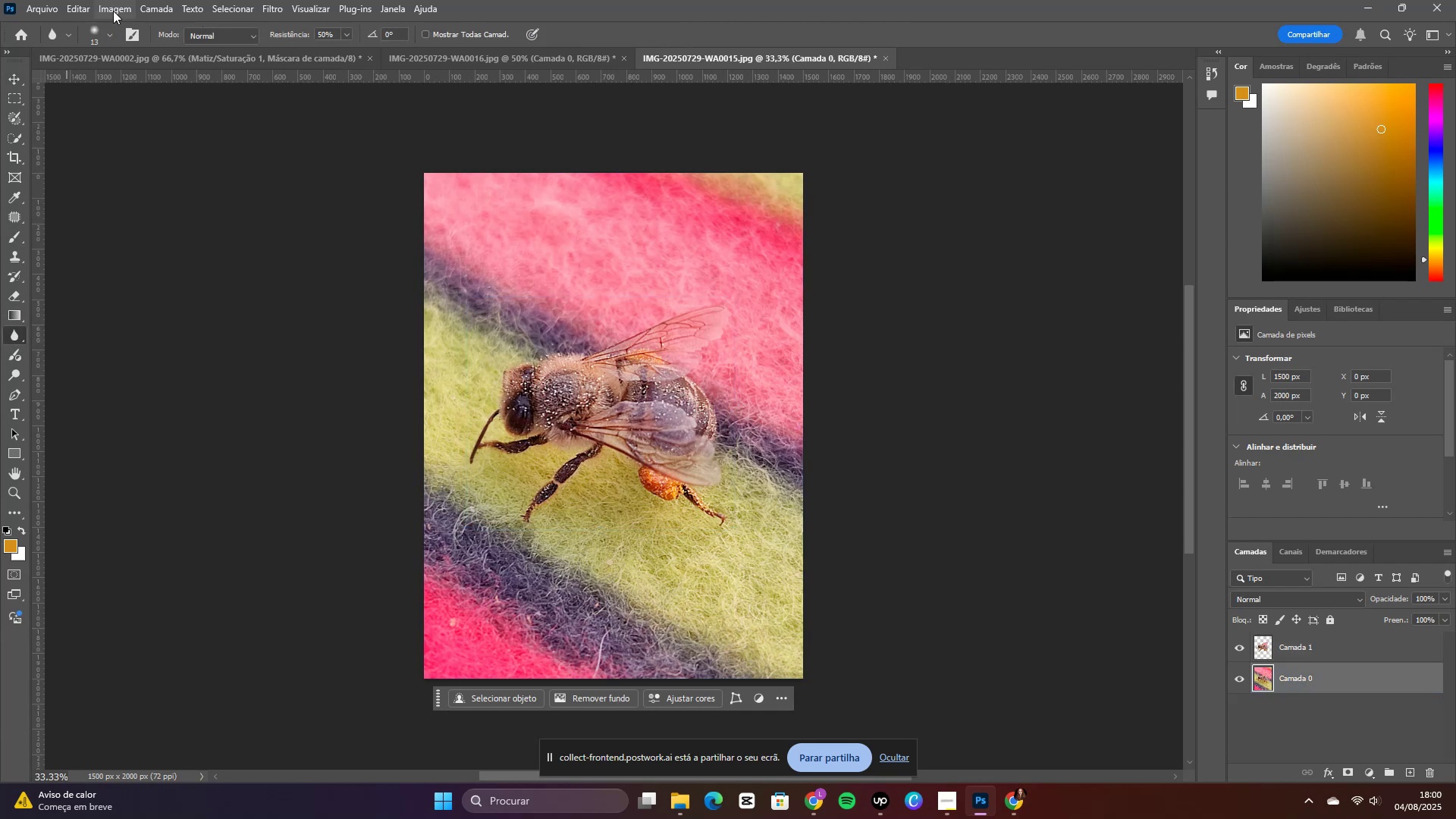 
left_click([112, 36])
 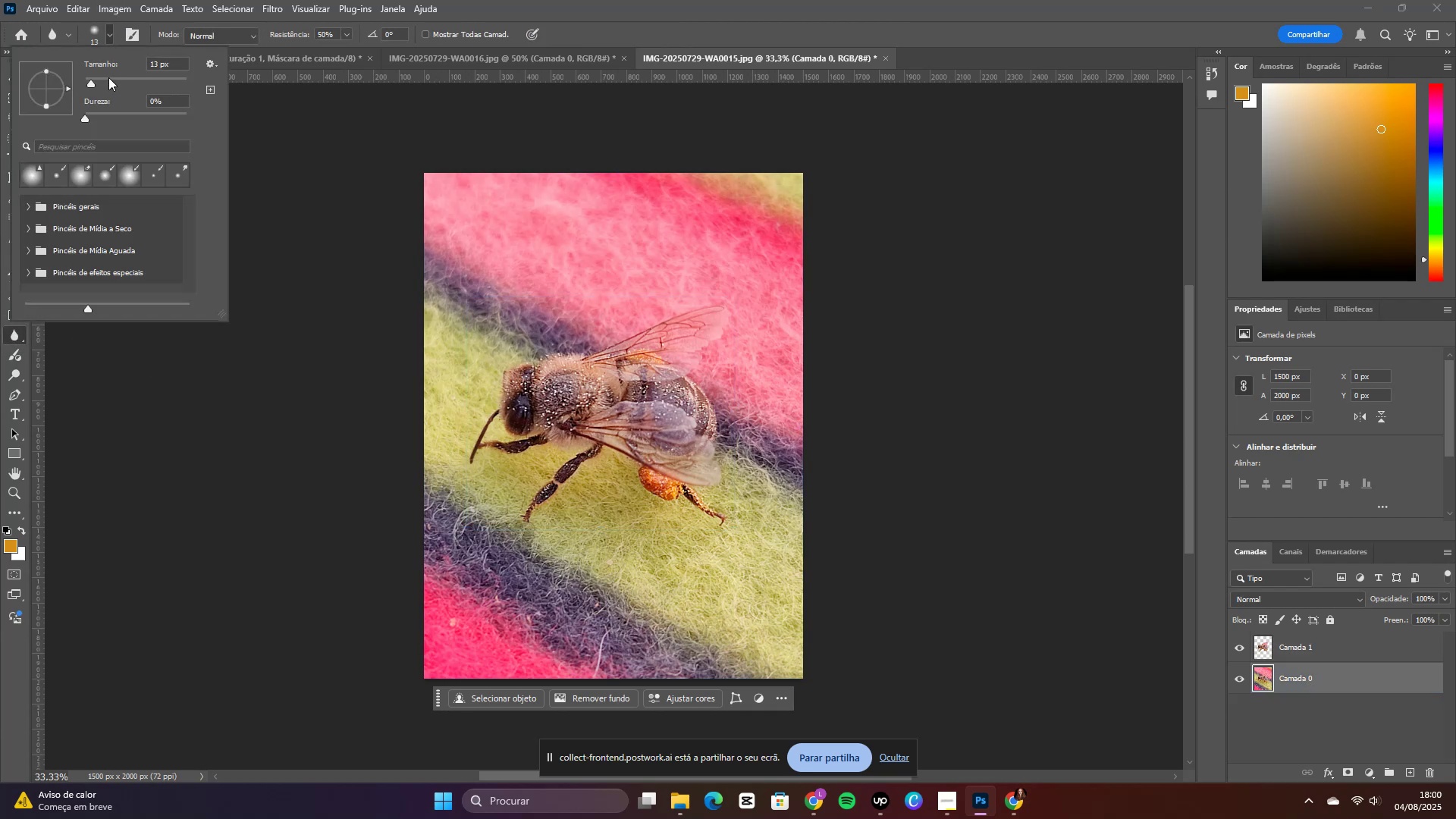 
left_click_drag(start_coordinate=[108, 82], to_coordinate=[161, 81])
 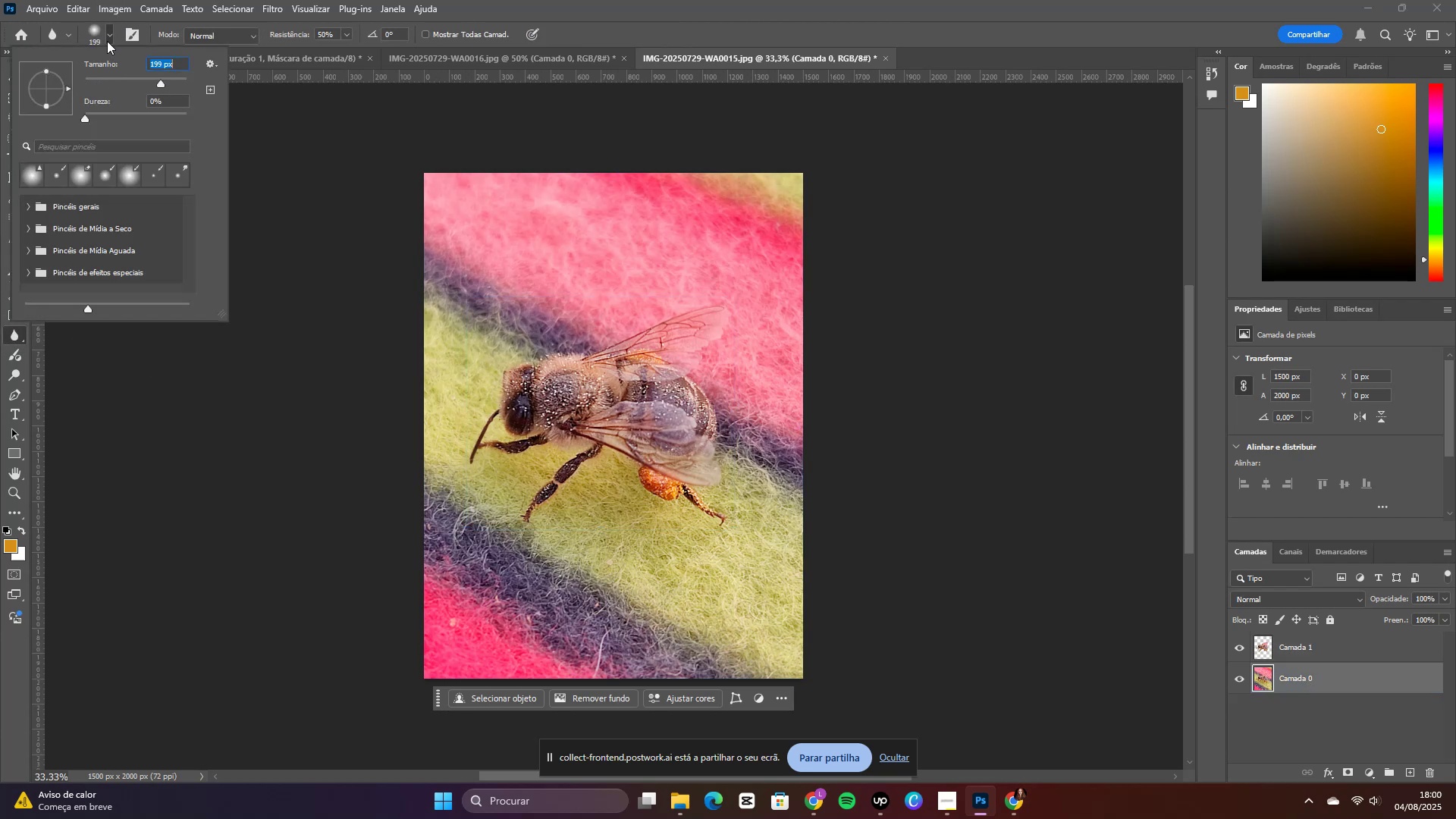 
left_click([105, 40])
 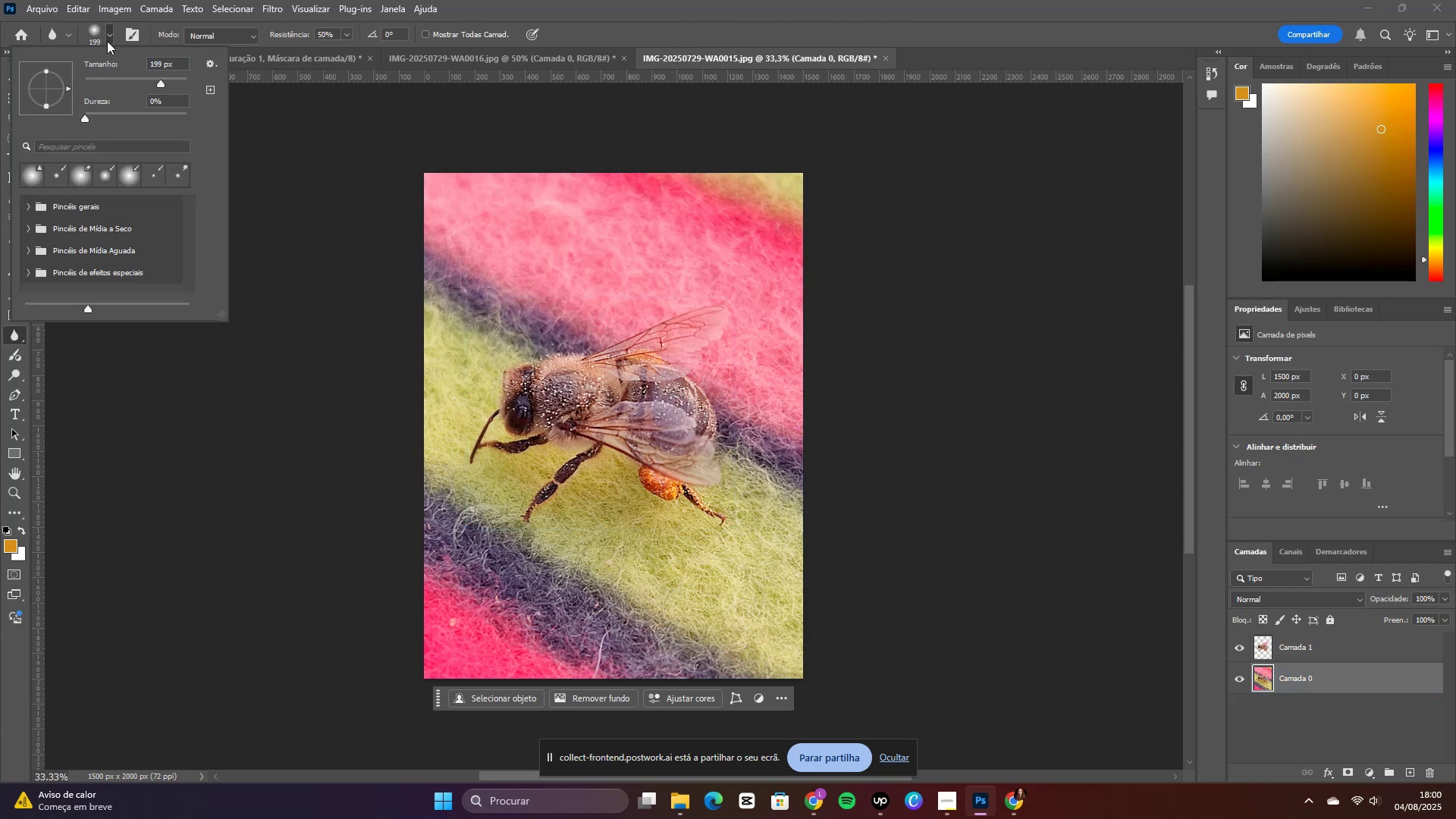 
left_click_drag(start_coordinate=[174, 77], to_coordinate=[179, 77])
 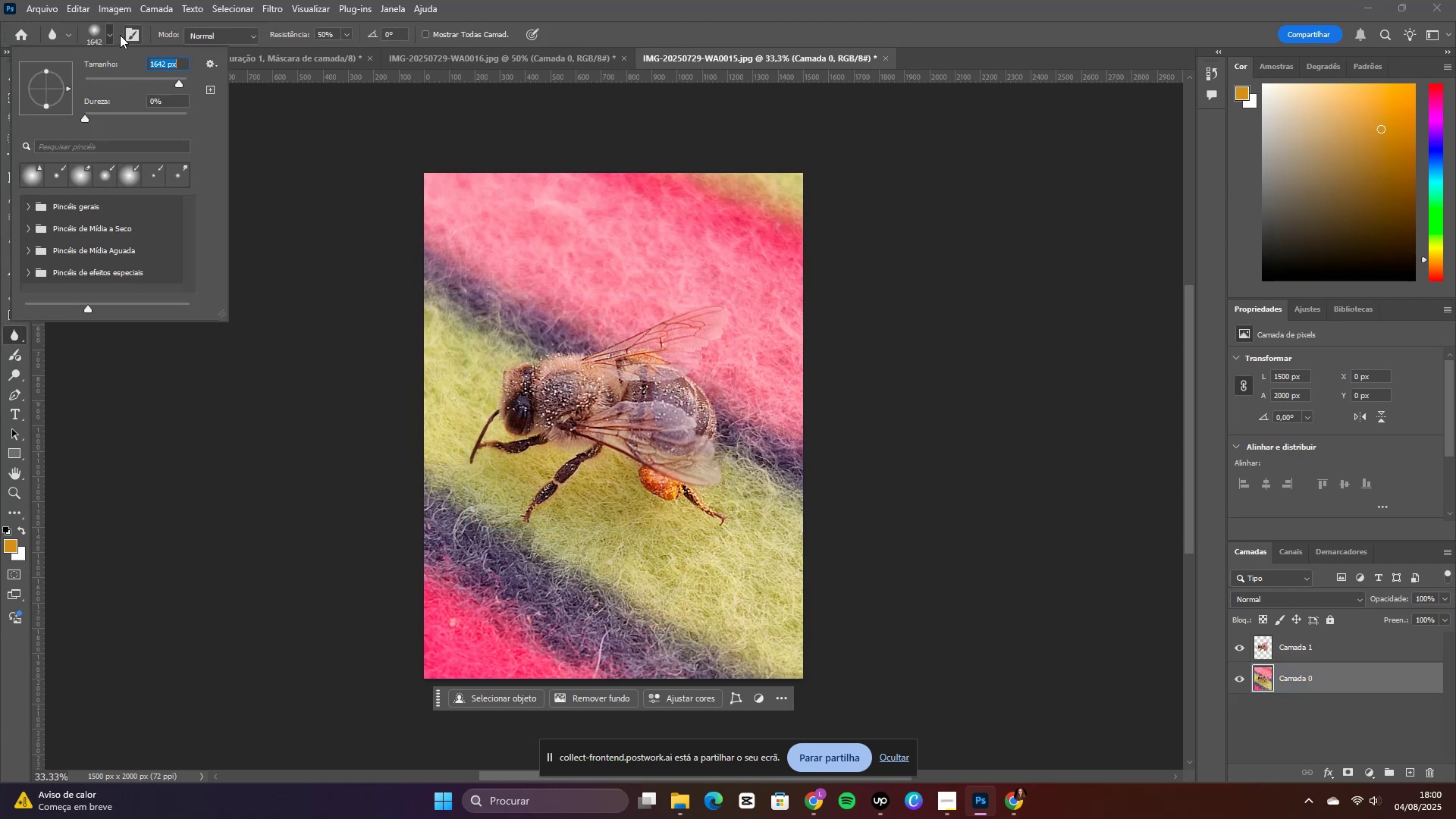 
left_click([115, 34])
 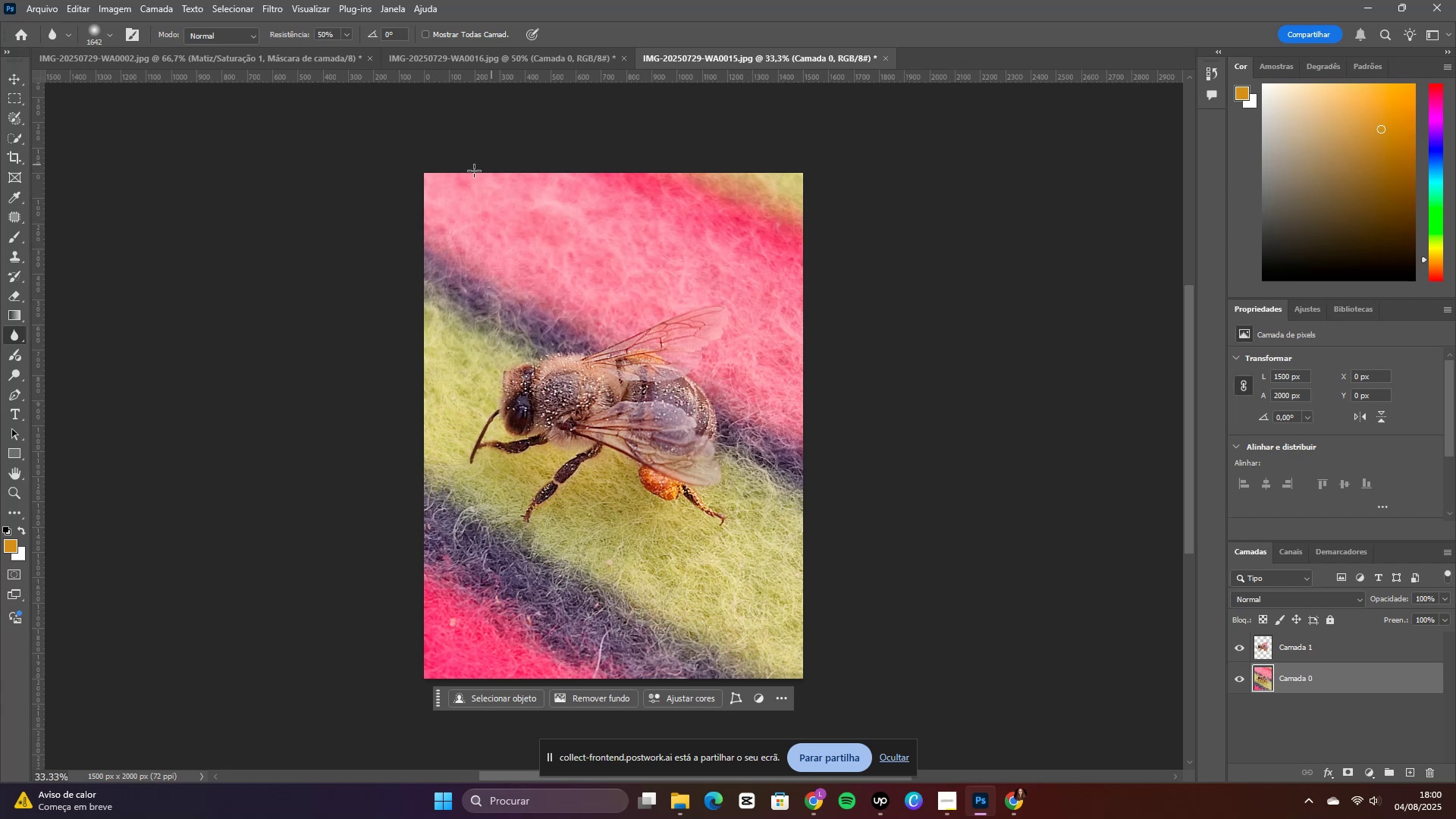 
left_click_drag(start_coordinate=[457, 192], to_coordinate=[473, 623])
 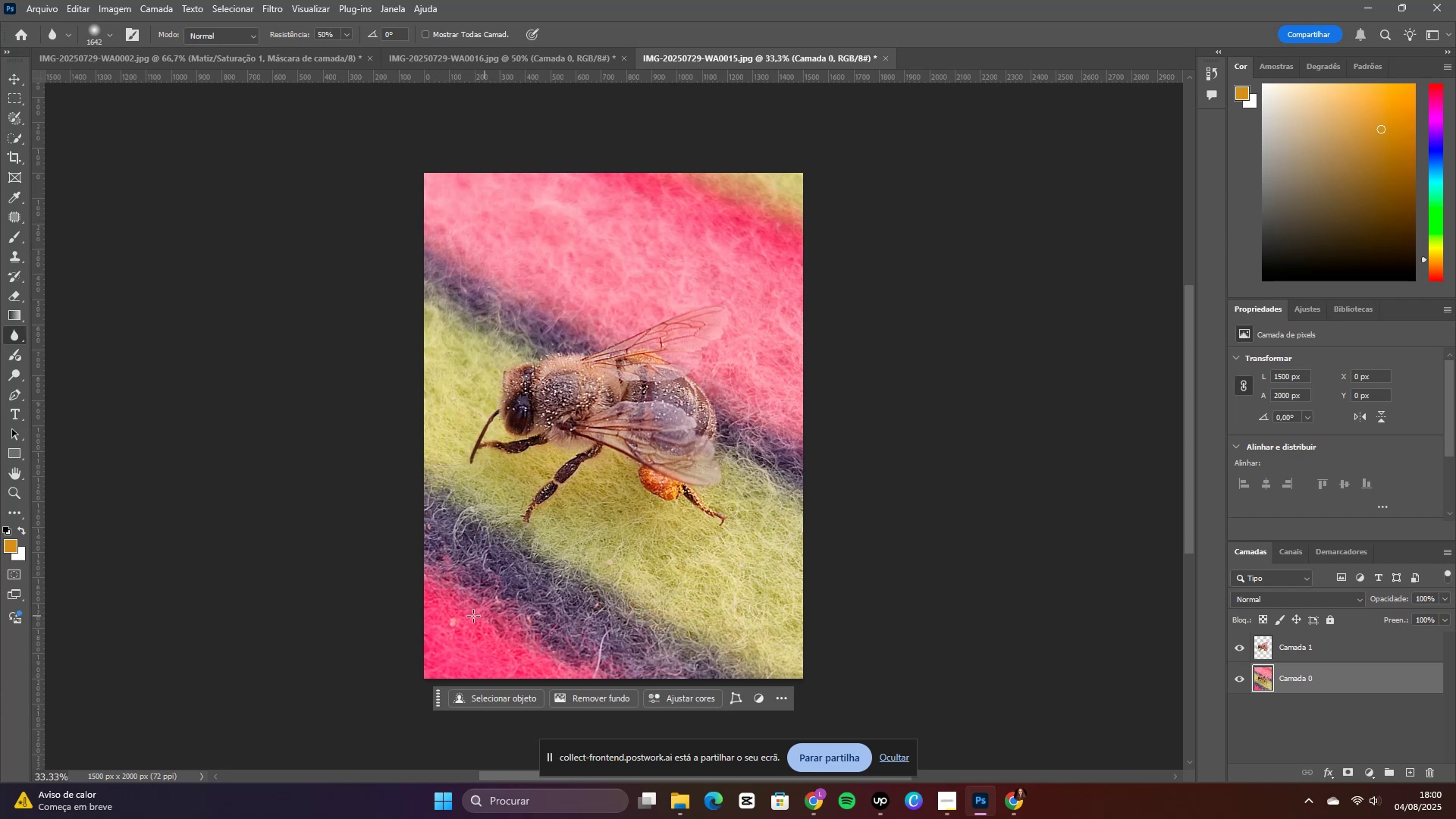 
left_click_drag(start_coordinate=[475, 616], to_coordinate=[466, 583])
 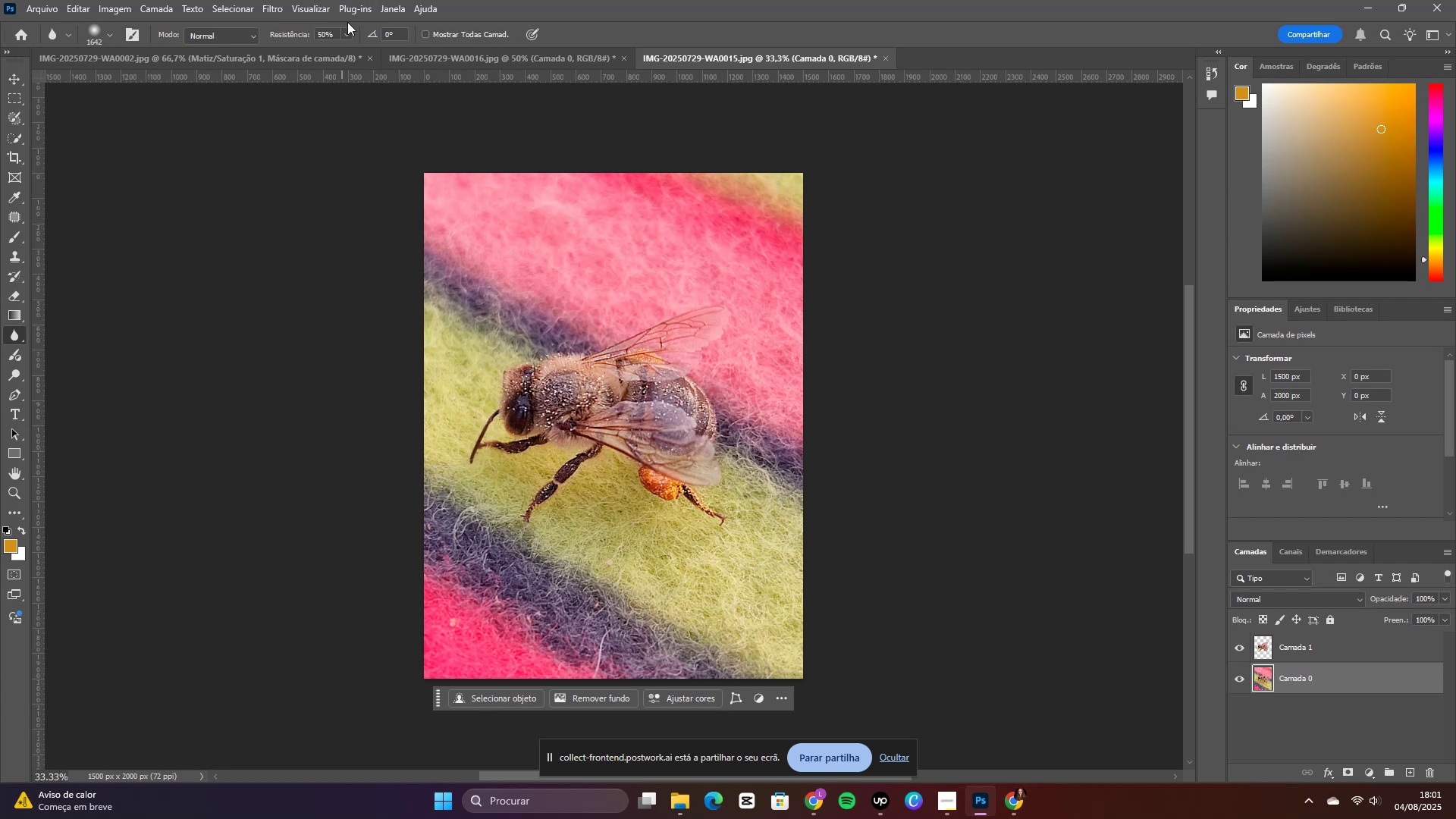 
left_click([347, 33])
 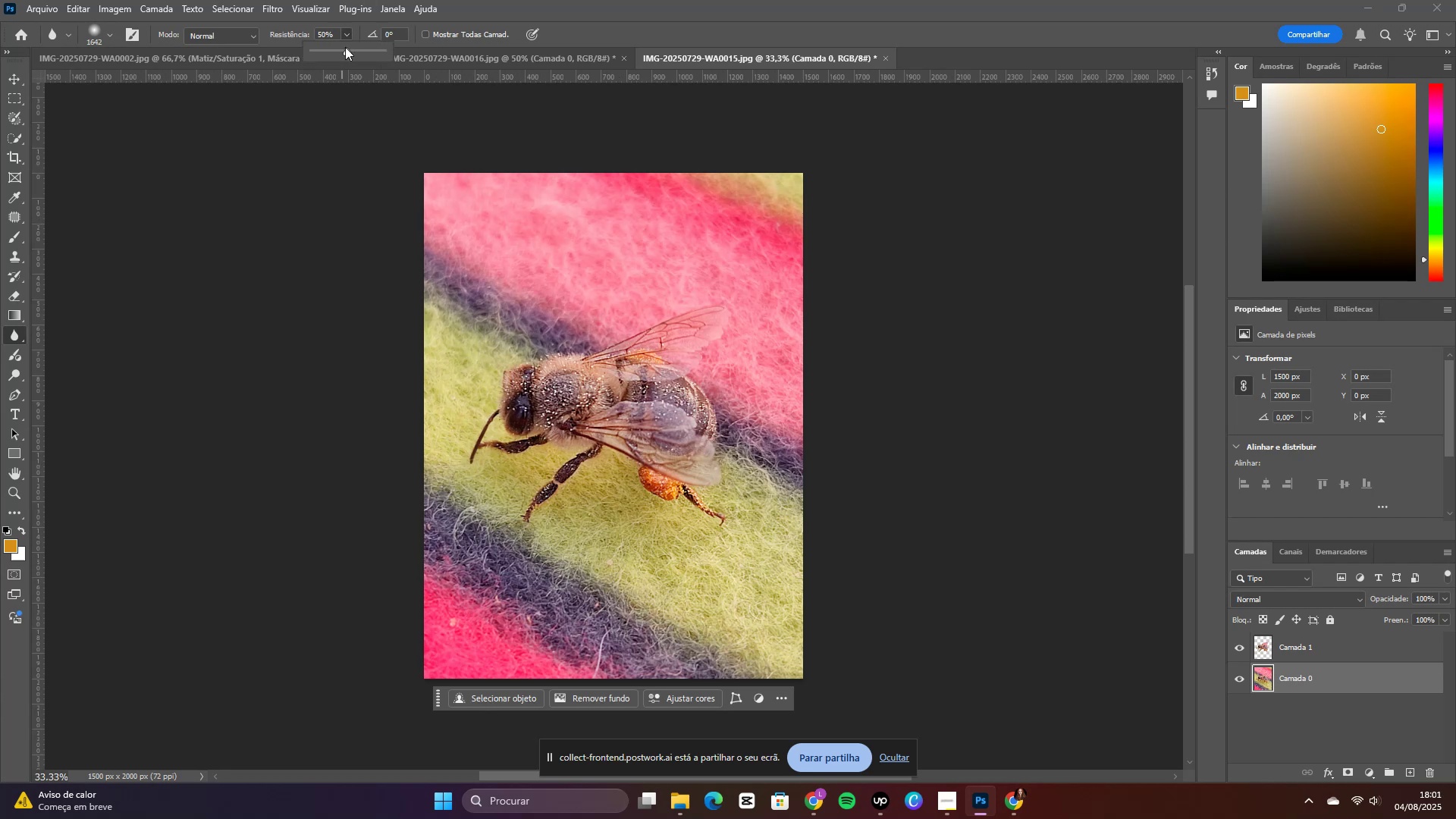 
left_click_drag(start_coordinate=[349, 52], to_coordinate=[457, 52])
 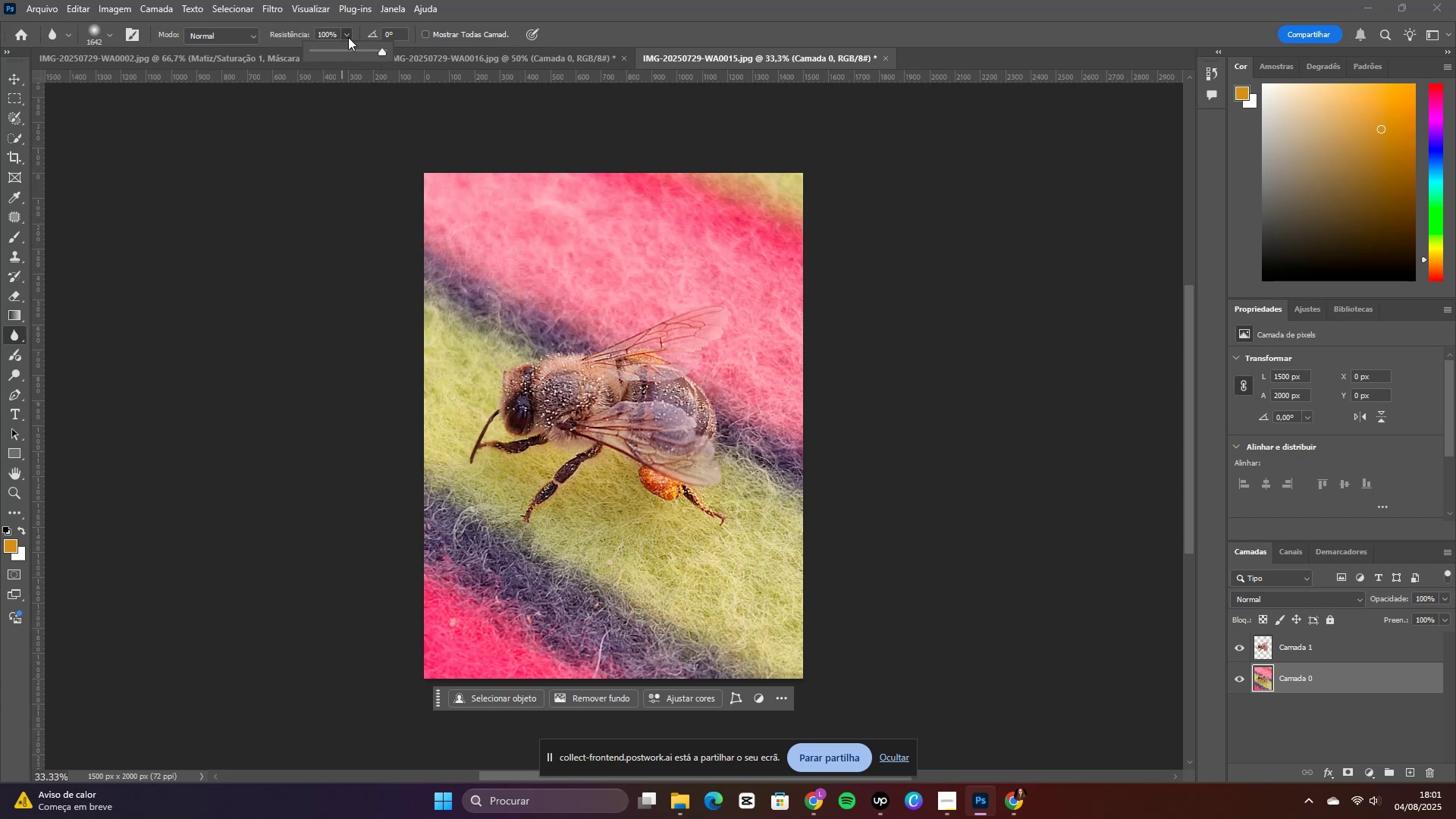 
left_click([346, 34])
 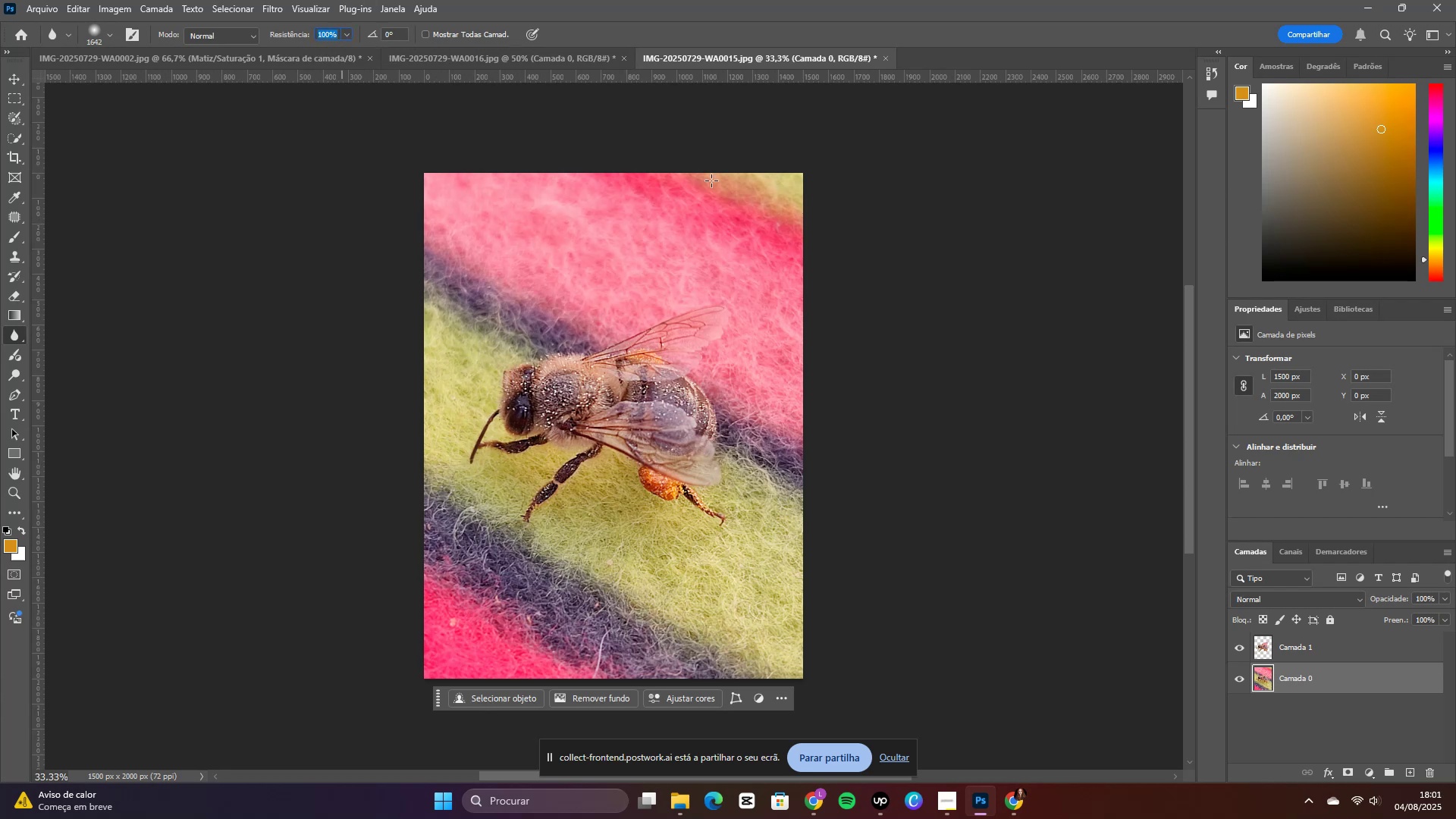 
left_click_drag(start_coordinate=[729, 207], to_coordinate=[690, 613])
 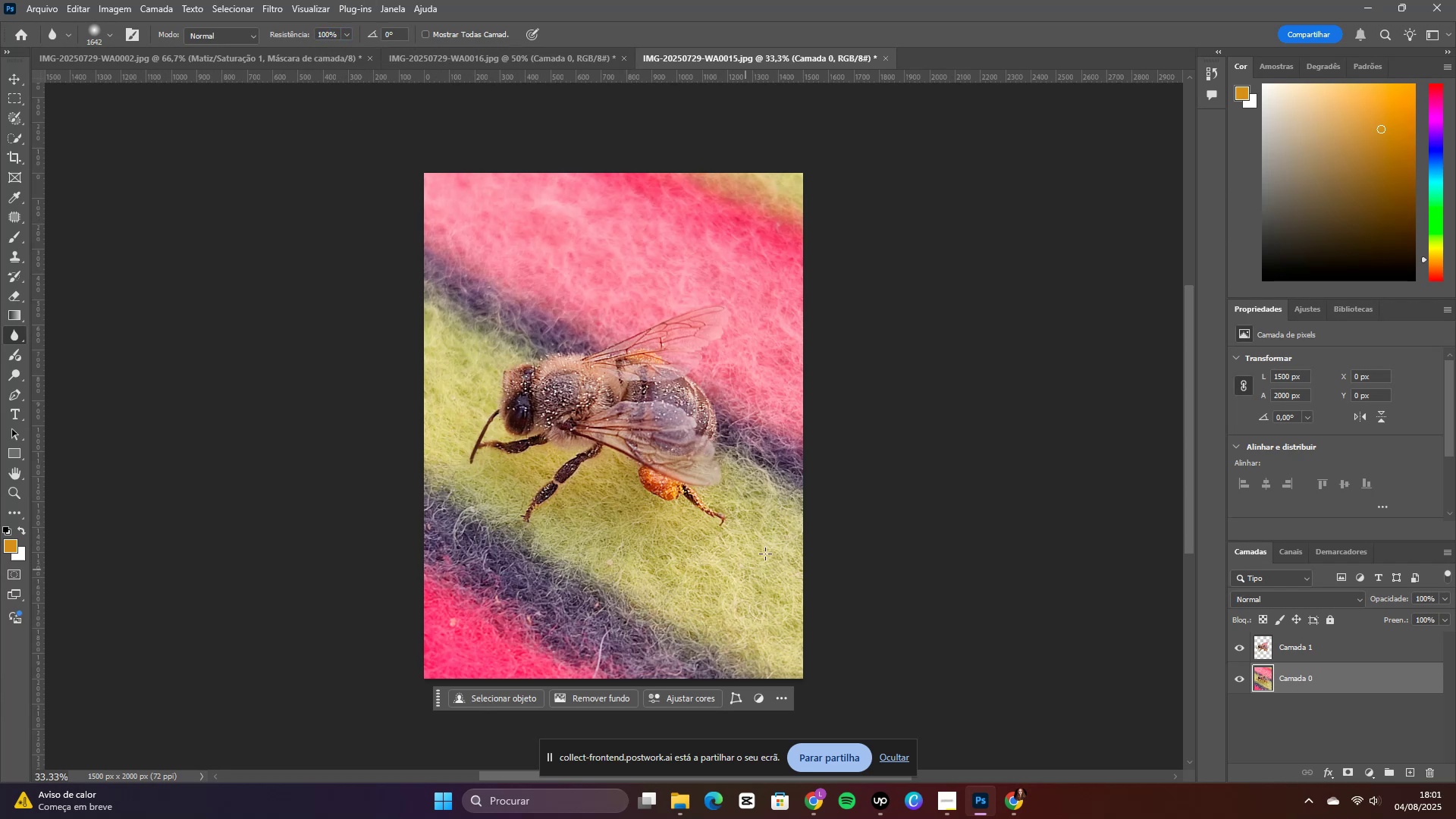 
left_click_drag(start_coordinate=[763, 548], to_coordinate=[566, 438])
 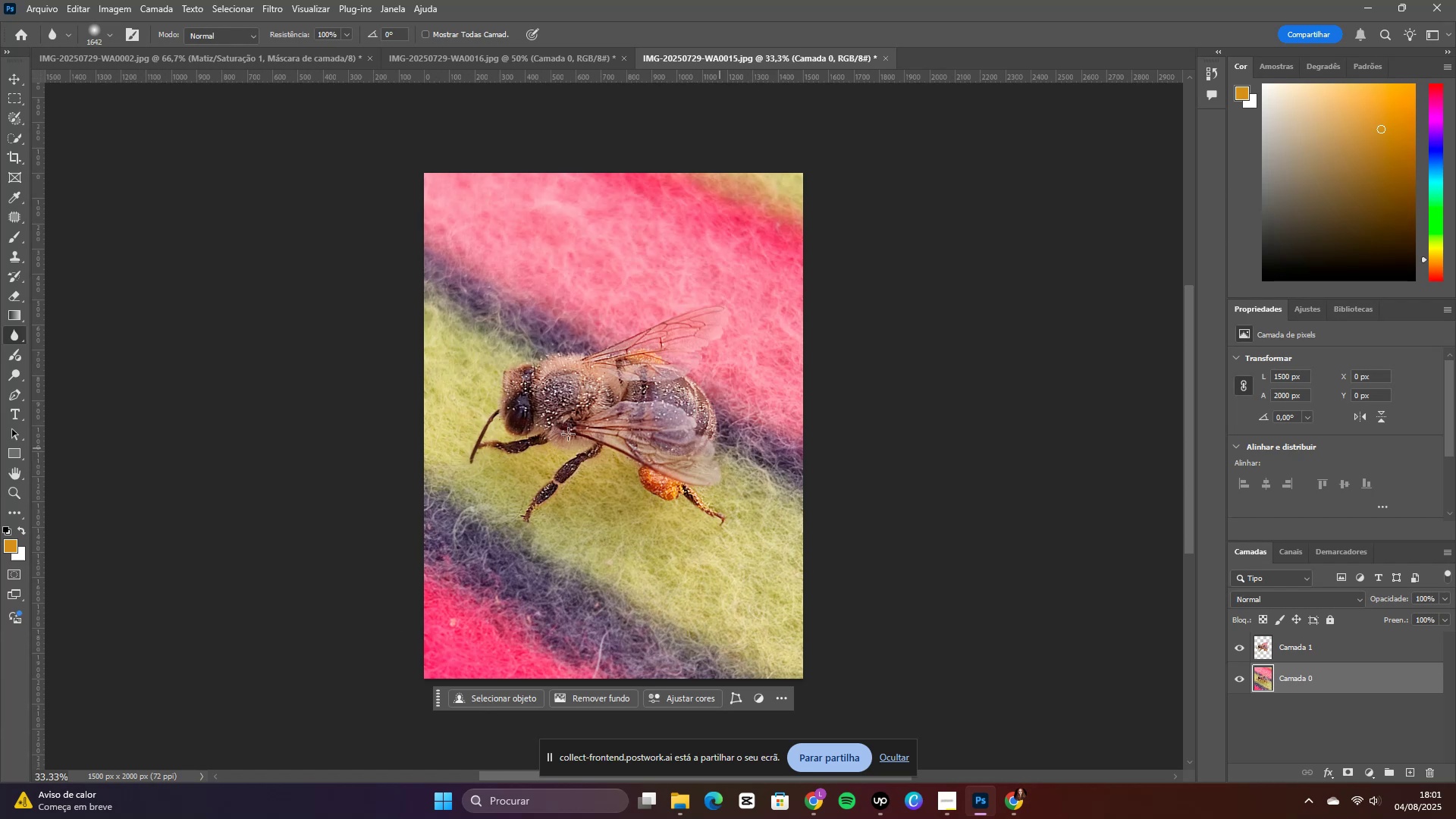 
left_click_drag(start_coordinate=[548, 450], to_coordinate=[754, 334])
 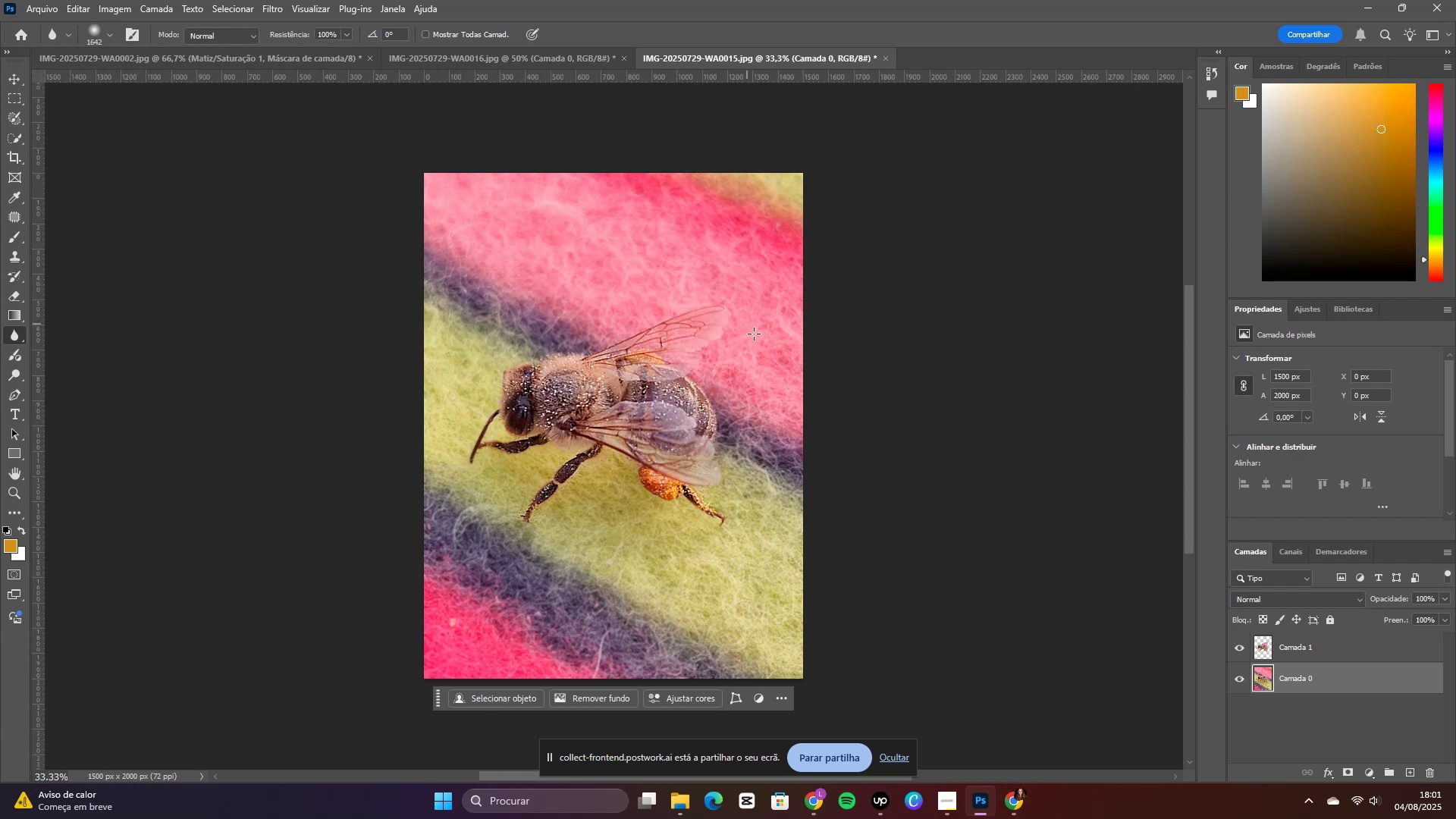 
left_click_drag(start_coordinate=[773, 362], to_coordinate=[604, 640])
 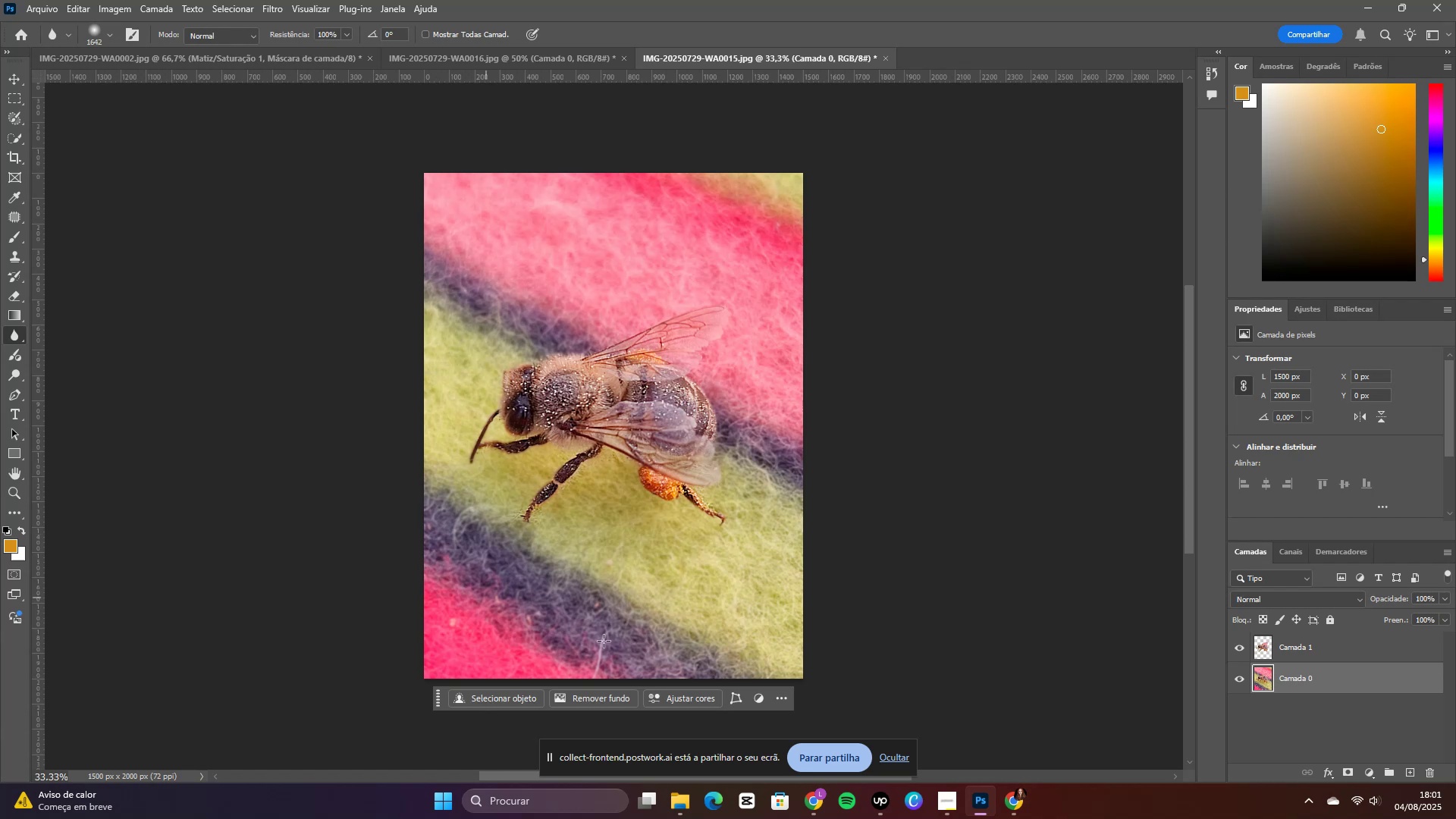 
left_click_drag(start_coordinate=[541, 621], to_coordinate=[701, 591])
 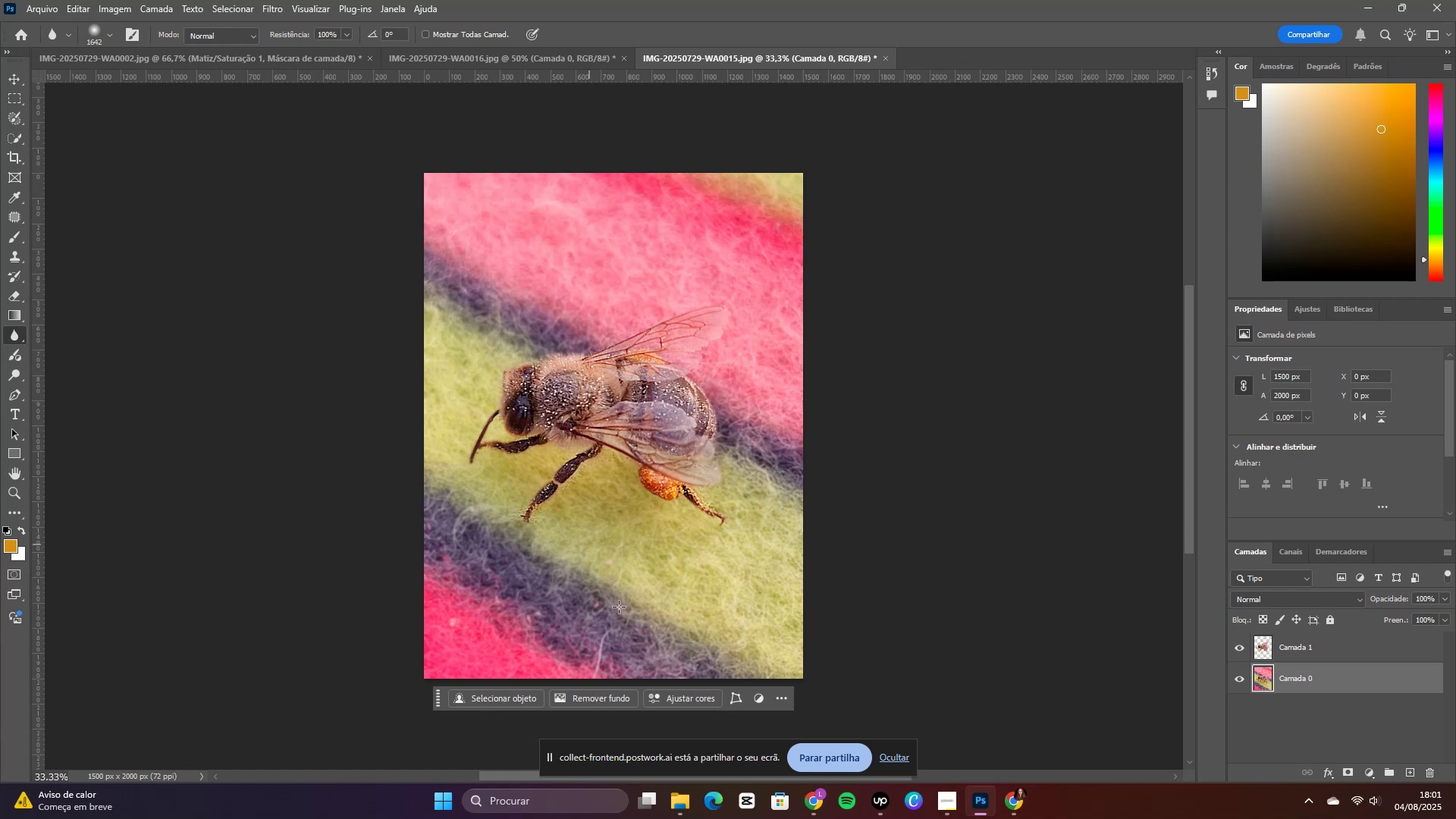 
left_click_drag(start_coordinate=[636, 530], to_coordinate=[696, 539])
 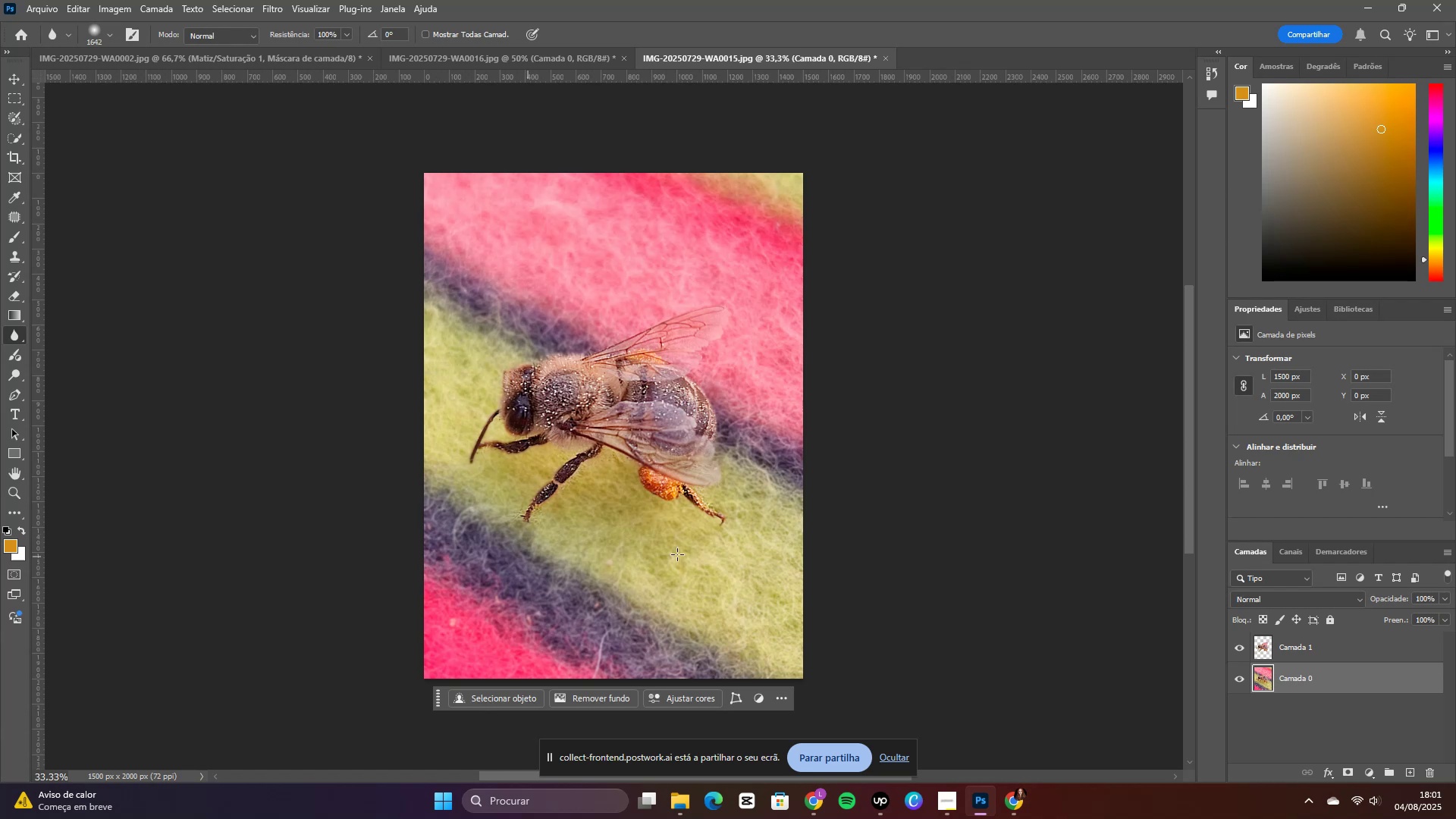 
left_click_drag(start_coordinate=[677, 490], to_coordinate=[609, 548])
 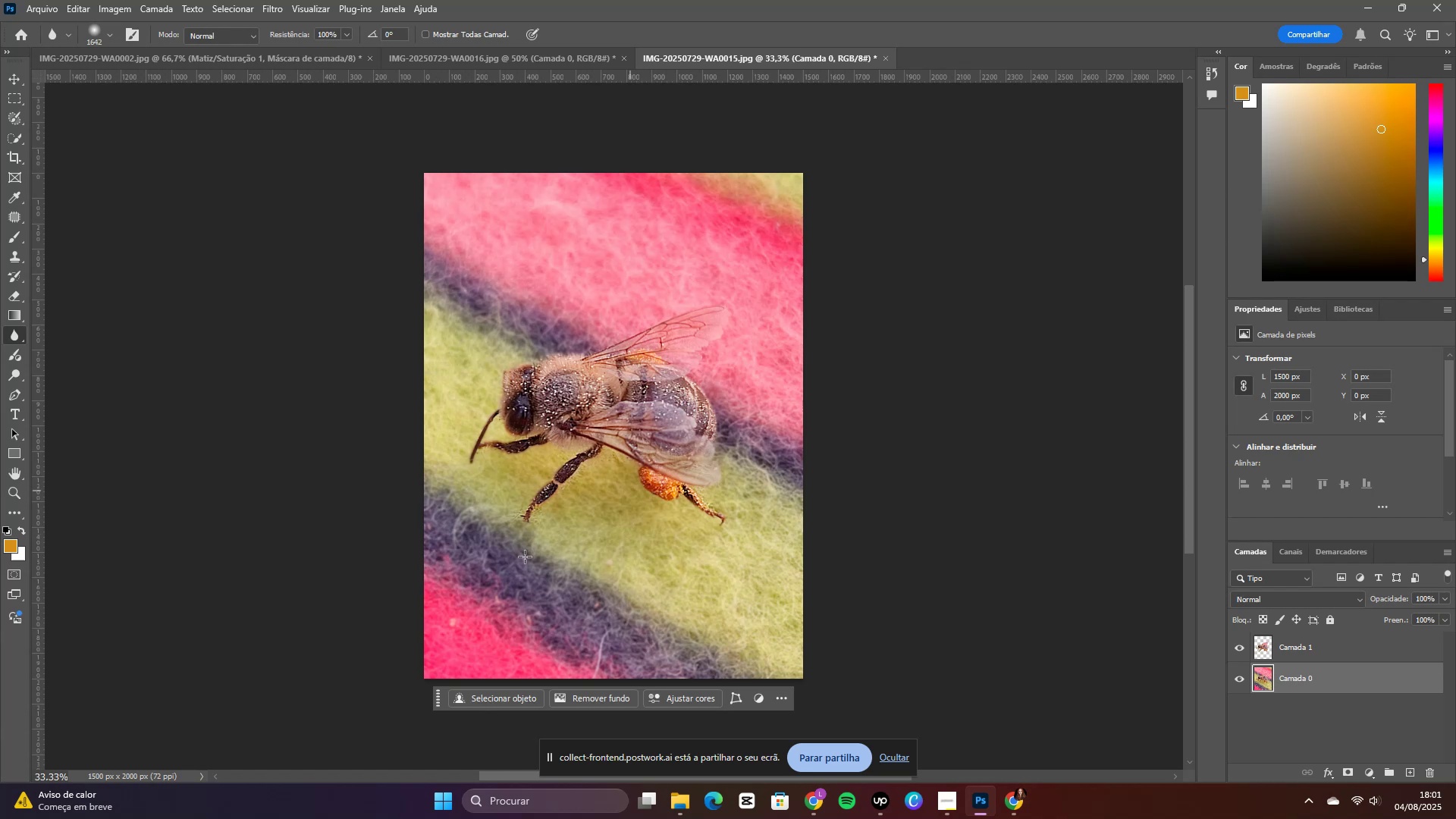 
left_click_drag(start_coordinate=[676, 494], to_coordinate=[634, 558])
 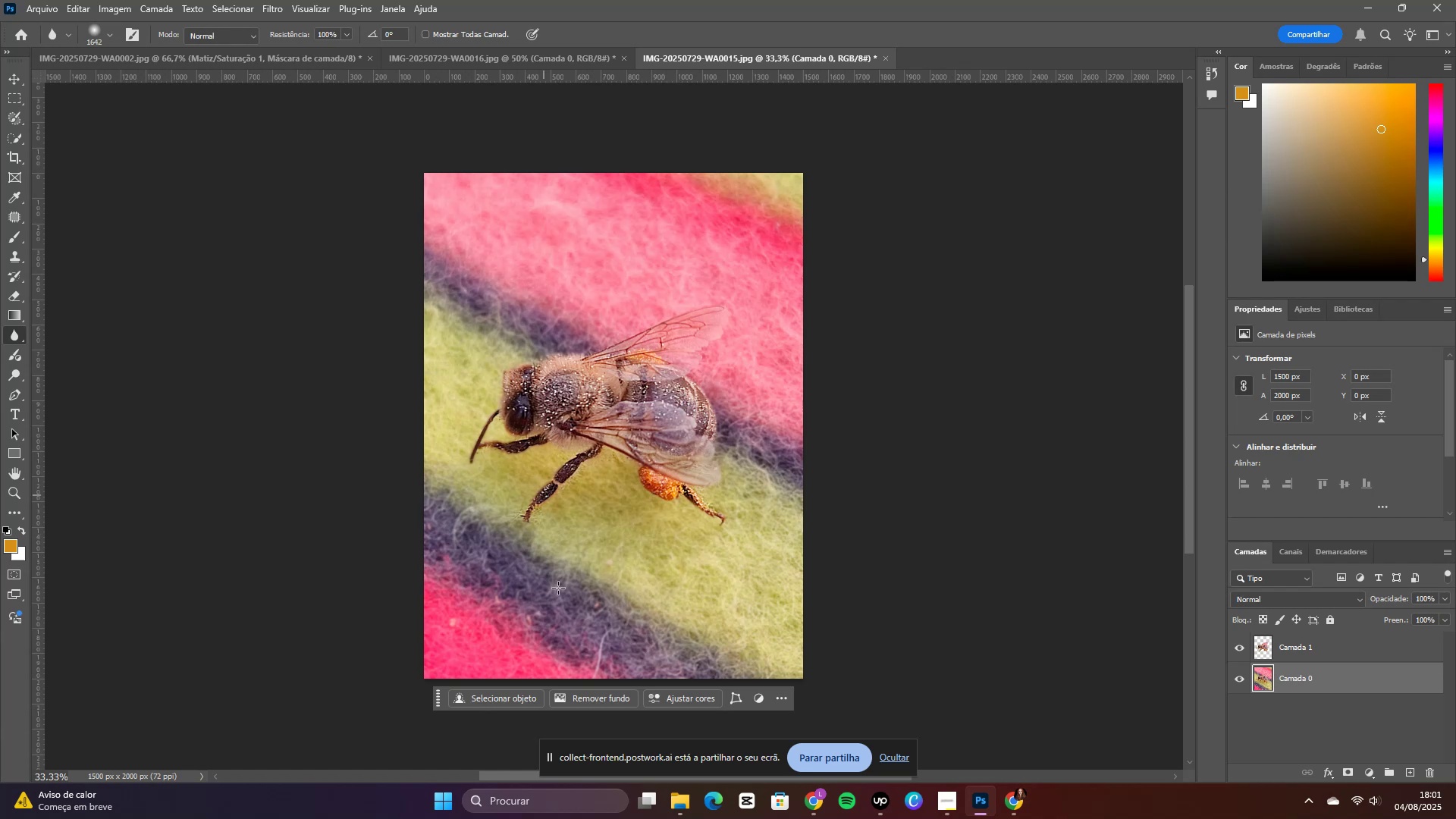 
left_click_drag(start_coordinate=[580, 488], to_coordinate=[618, 563])
 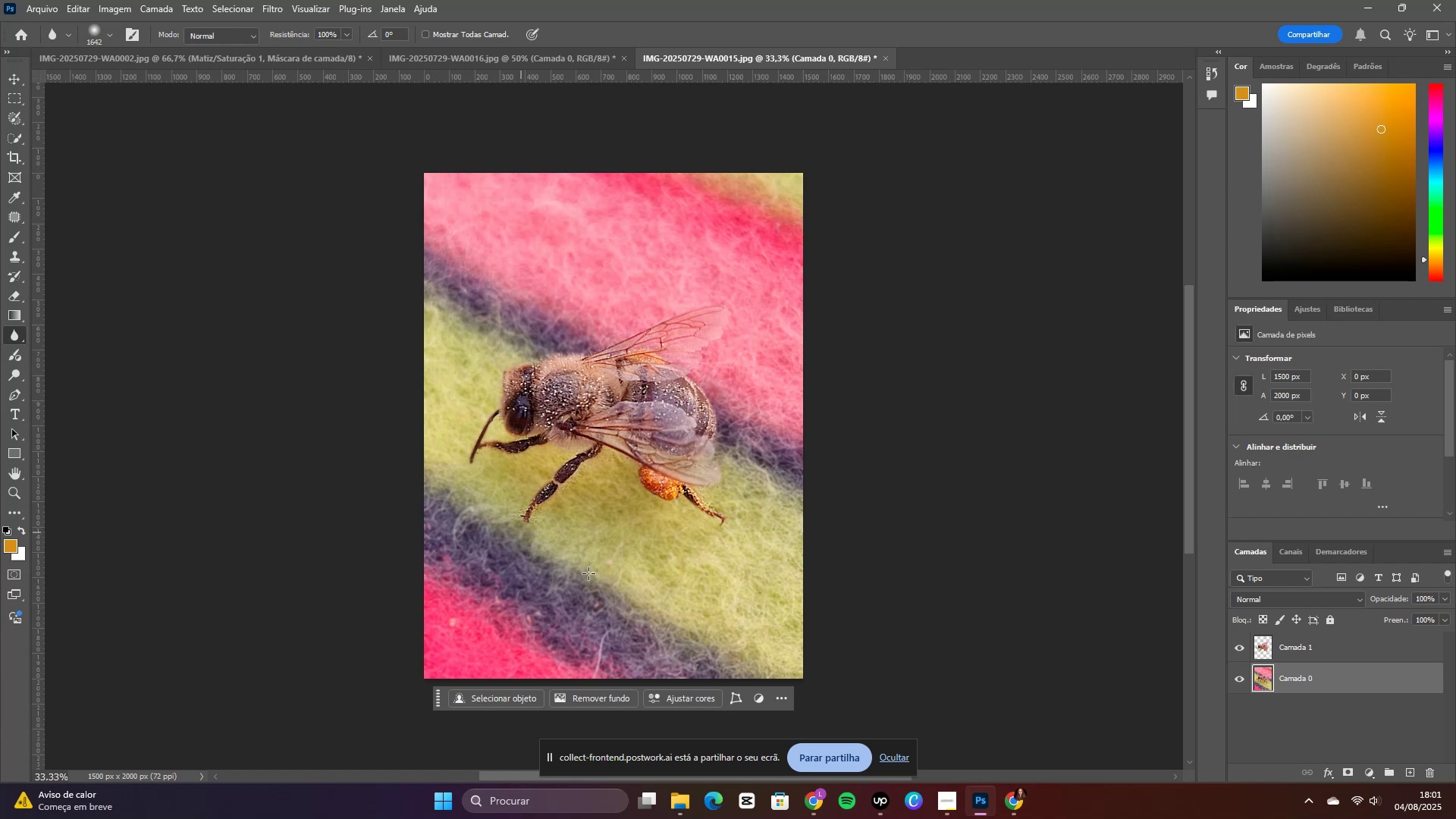 
left_click_drag(start_coordinate=[585, 482], to_coordinate=[813, 476])
 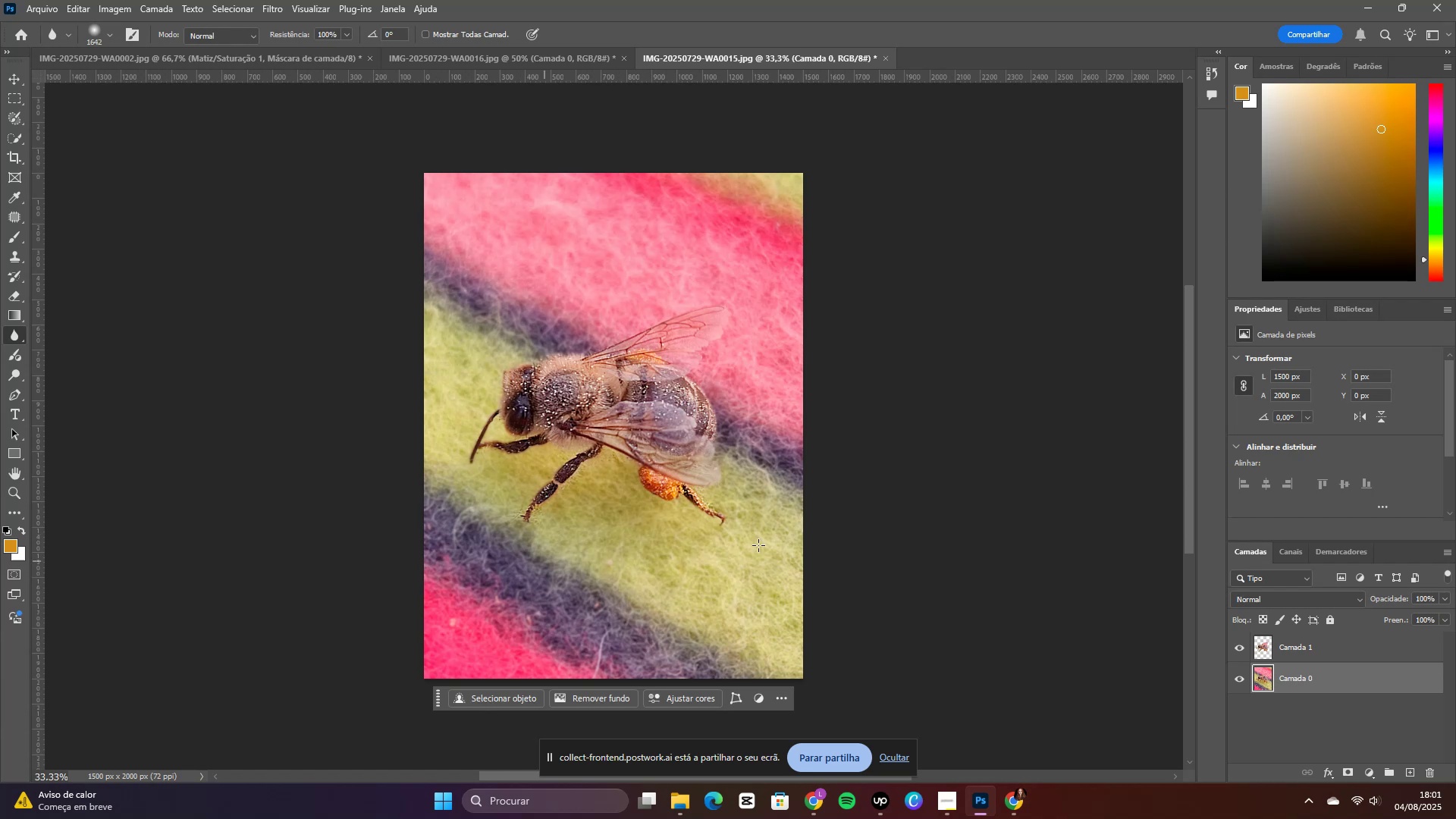 
left_click_drag(start_coordinate=[635, 341], to_coordinate=[745, 403])
 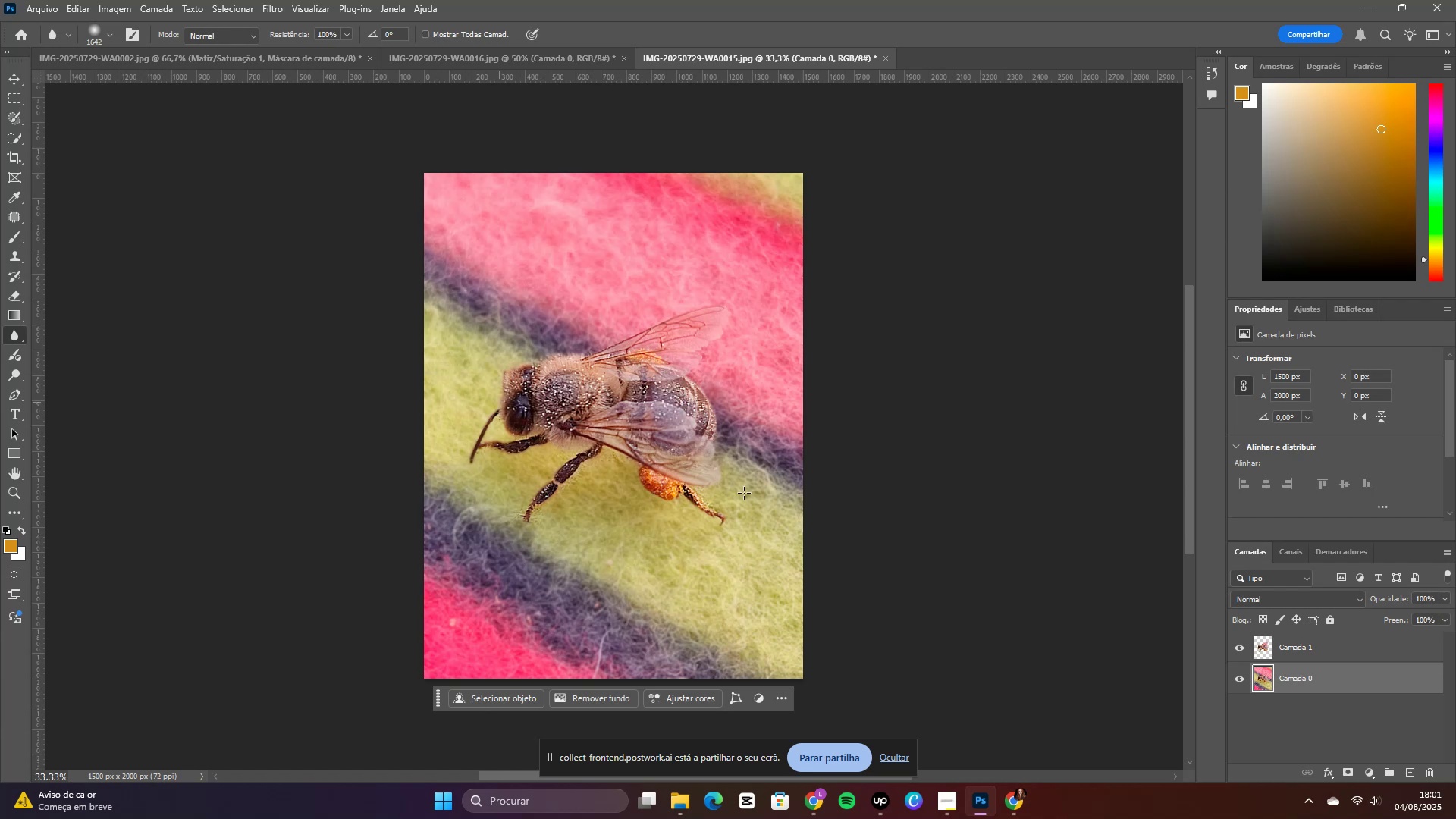 
left_click_drag(start_coordinate=[620, 331], to_coordinate=[805, 400])
 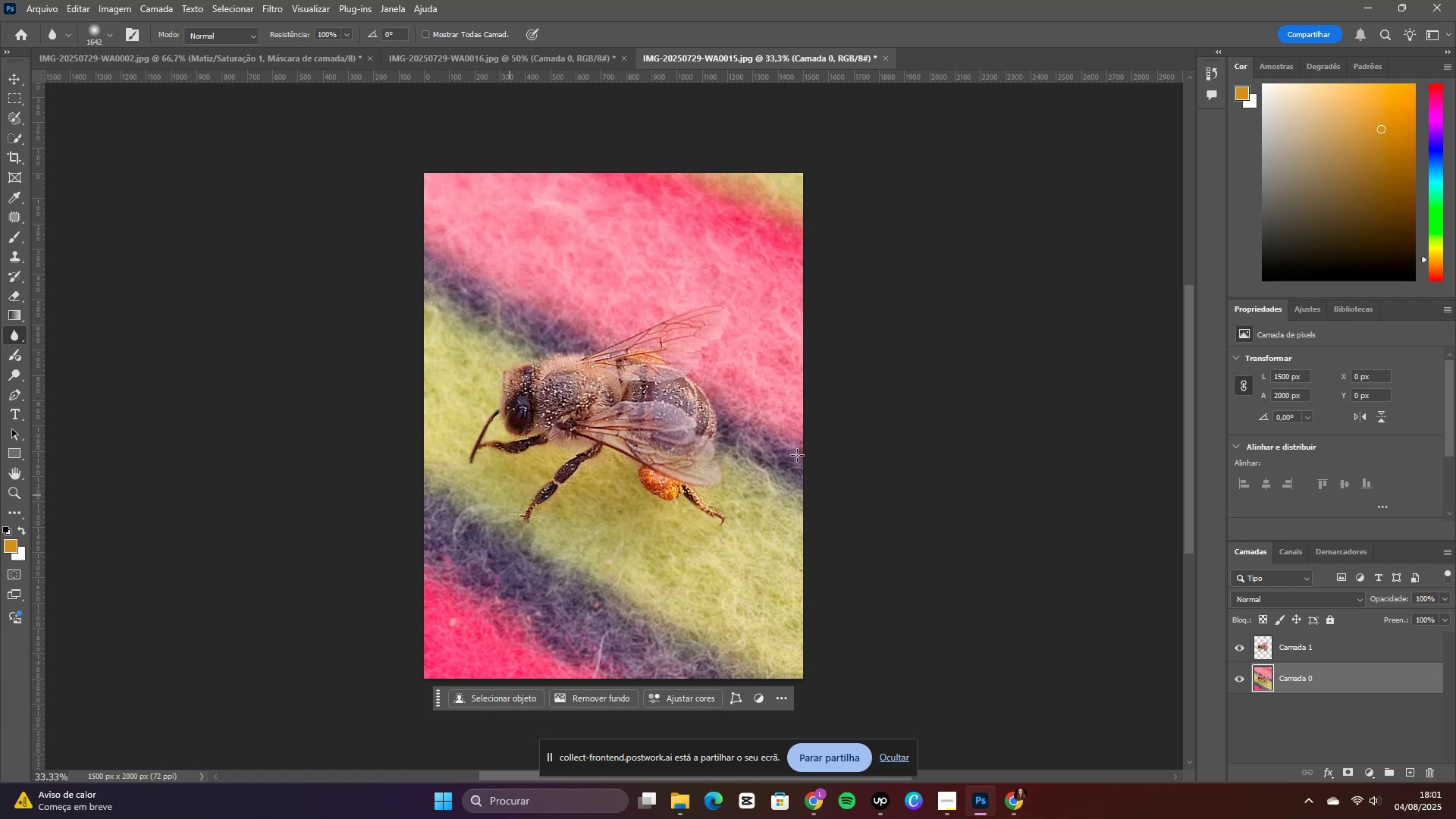 
left_click_drag(start_coordinate=[623, 223], to_coordinate=[748, 298])
 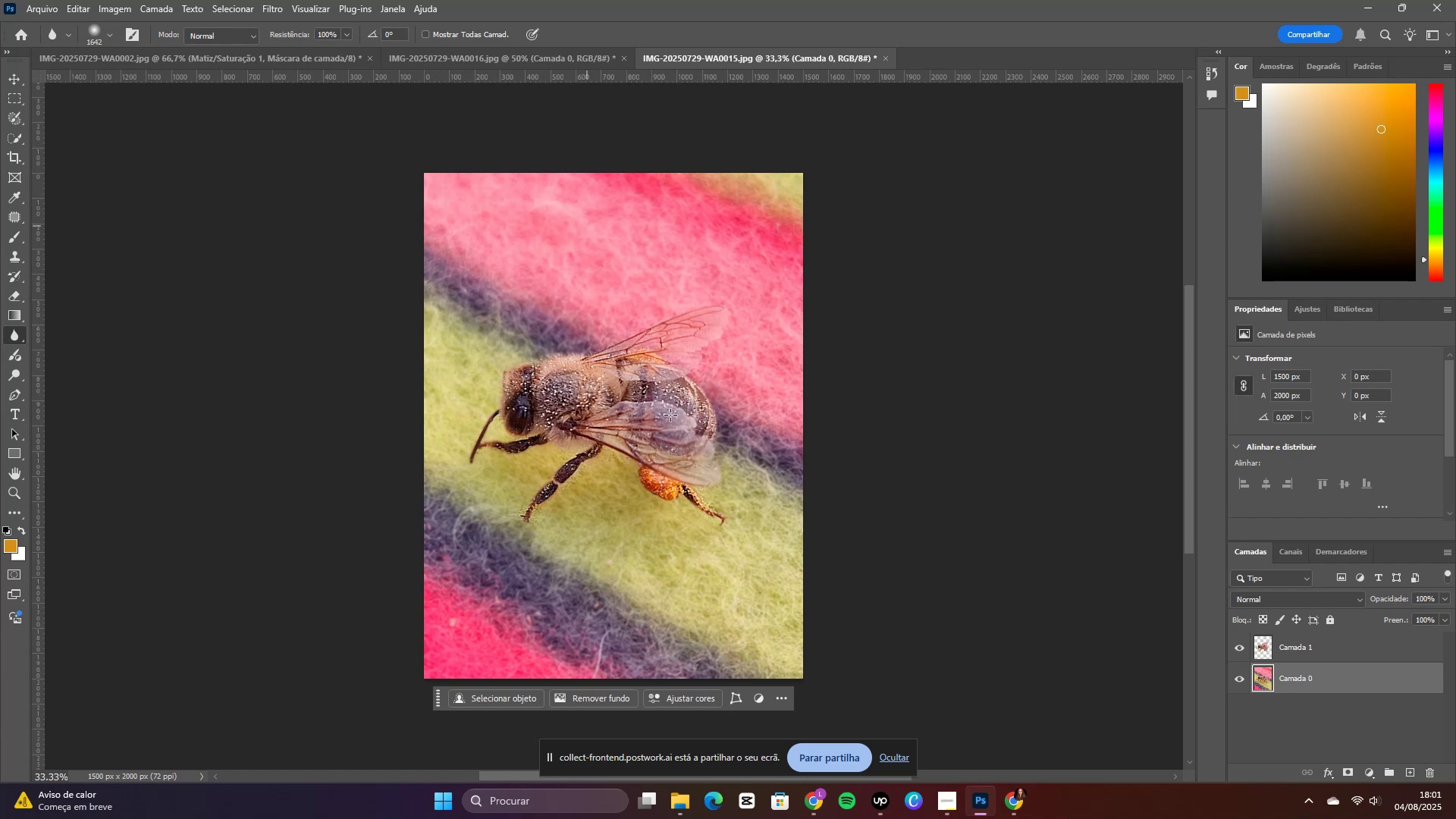 
left_click_drag(start_coordinate=[696, 222], to_coordinate=[816, 405])
 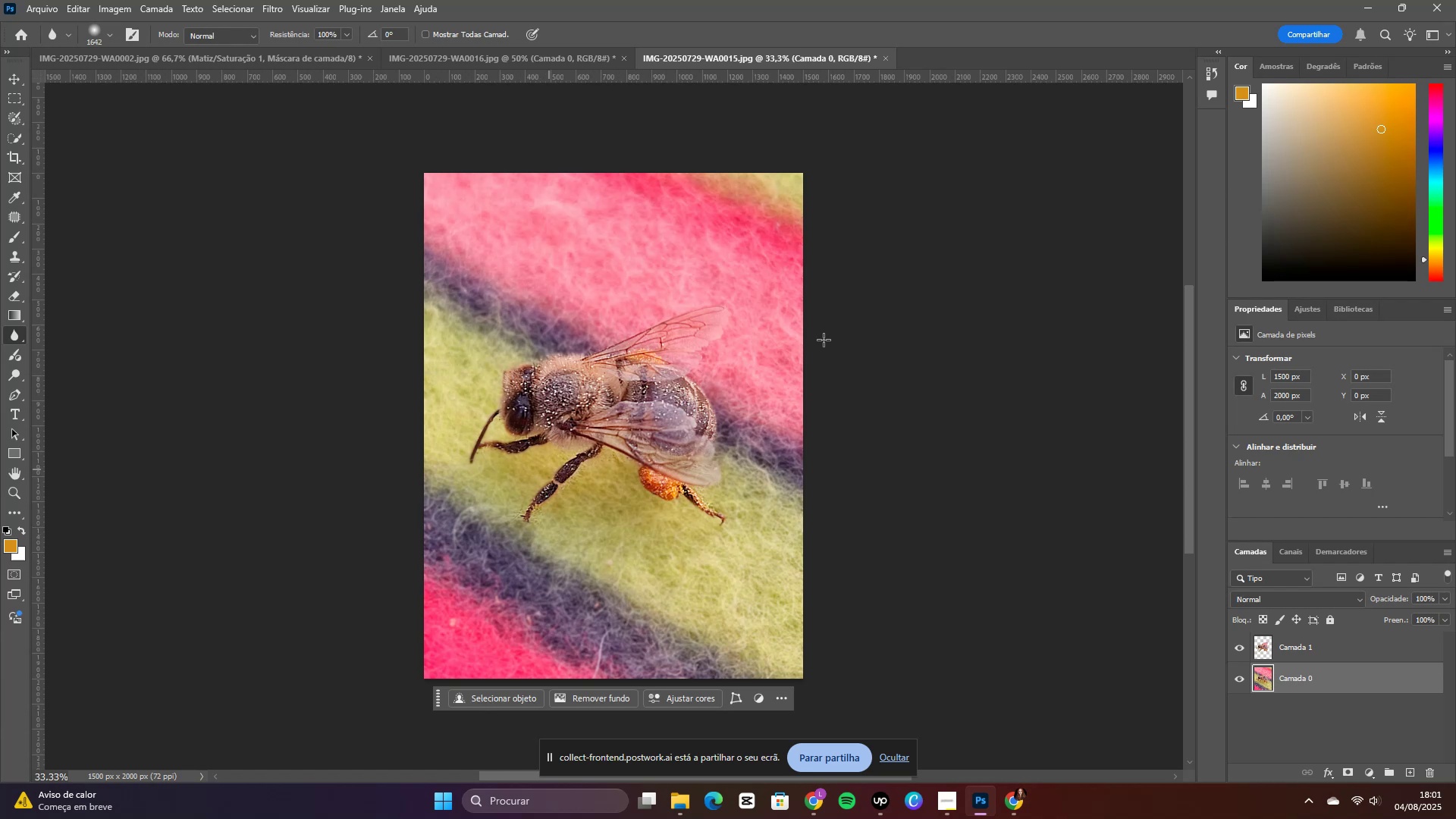 
left_click_drag(start_coordinate=[645, 234], to_coordinate=[756, 429])
 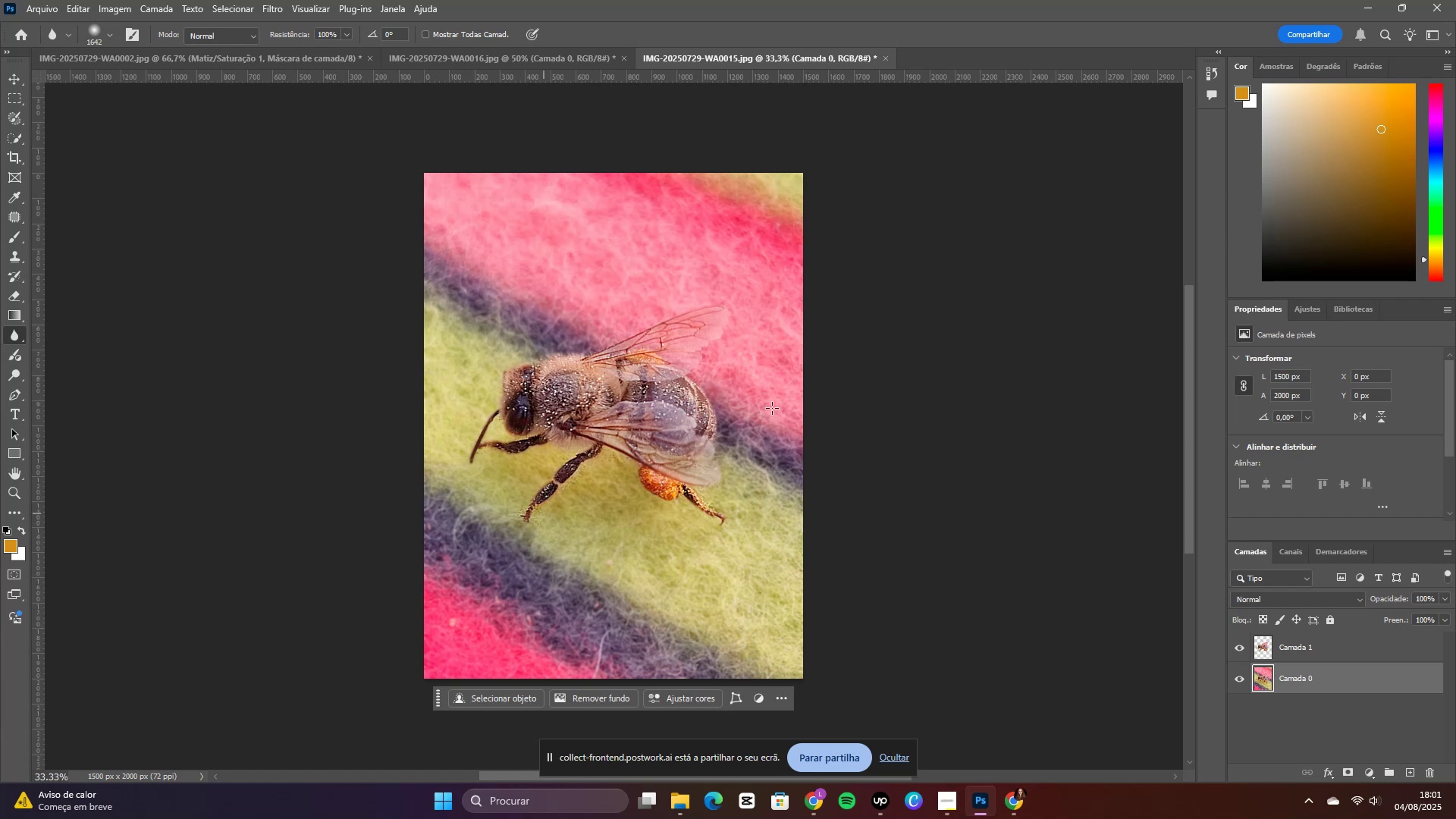 
left_click_drag(start_coordinate=[742, 231], to_coordinate=[811, 458])
 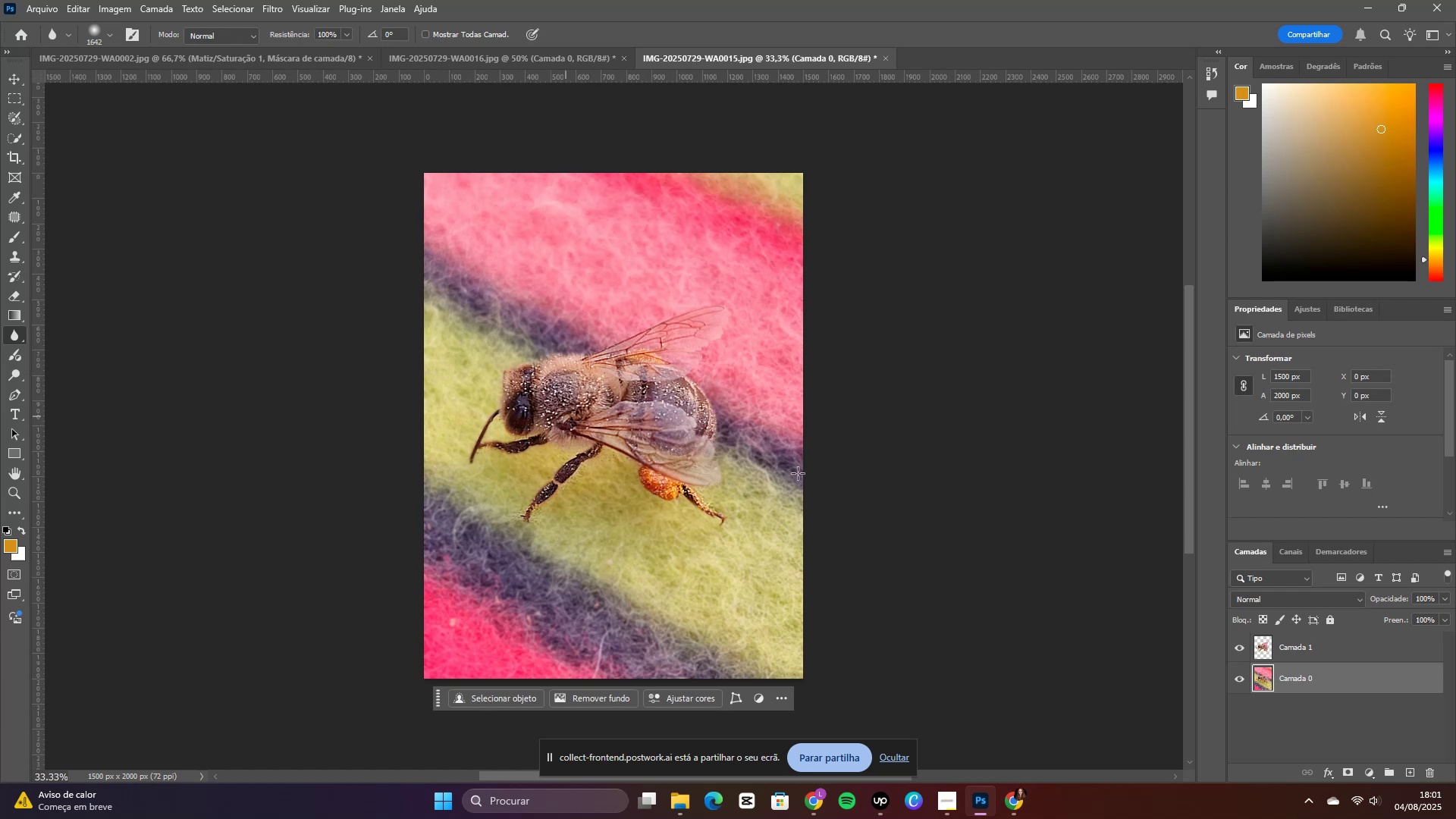 
left_click_drag(start_coordinate=[726, 314], to_coordinate=[673, 598])
 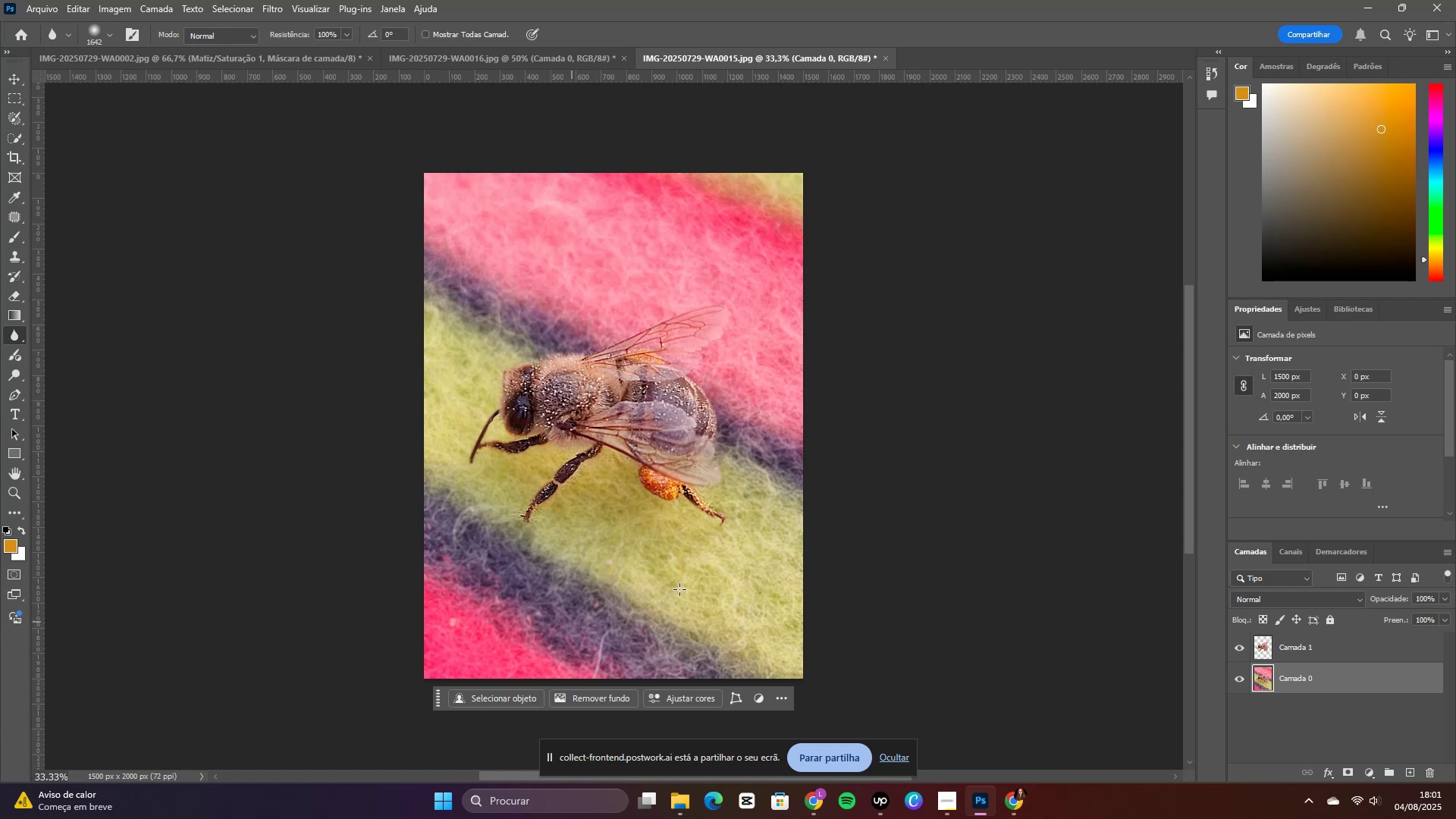 
left_click_drag(start_coordinate=[570, 458], to_coordinate=[673, 566])
 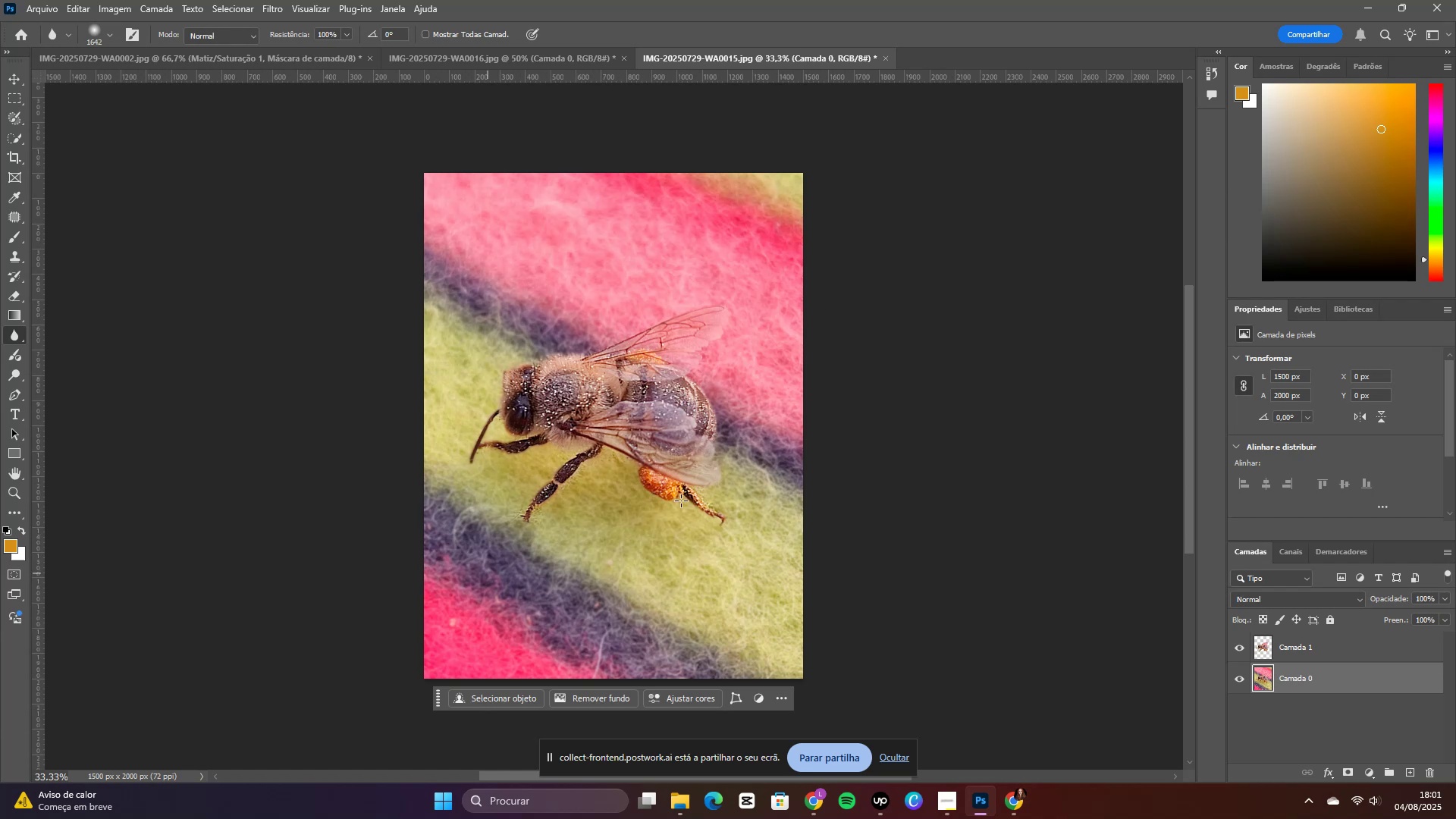 
left_click_drag(start_coordinate=[572, 404], to_coordinate=[556, 453])
 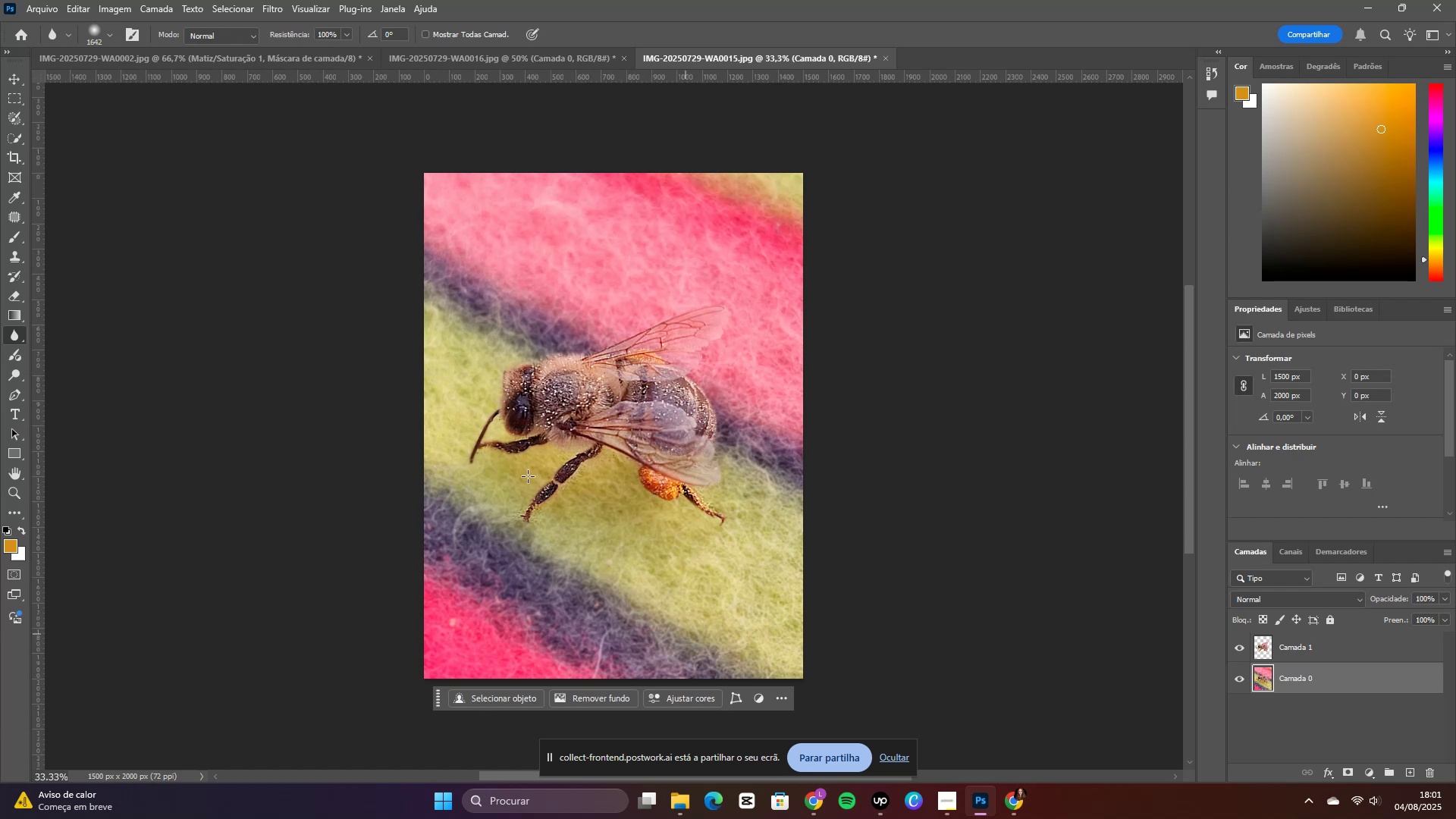 
left_click_drag(start_coordinate=[761, 387], to_coordinate=[599, 410])
 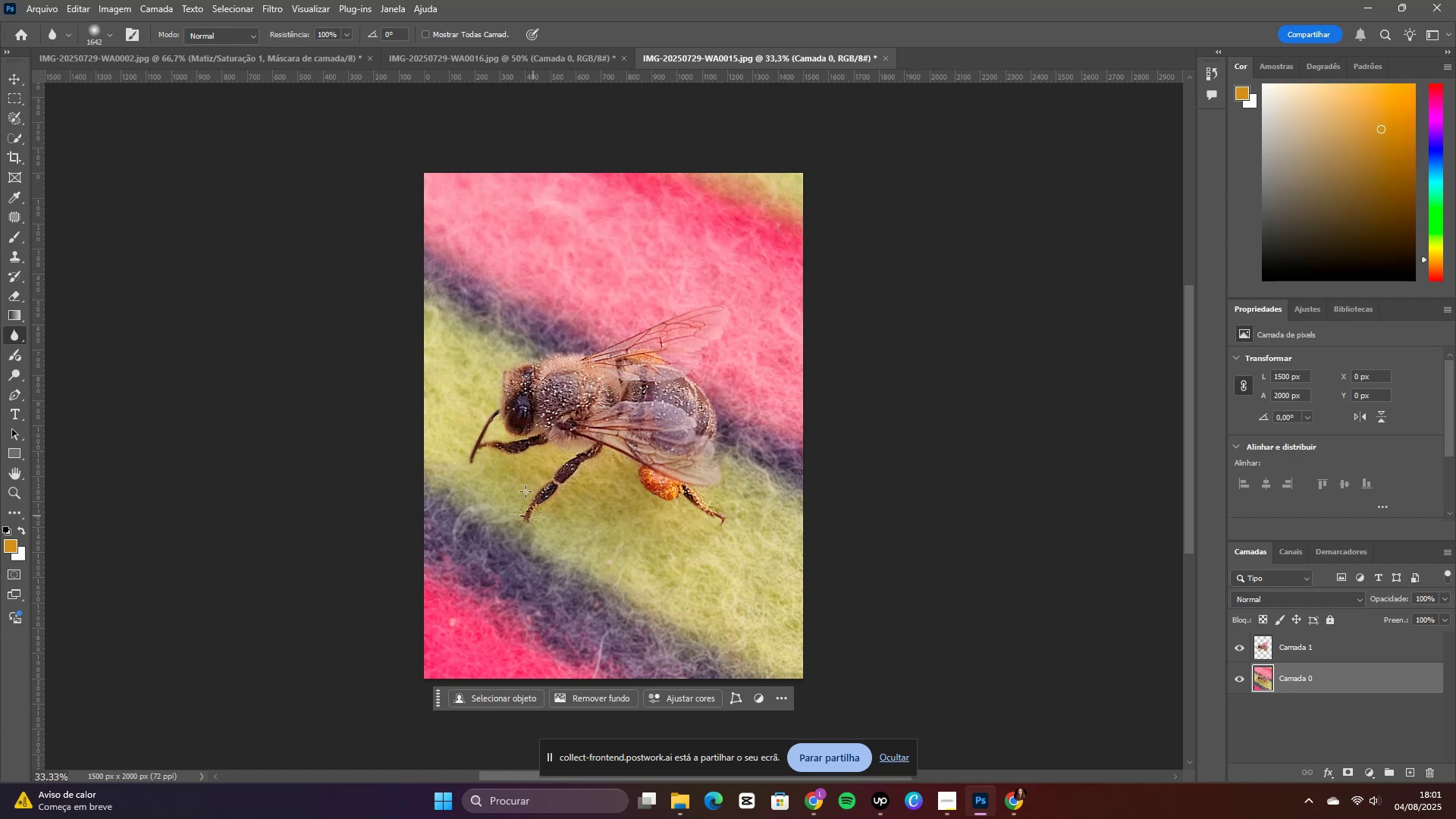 
left_click_drag(start_coordinate=[783, 396], to_coordinate=[629, 434])
 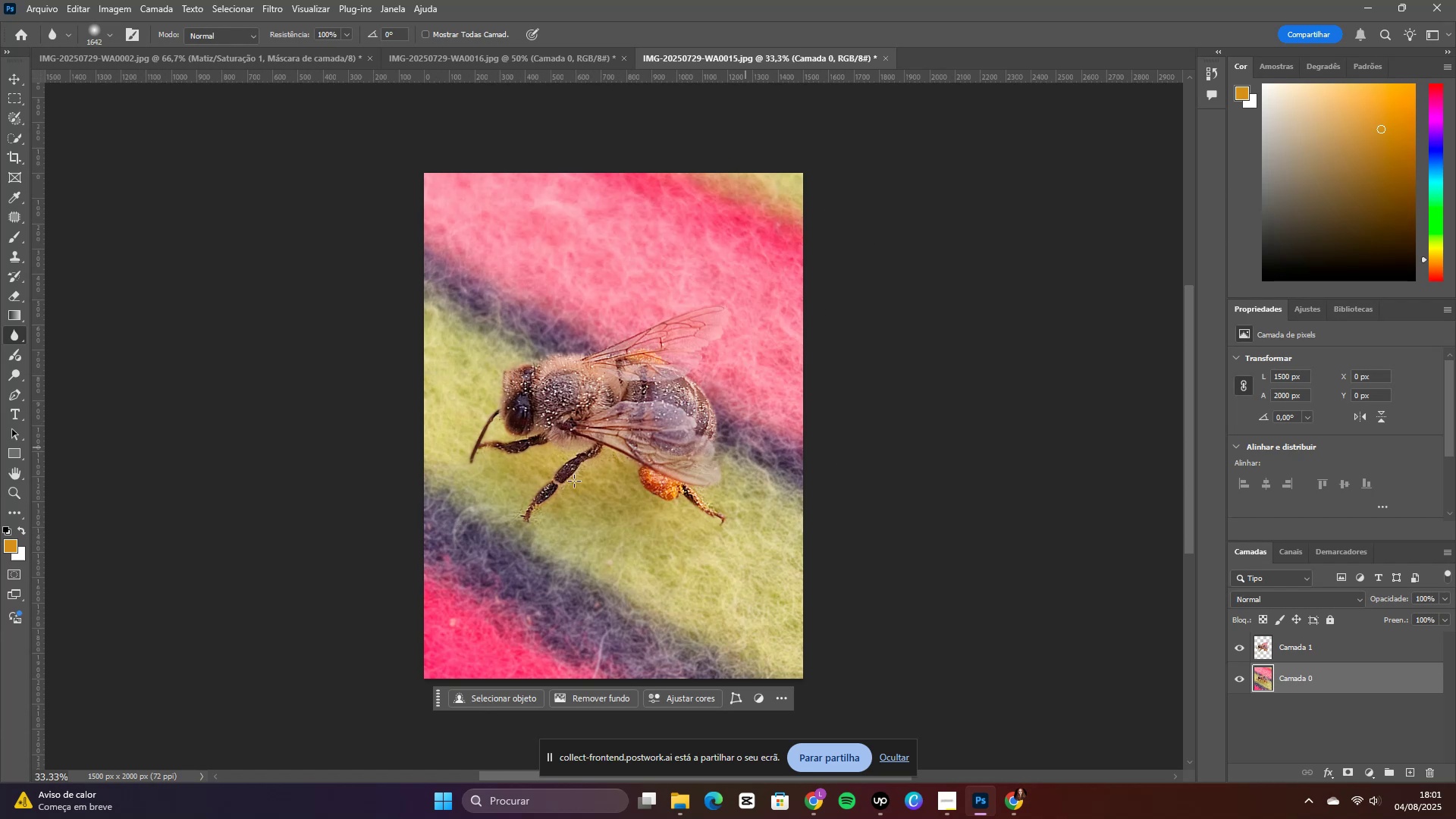 
left_click_drag(start_coordinate=[737, 423], to_coordinate=[589, 390])
 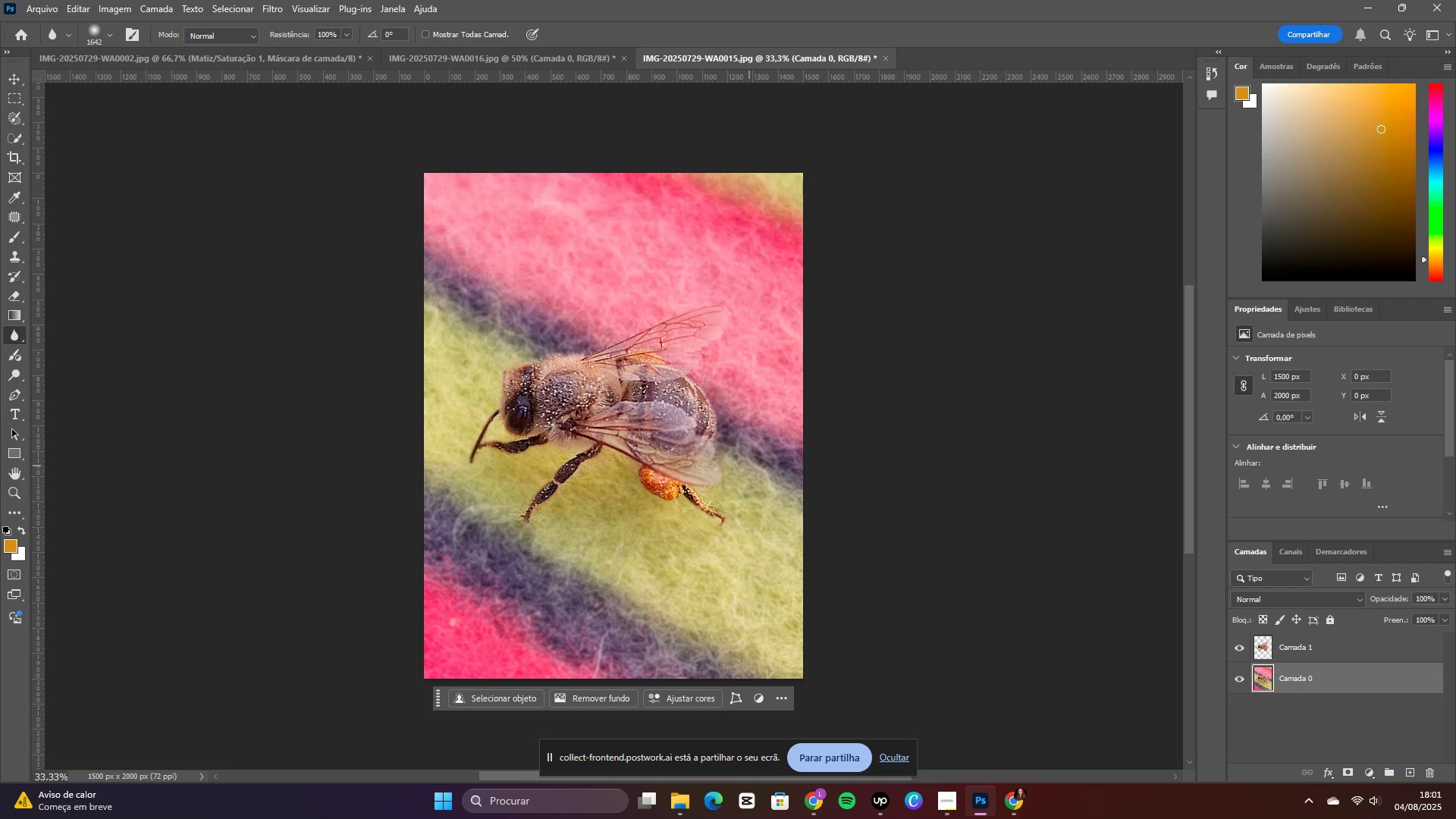 
left_click_drag(start_coordinate=[654, 366], to_coordinate=[583, 464])
 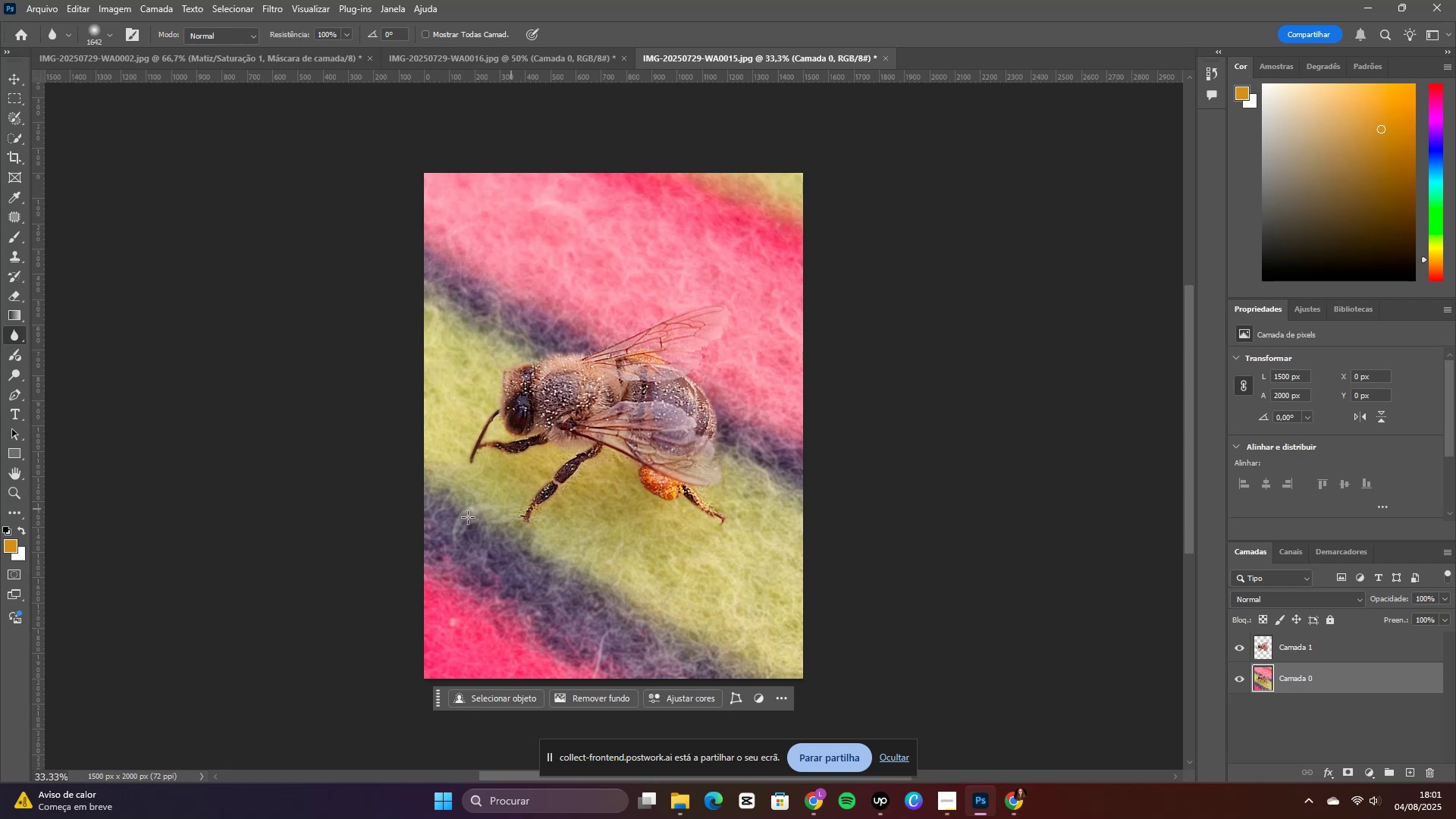 
left_click_drag(start_coordinate=[601, 463], to_coordinate=[578, 496])
 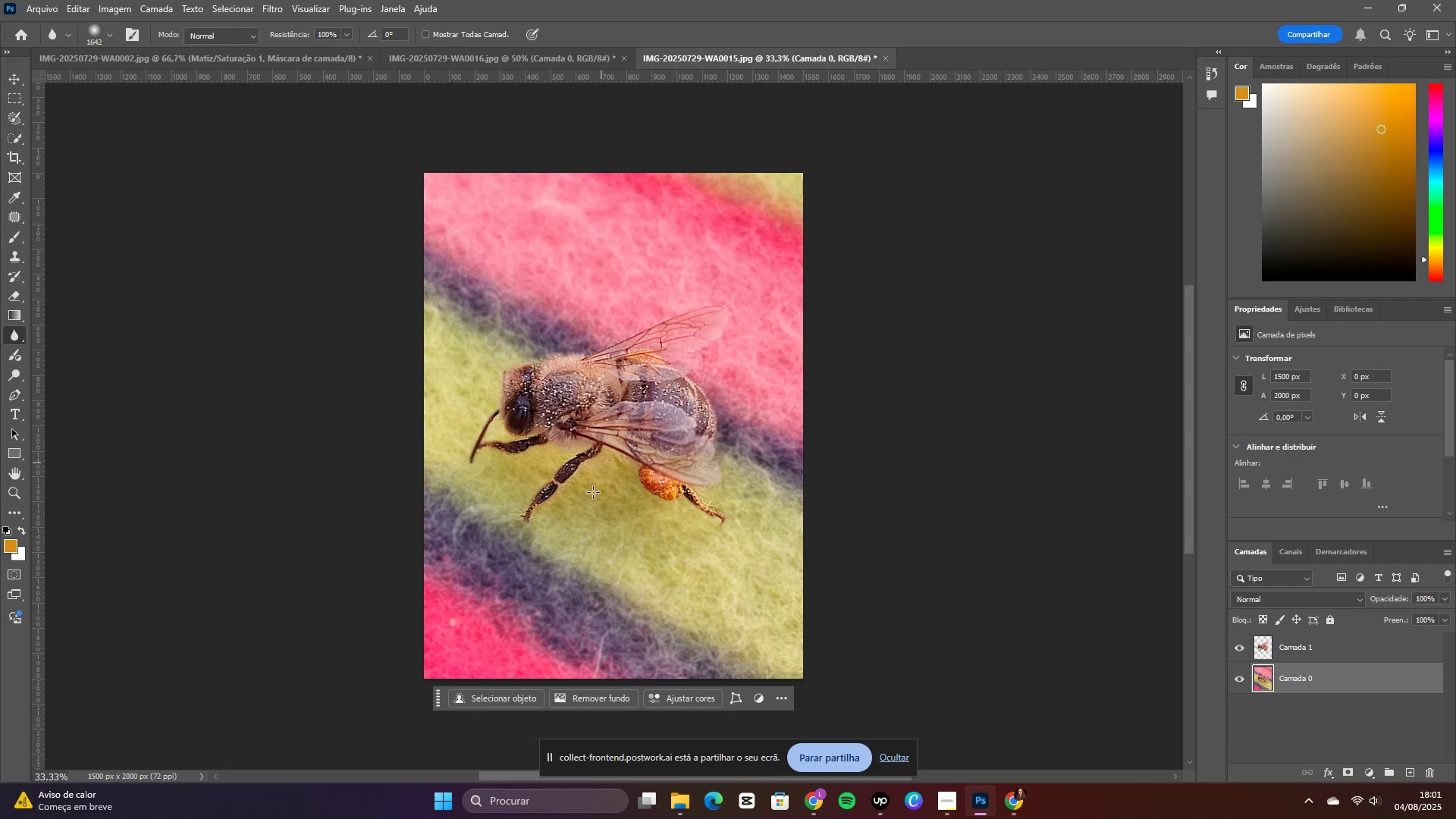 
left_click_drag(start_coordinate=[555, 443], to_coordinate=[629, 425])
 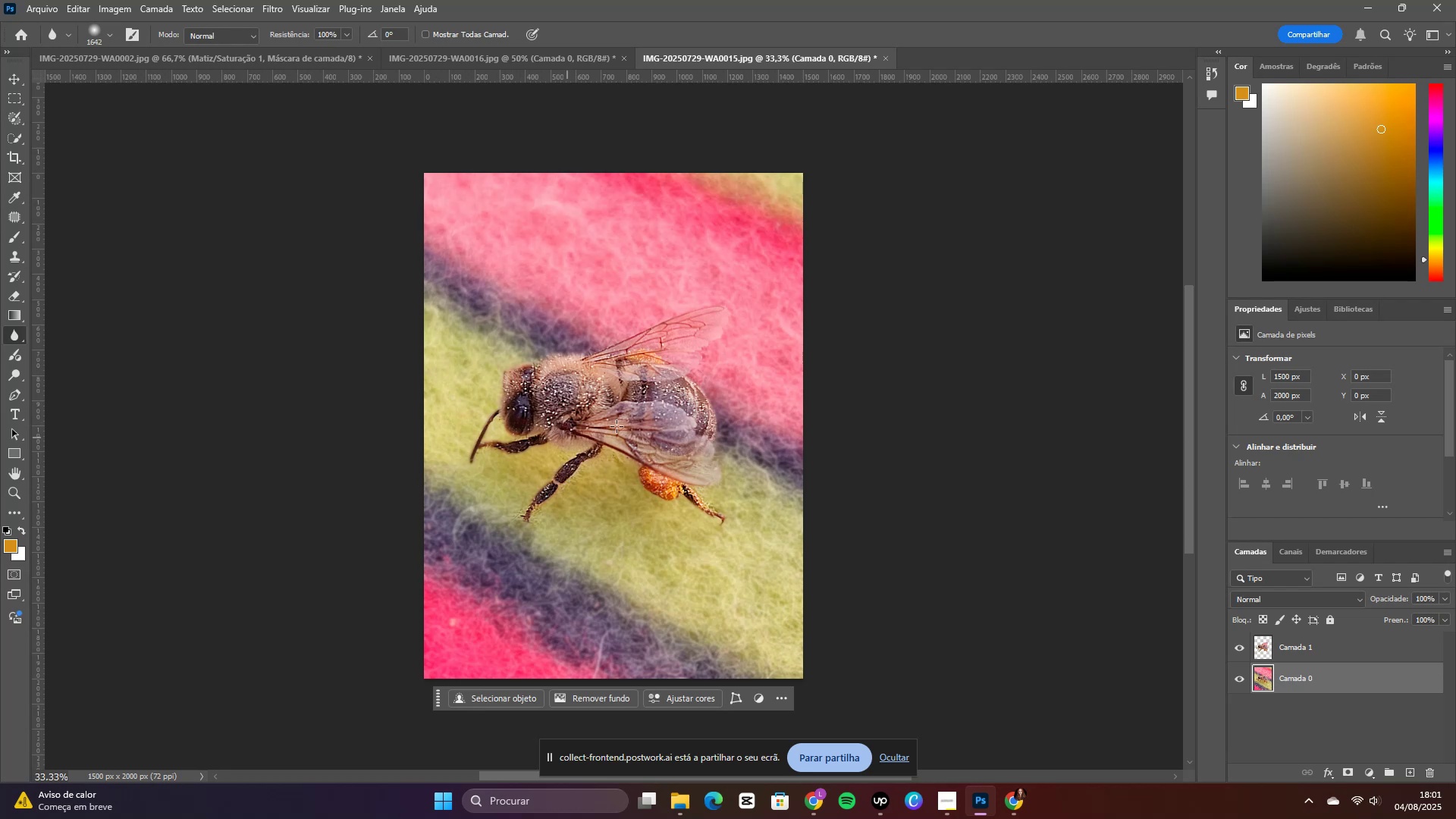 
left_click_drag(start_coordinate=[542, 471], to_coordinate=[485, 510])
 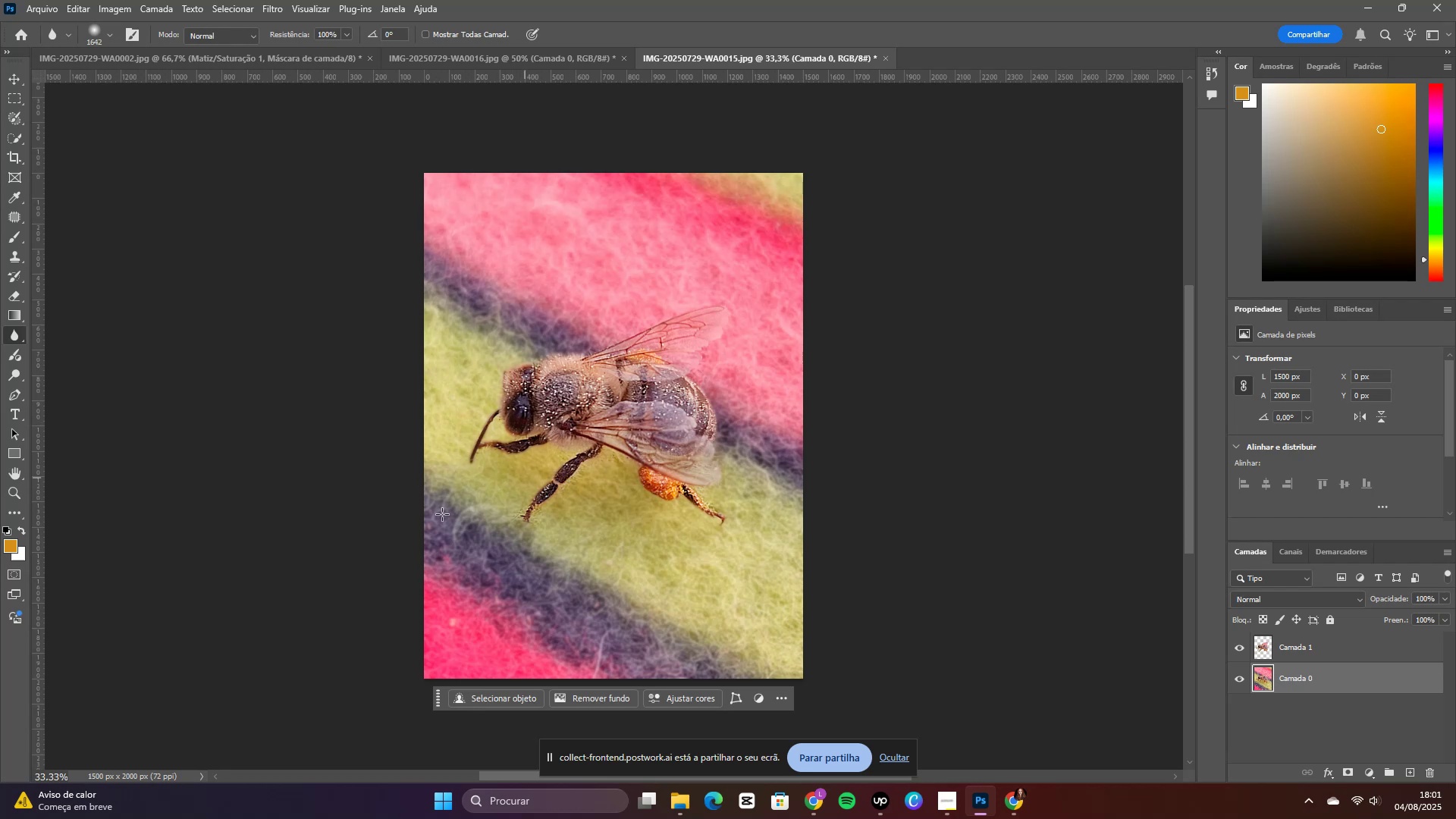 
left_click_drag(start_coordinate=[681, 432], to_coordinate=[799, 561])
 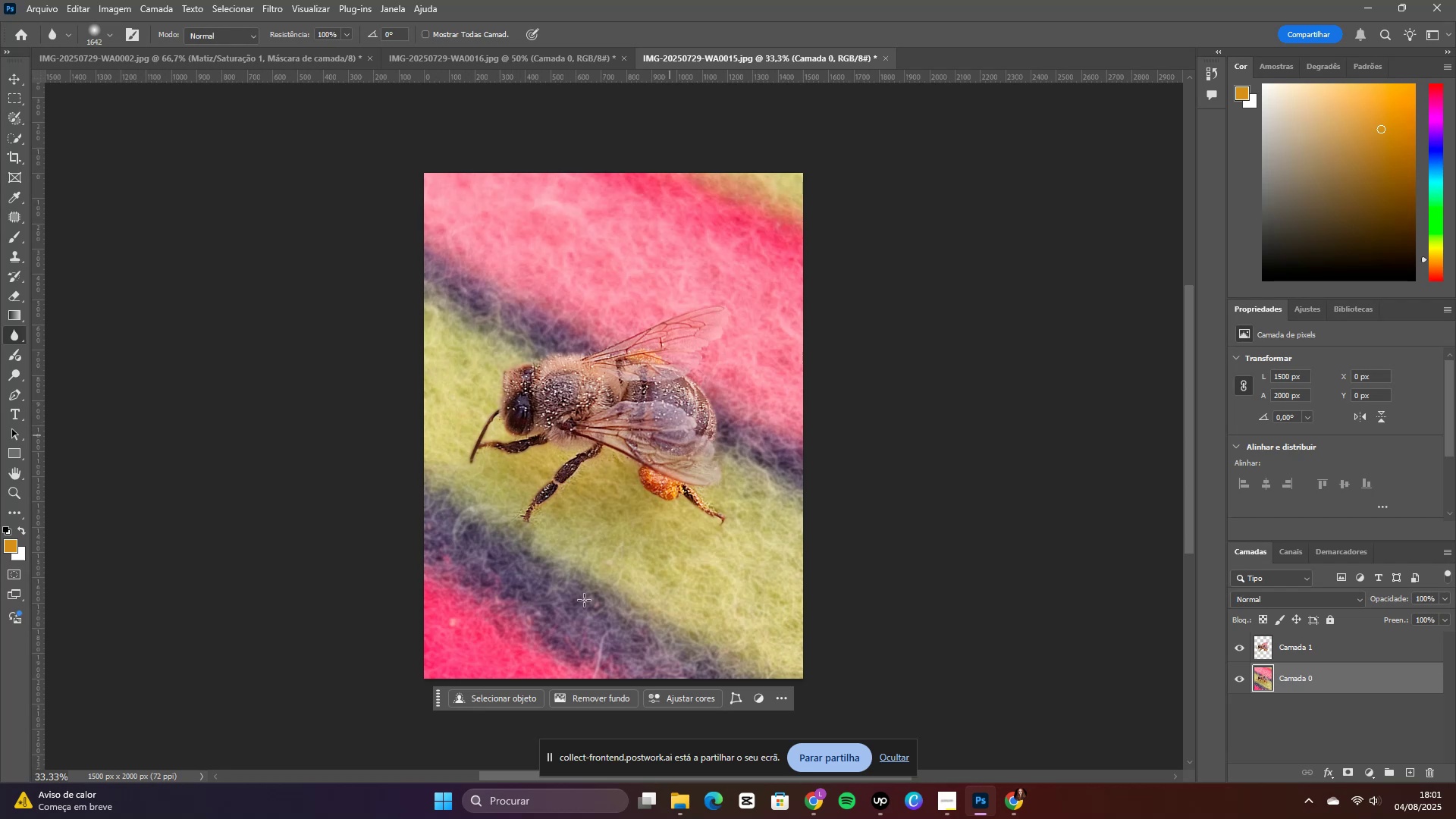 
left_click_drag(start_coordinate=[802, 556], to_coordinate=[707, 574])
 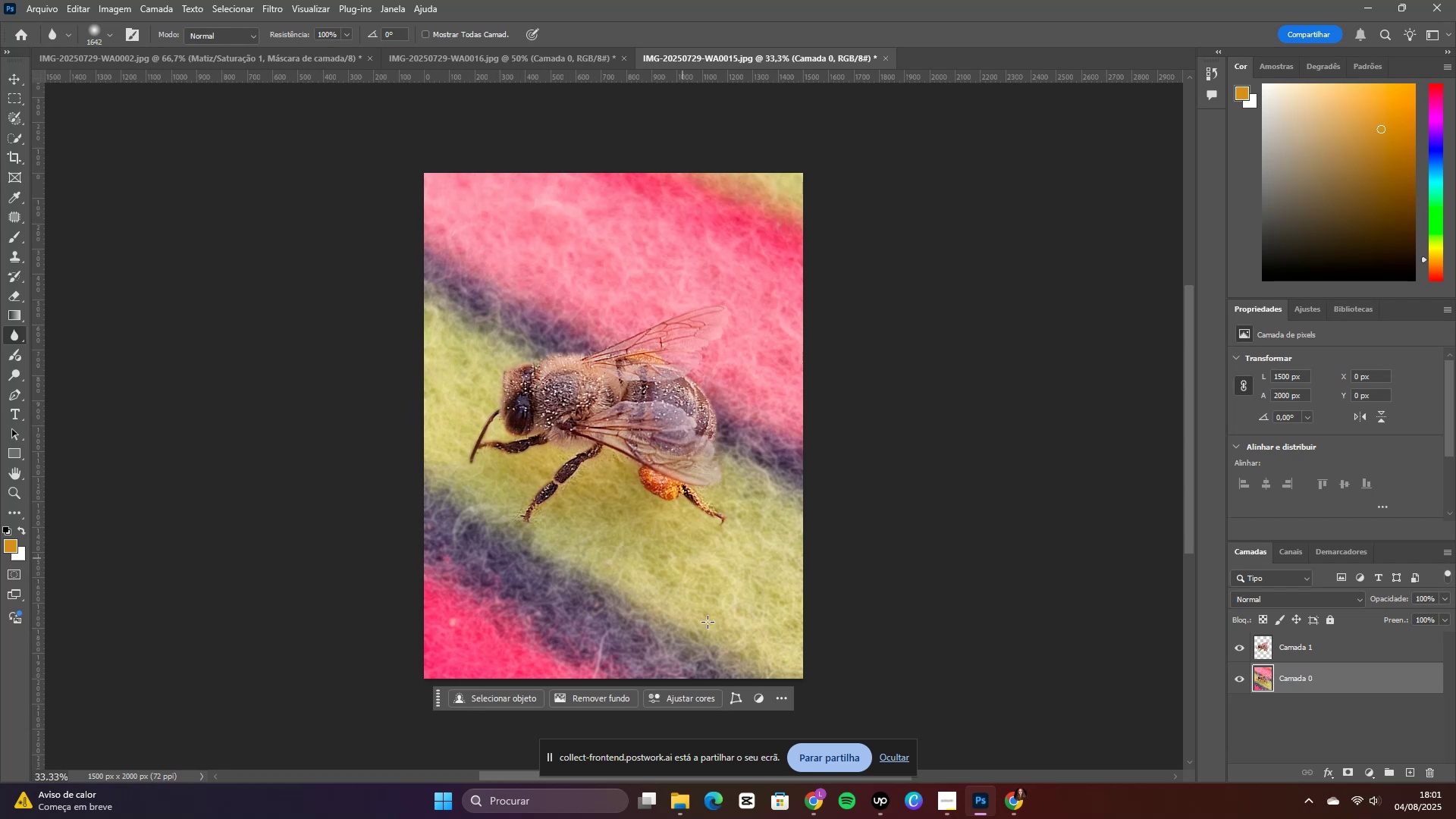 
left_click_drag(start_coordinate=[617, 544], to_coordinate=[693, 548])
 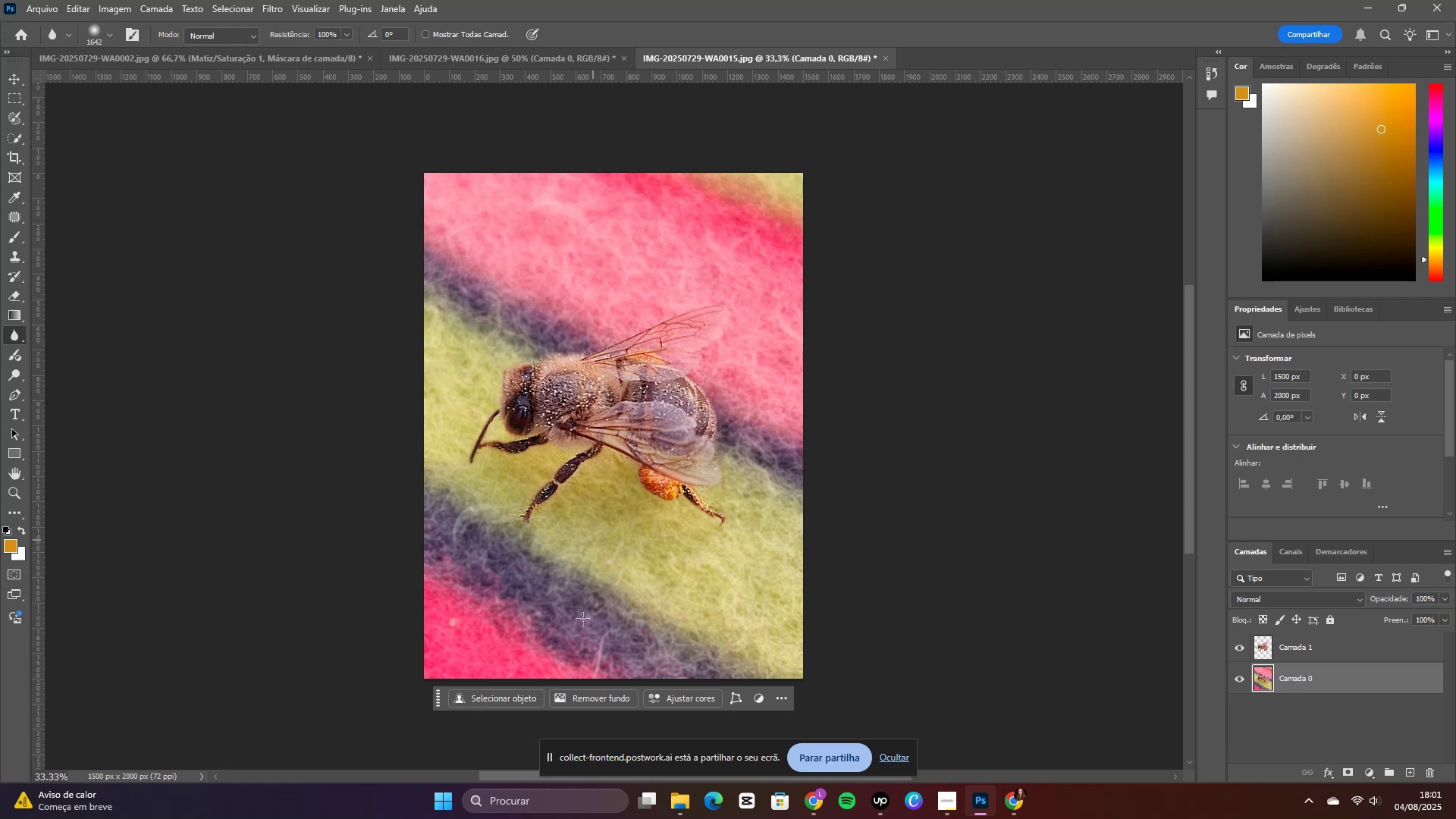 
left_click_drag(start_coordinate=[631, 491], to_coordinate=[685, 337])
 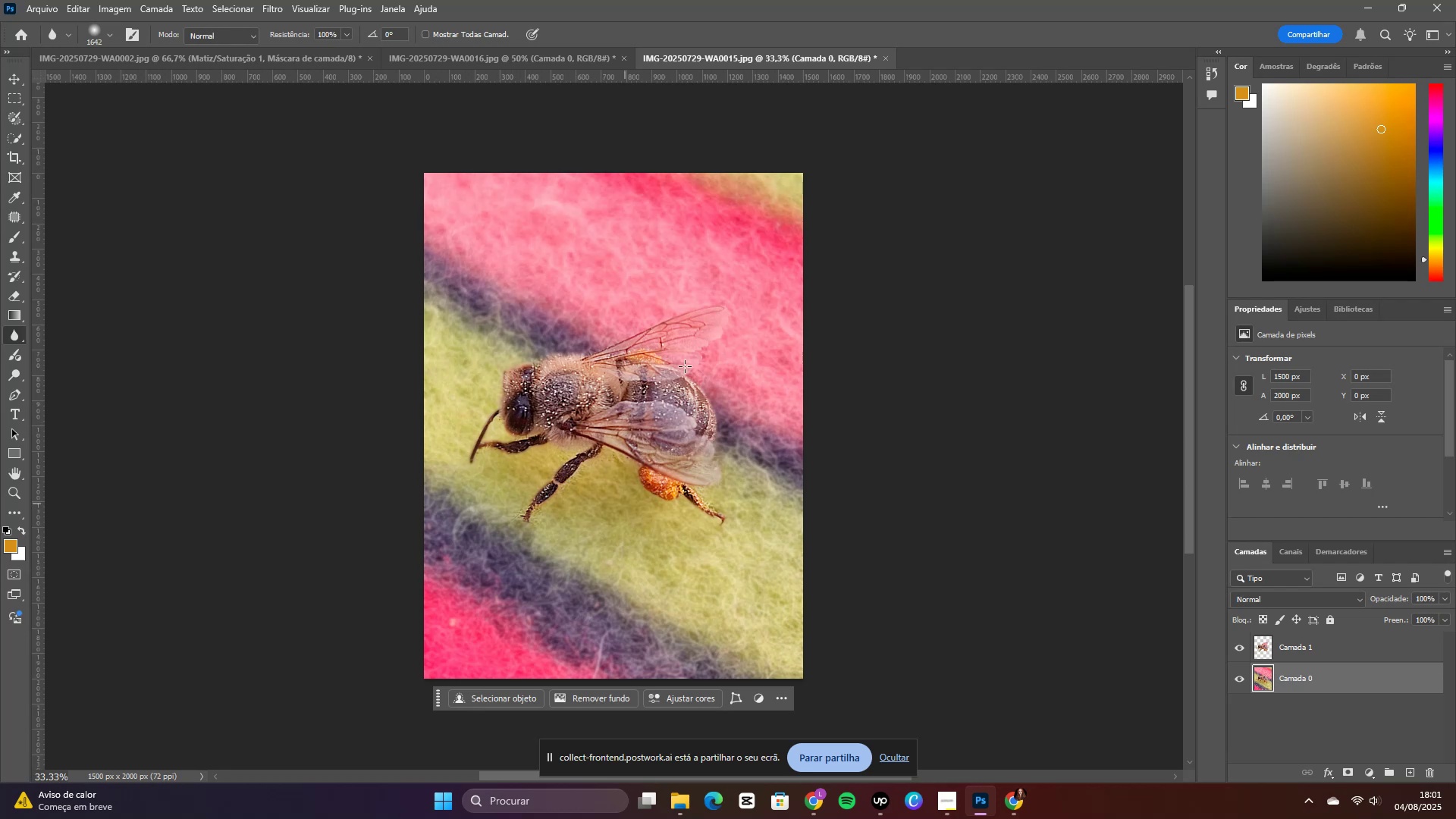 
left_click_drag(start_coordinate=[653, 228], to_coordinate=[811, 425])
 